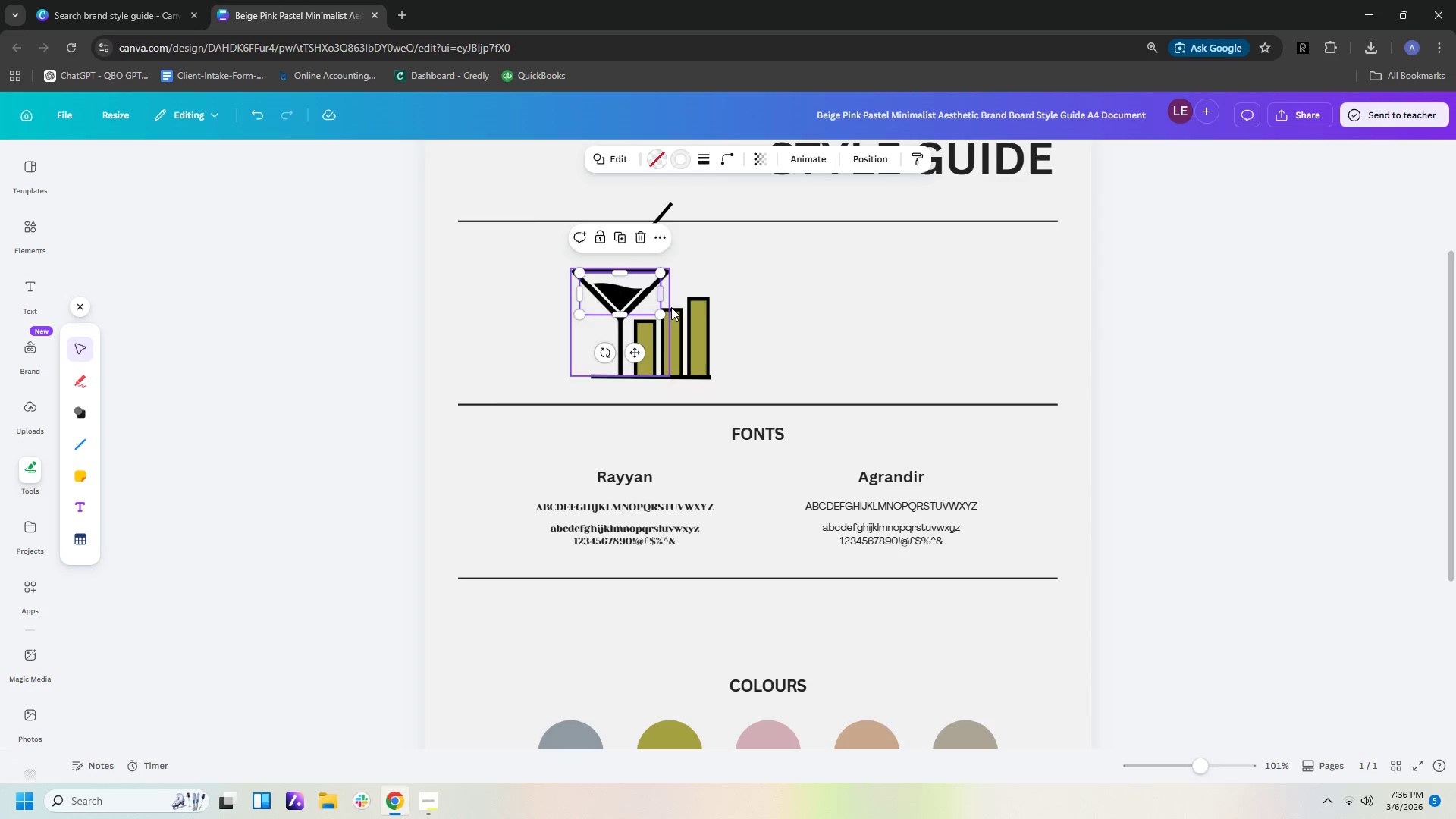 
left_click([786, 300])
 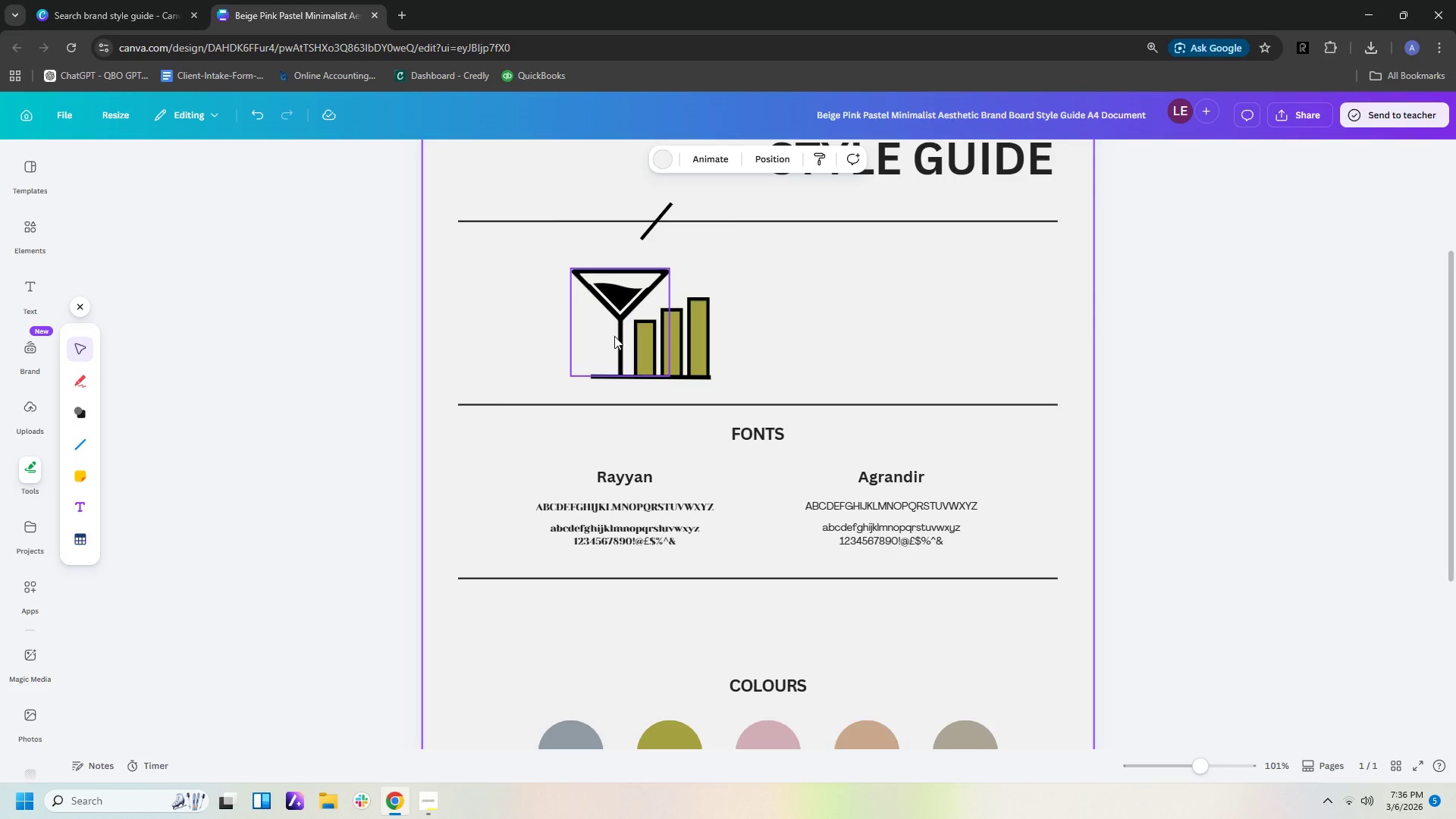 
left_click([618, 336])
 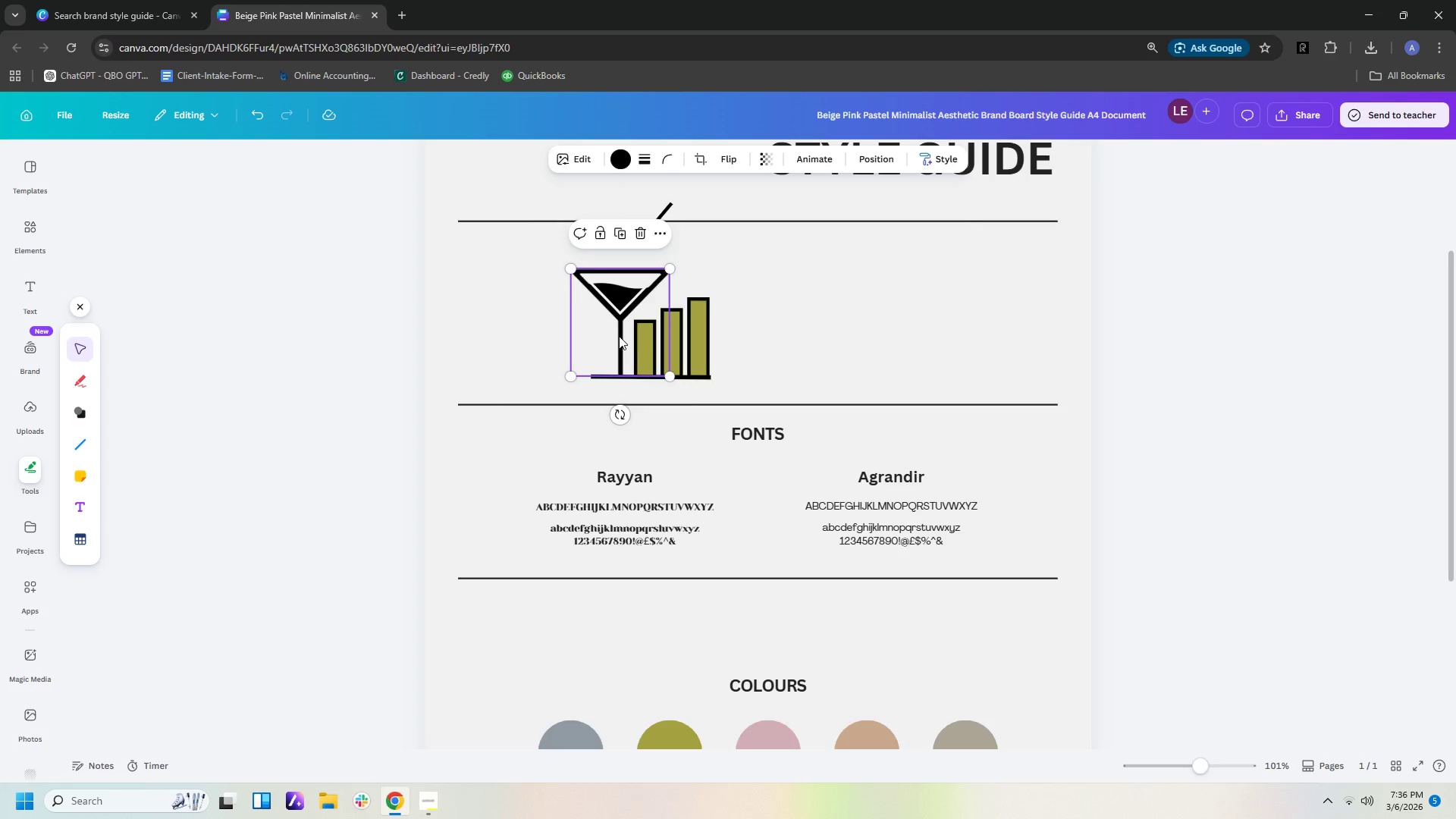 
key(ArrowUp)
 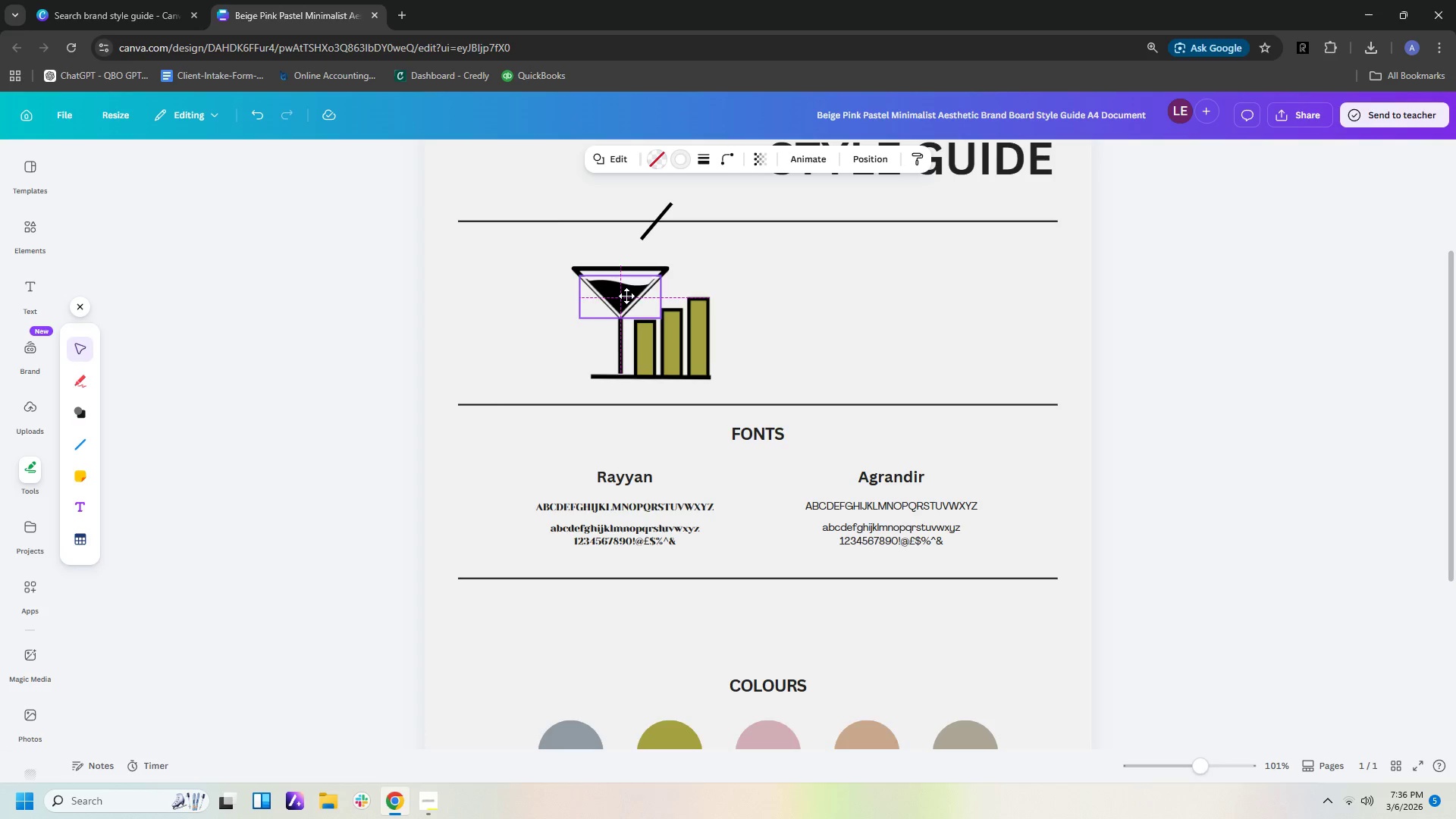 
hold_key(key=ControlLeft, duration=0.38)
 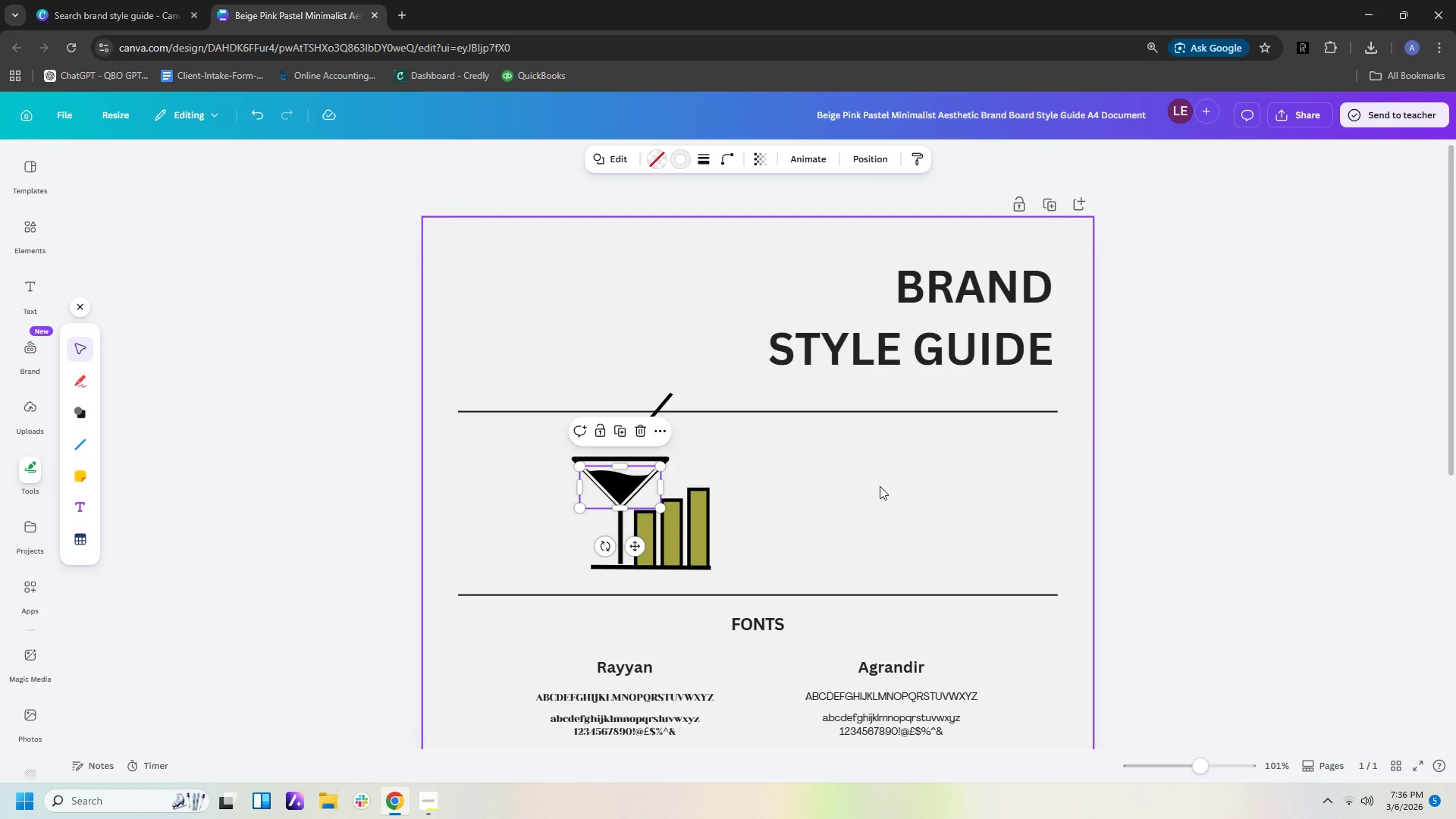 
scroll: coordinate [893, 369], scroll_direction: up, amount: 4.0
 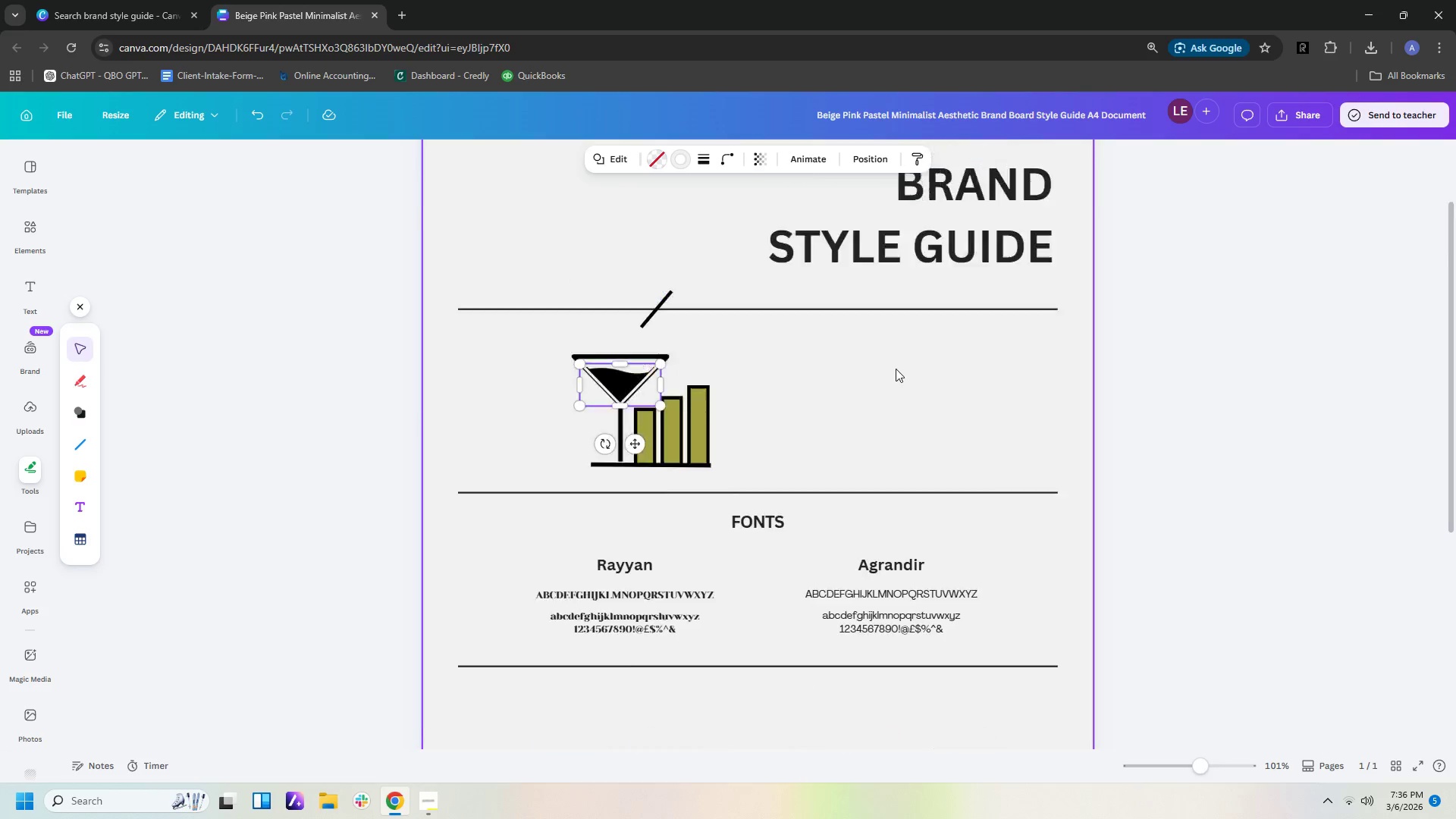 
hold_key(key=ControlLeft, duration=0.7)
scroll: coordinate [906, 479], scroll_direction: up, amount: 7.0
 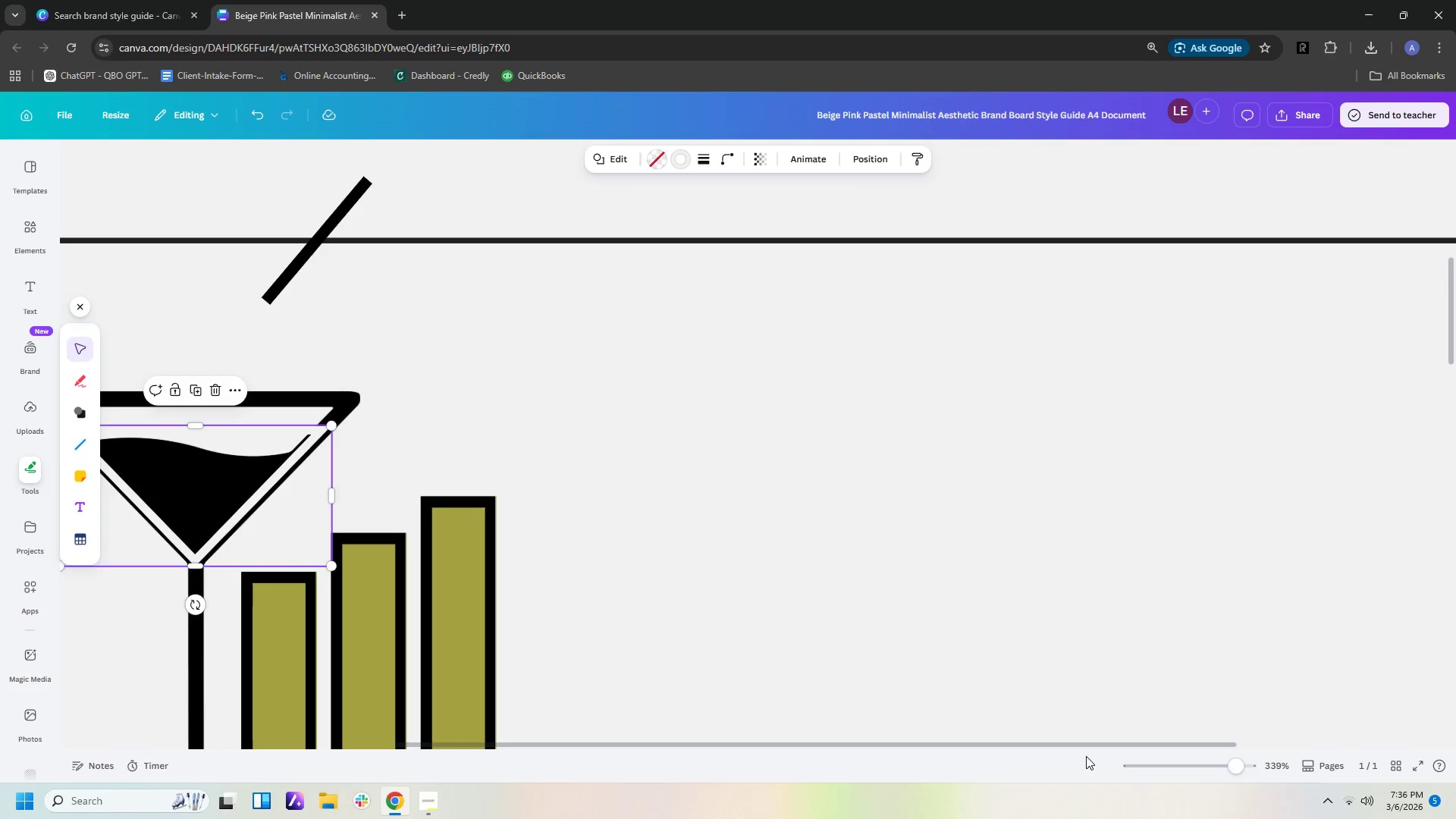 
left_click_drag(start_coordinate=[1083, 747], to_coordinate=[915, 746])
 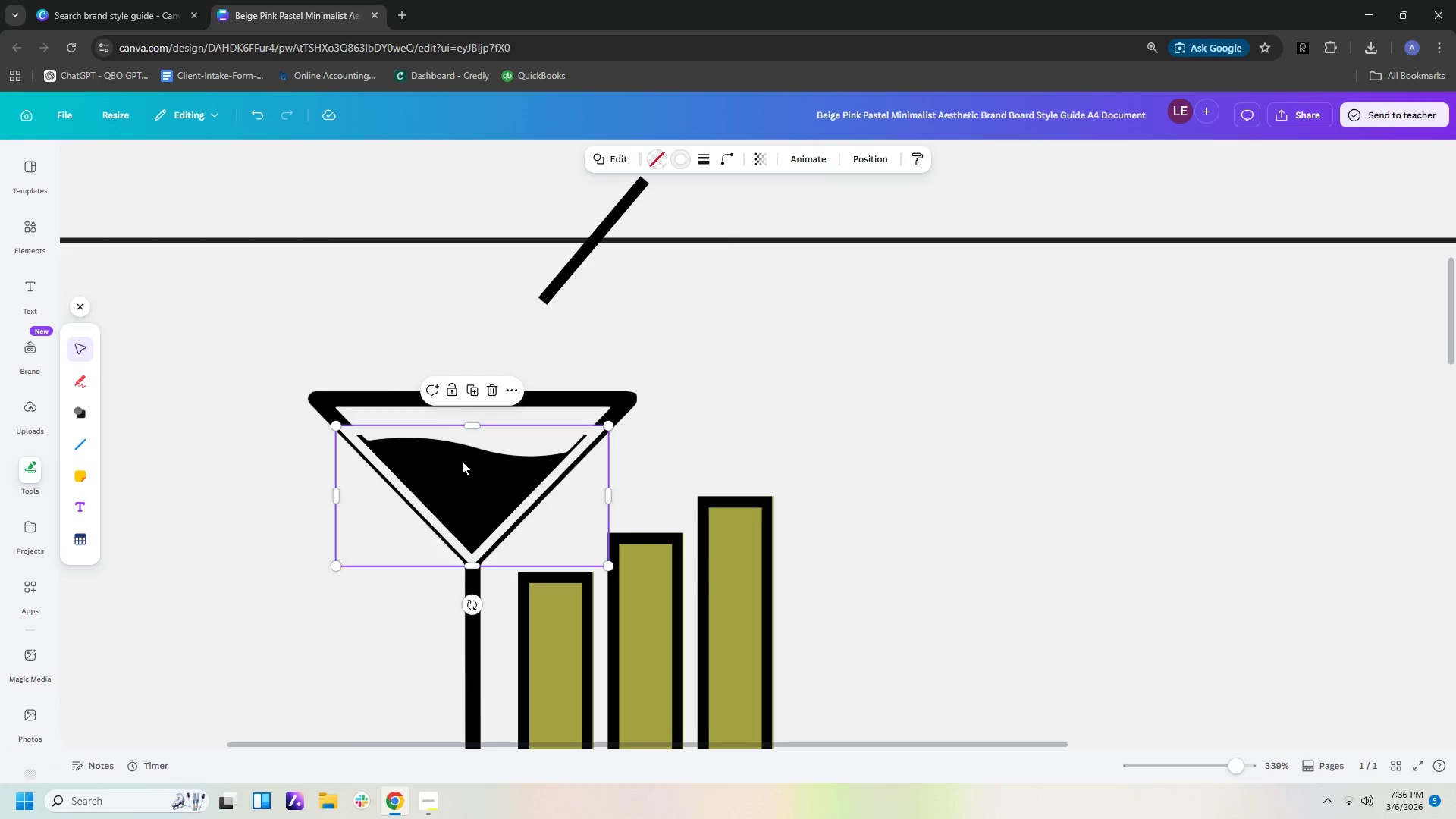 
left_click_drag(start_coordinate=[462, 461], to_coordinate=[462, 444])
 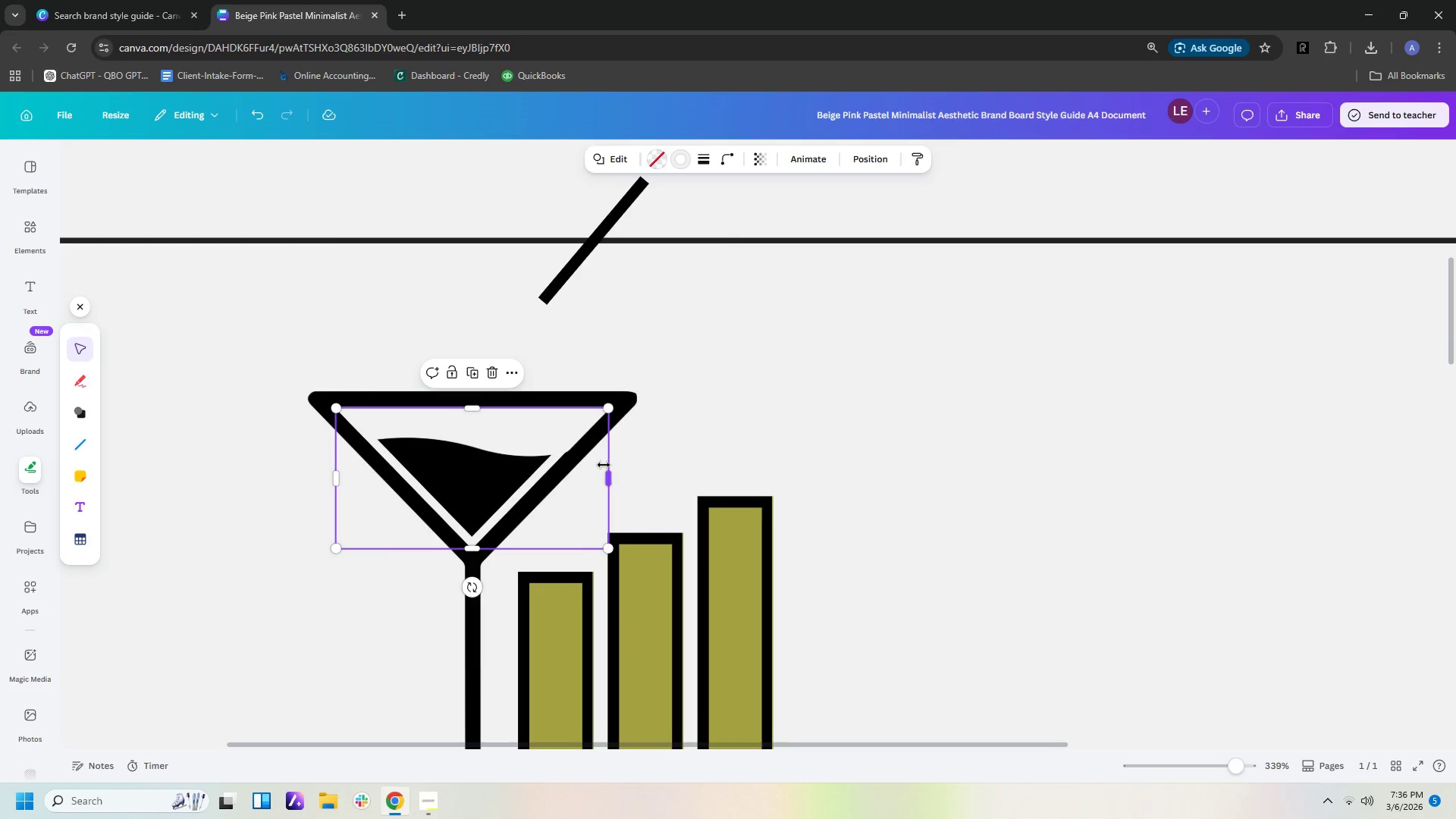 
left_click_drag(start_coordinate=[607, 468], to_coordinate=[612, 469])
 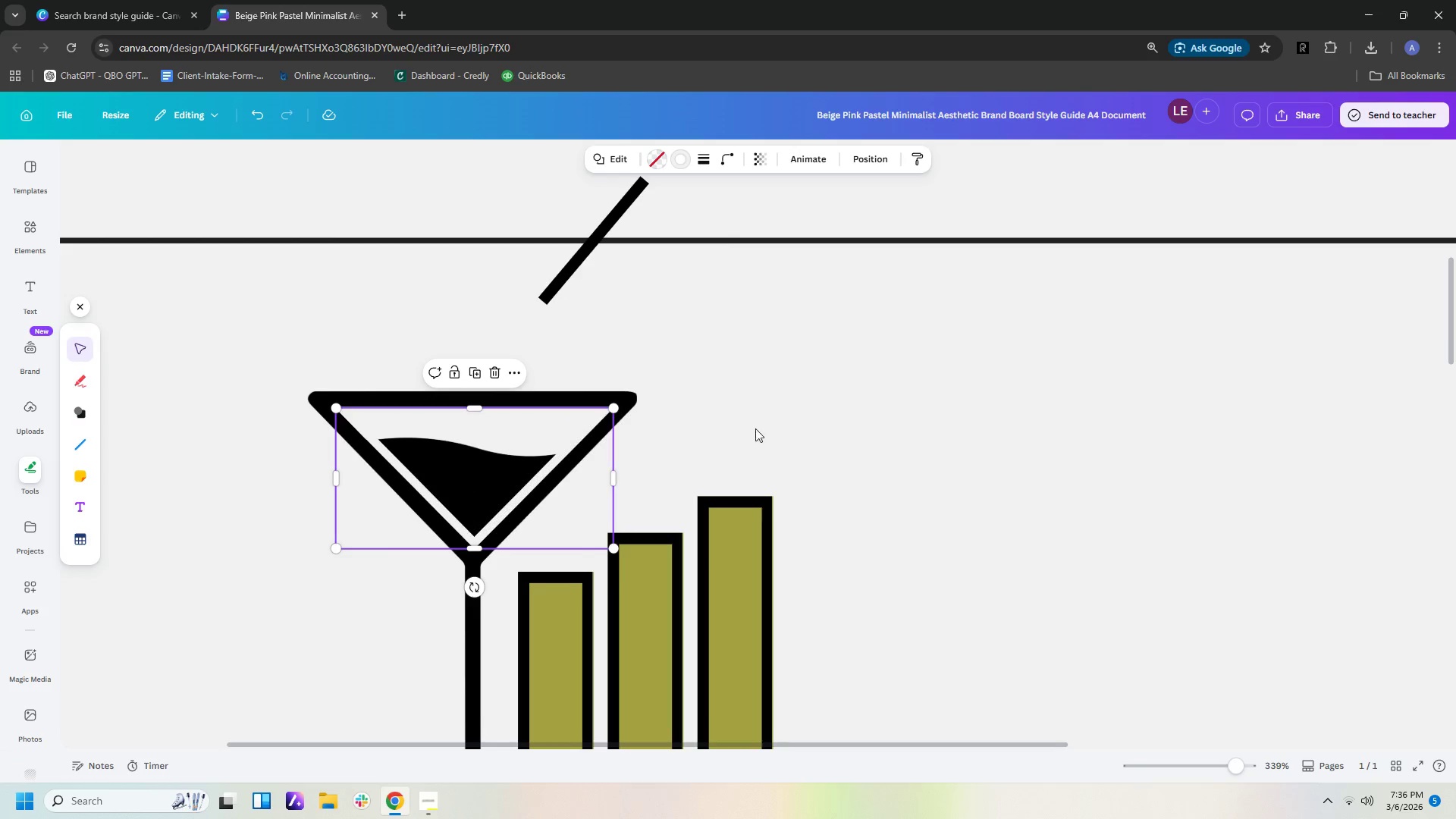 
left_click([770, 426])
 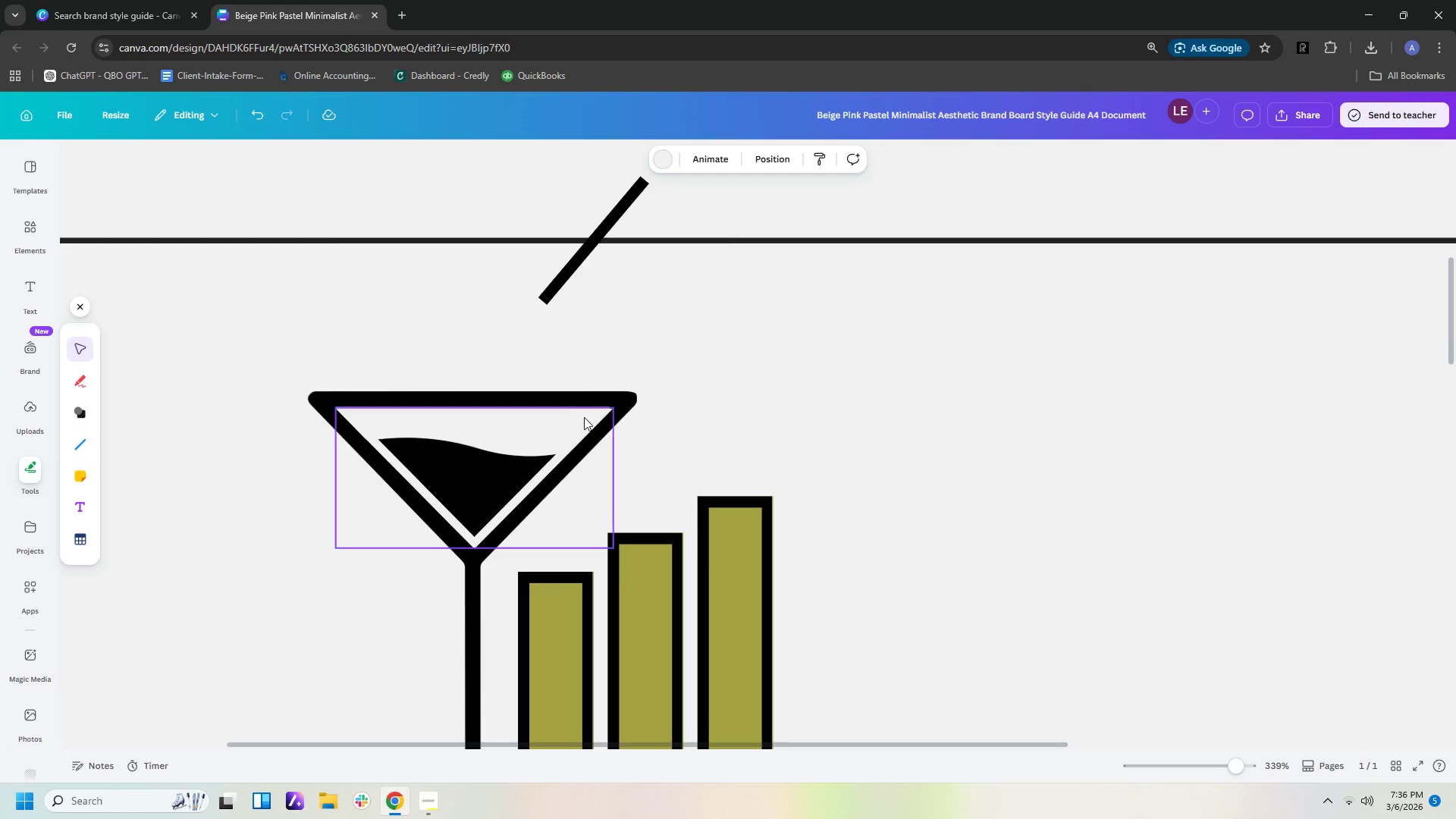 
left_click([573, 424])
 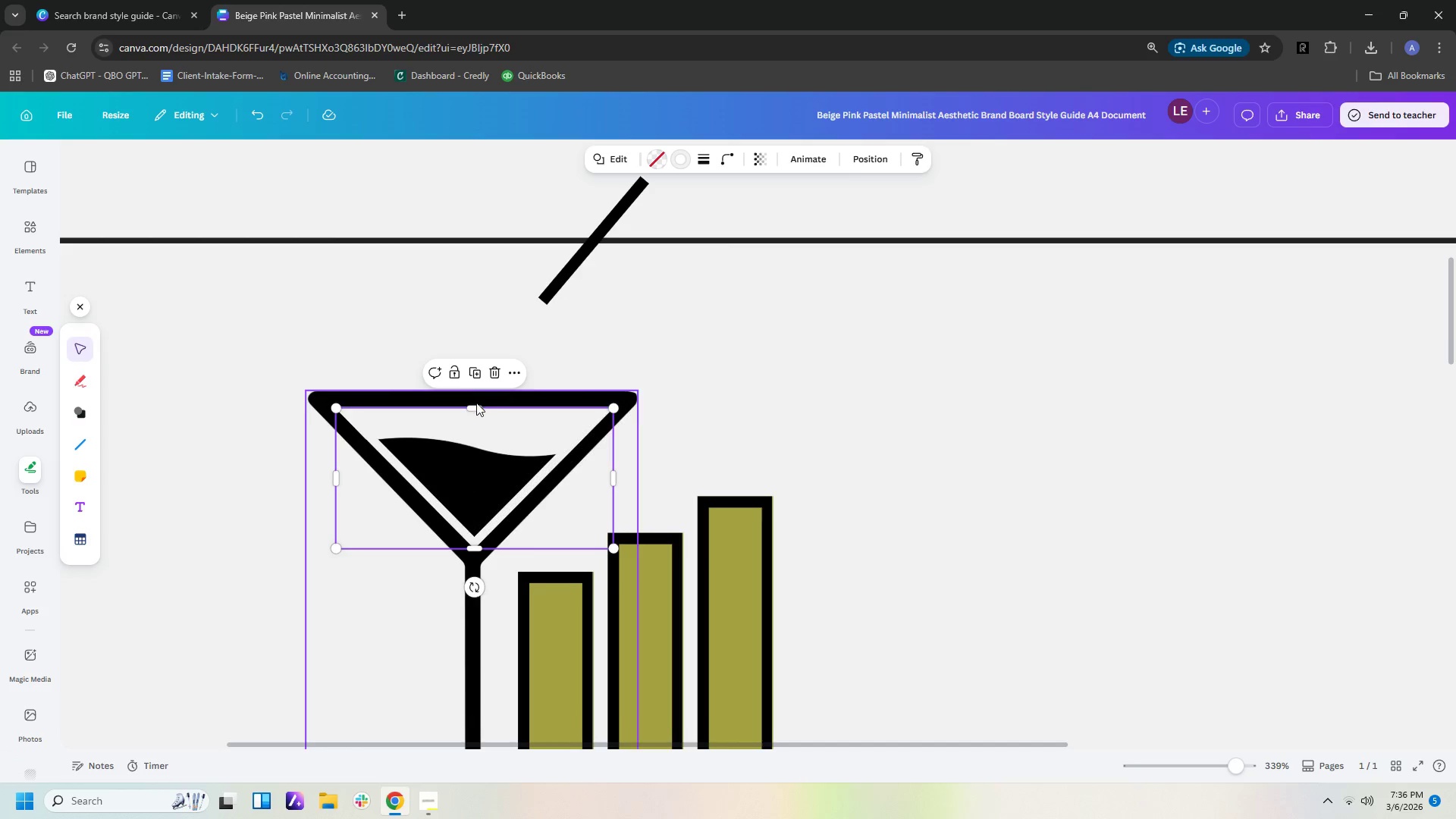 
left_click_drag(start_coordinate=[475, 403], to_coordinate=[475, 400])
 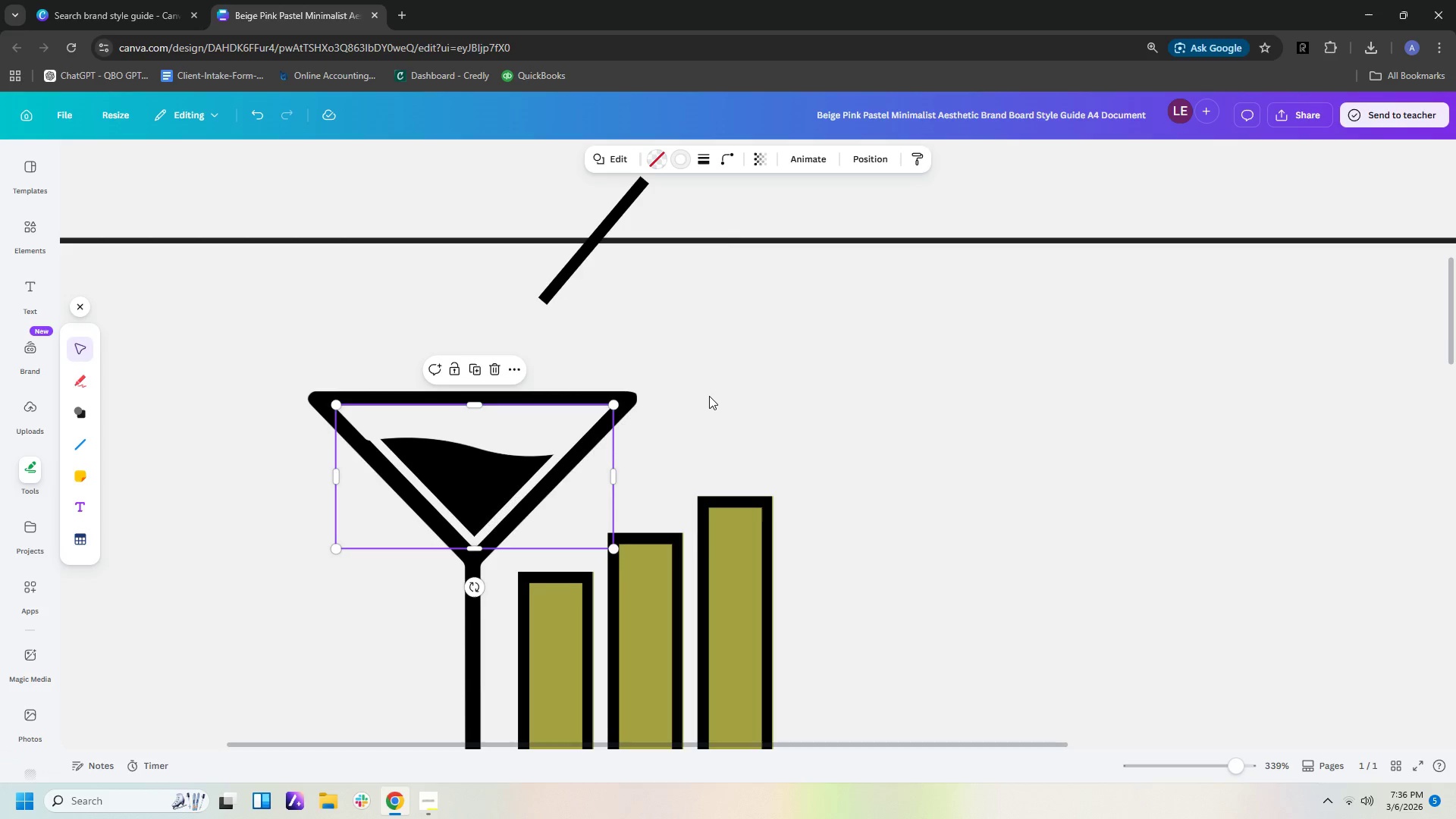 
left_click([709, 396])
 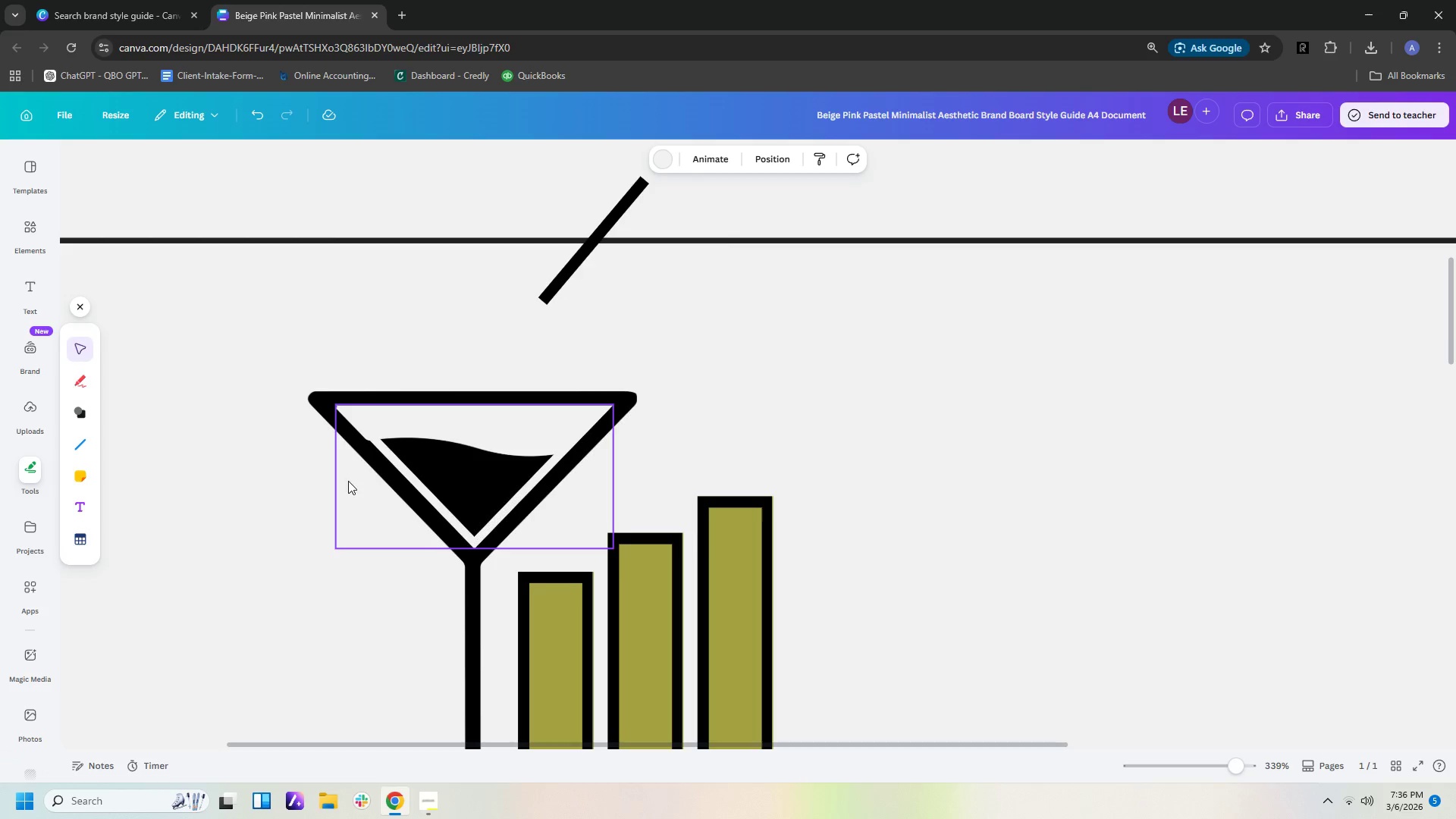 
left_click([388, 424])
 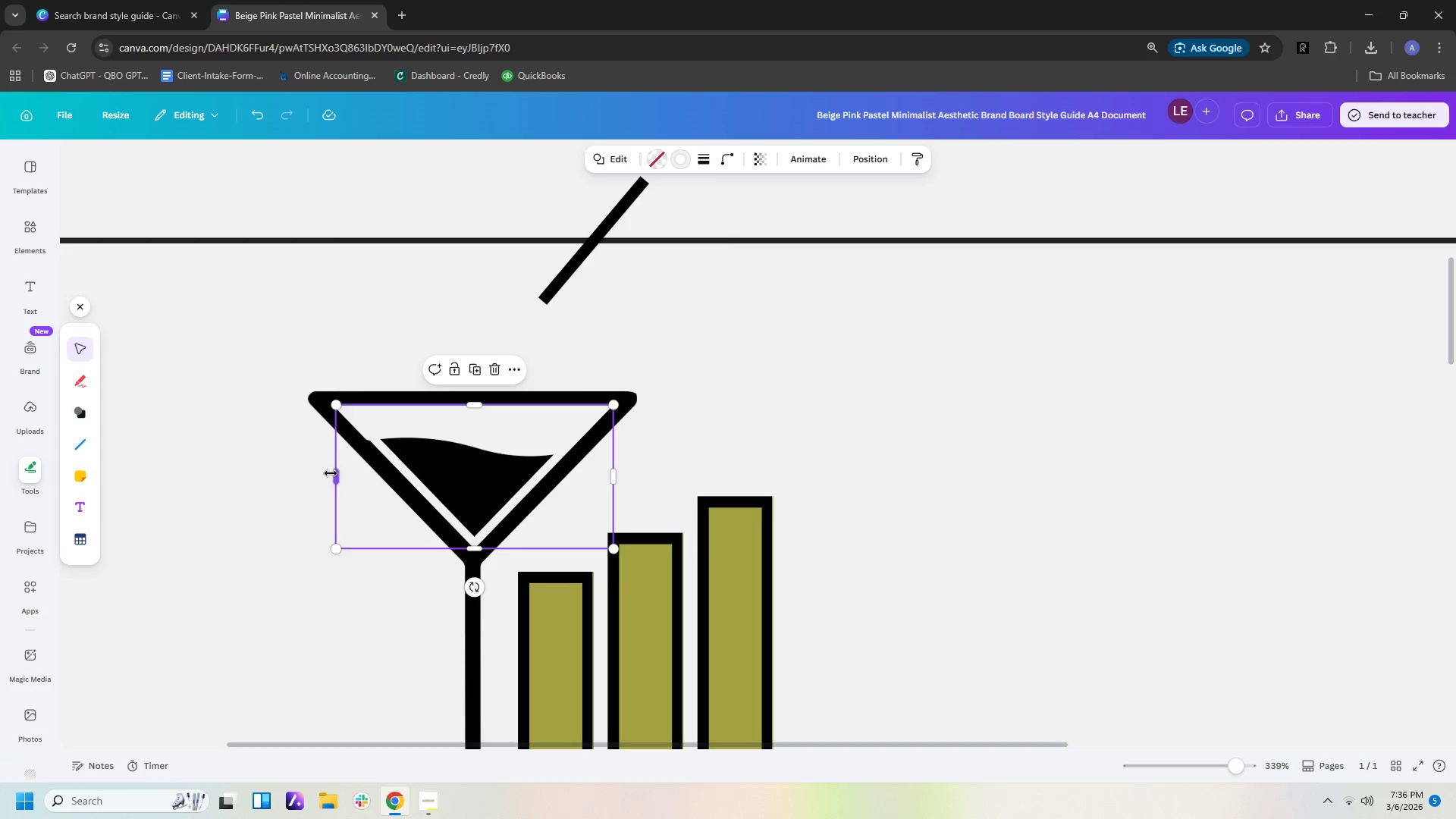 
left_click_drag(start_coordinate=[331, 474], to_coordinate=[326, 476])
 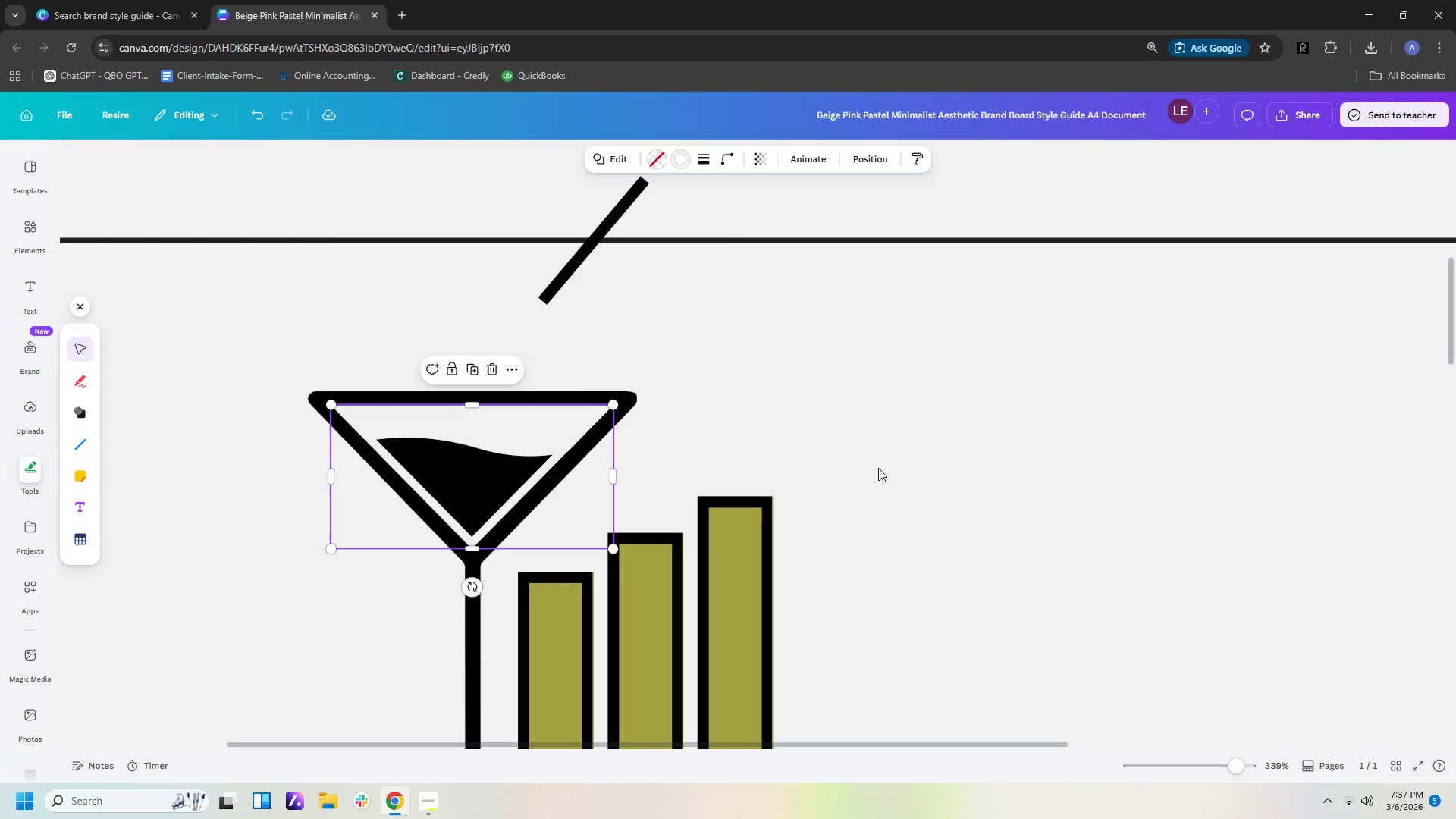 
left_click([878, 468])
 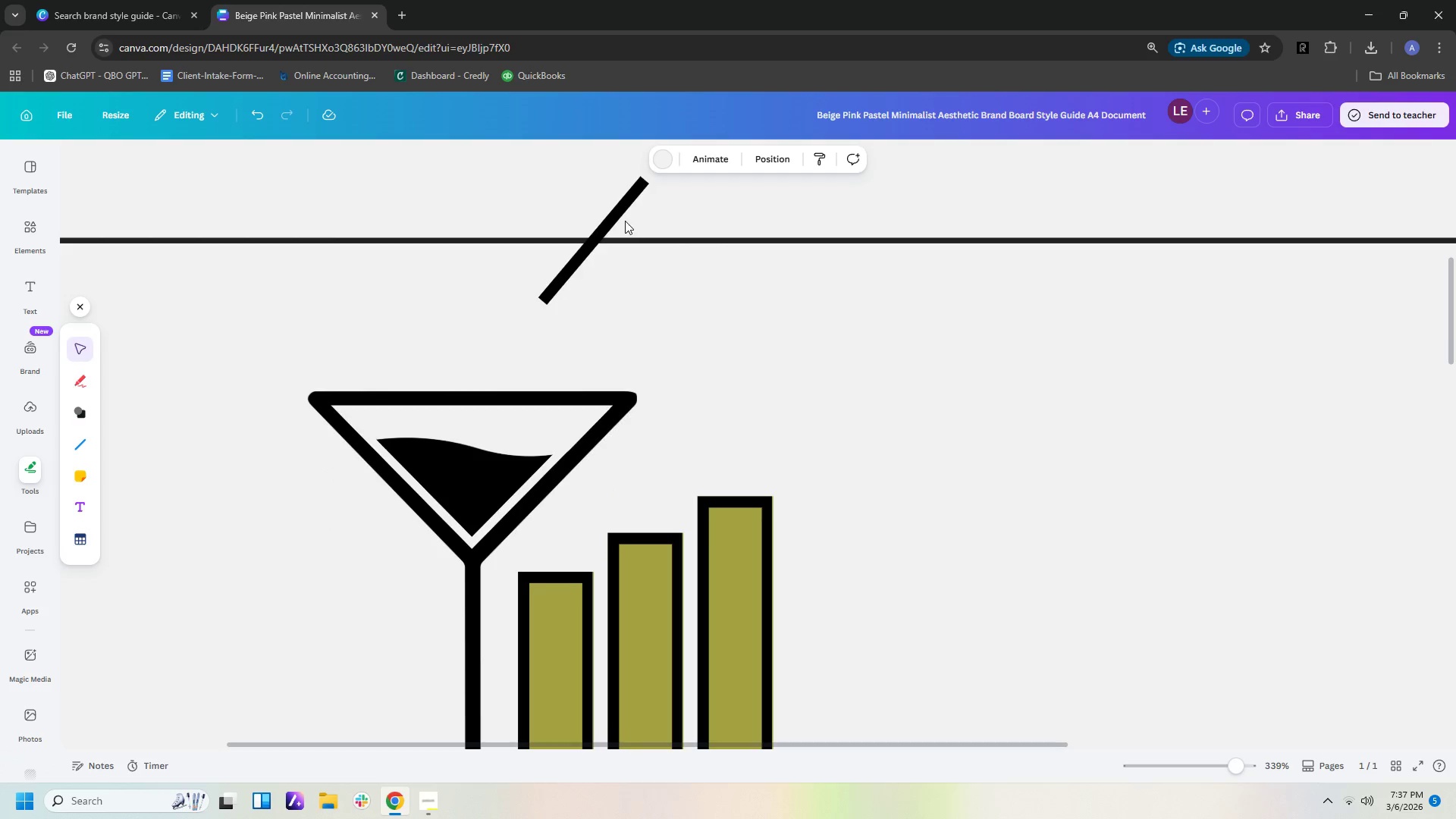 
left_click_drag(start_coordinate=[620, 218], to_coordinate=[563, 399])
 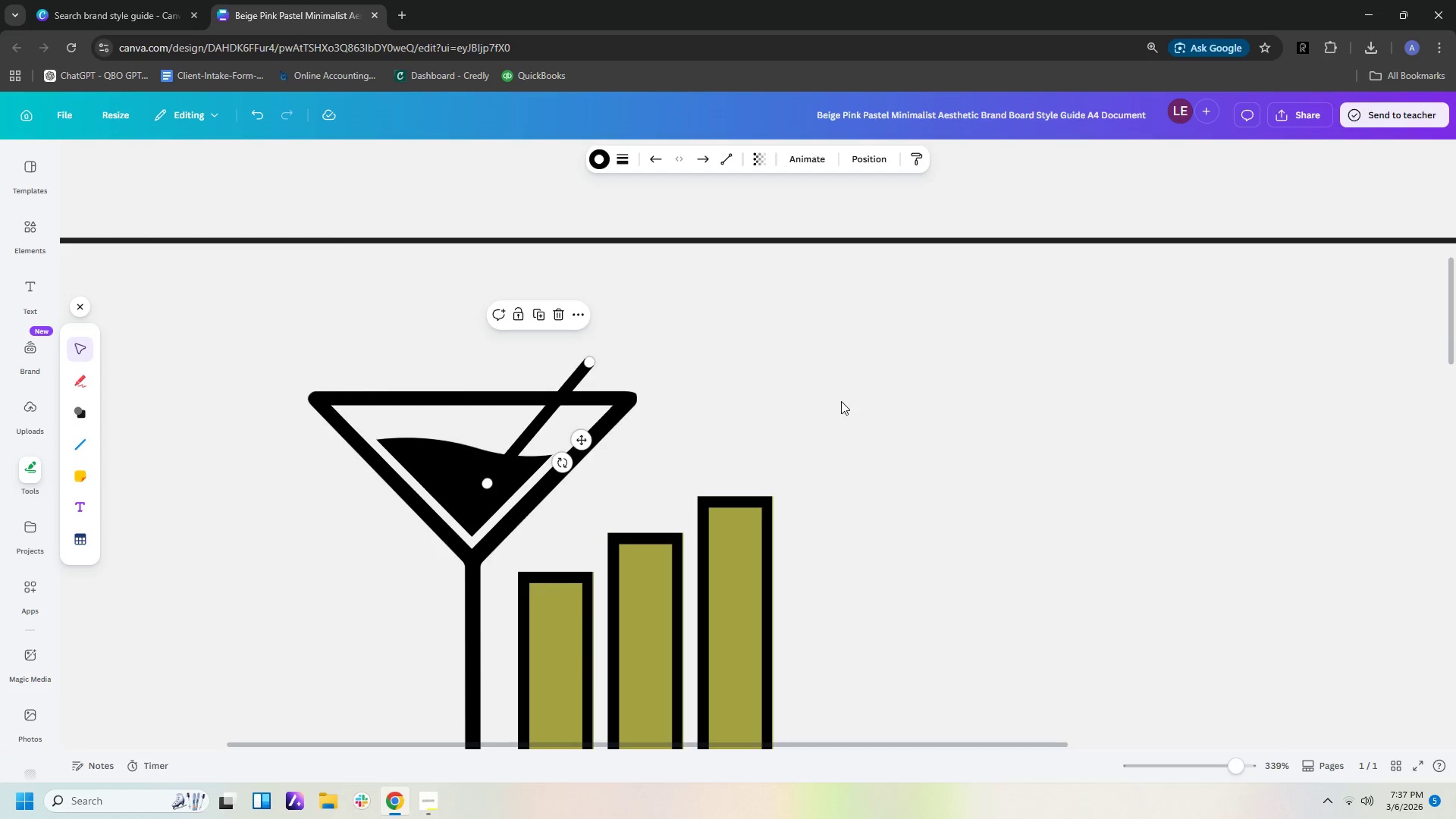 
left_click([841, 401])
 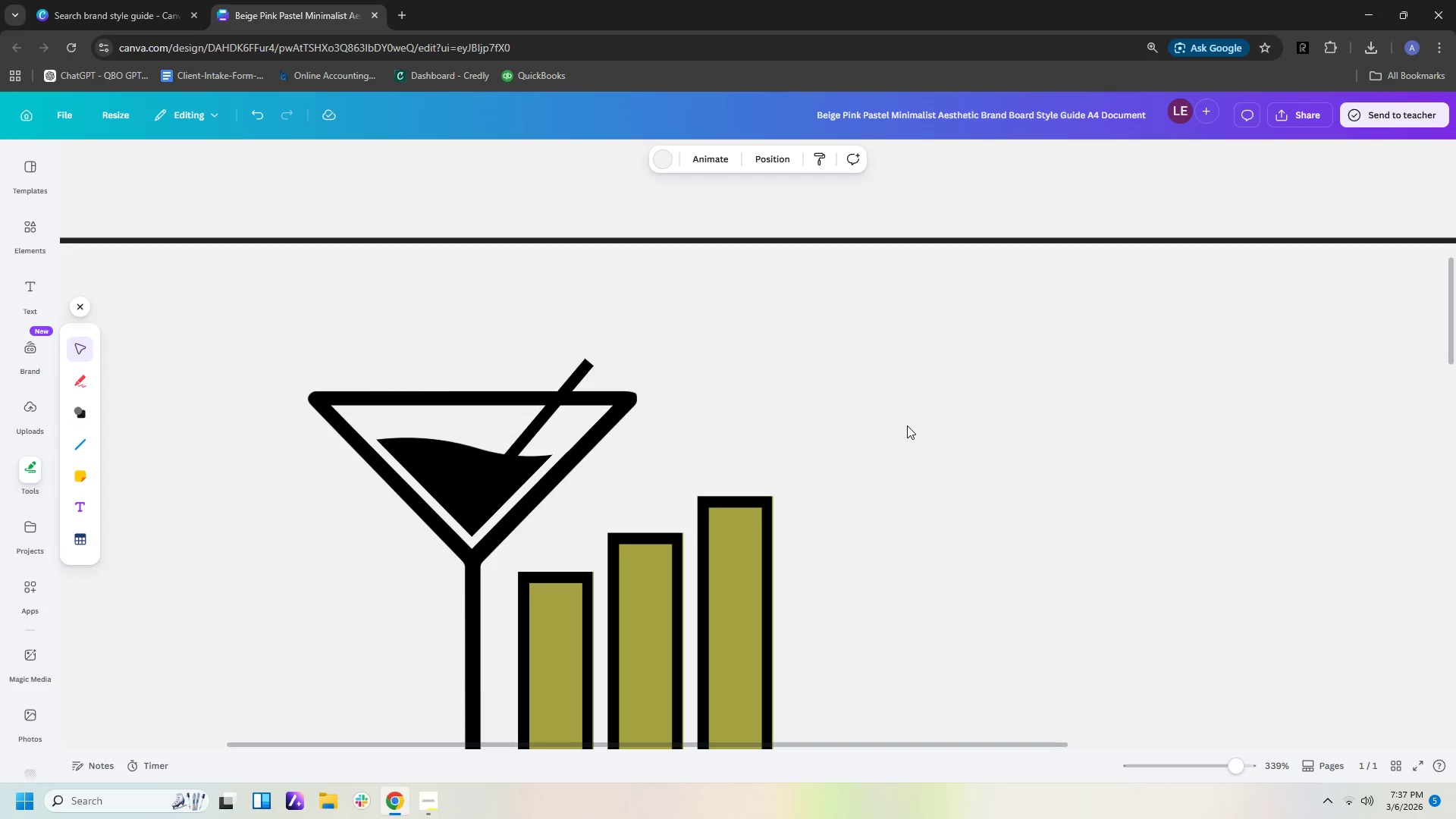 
scroll: coordinate [911, 428], scroll_direction: down, amount: 3.0
 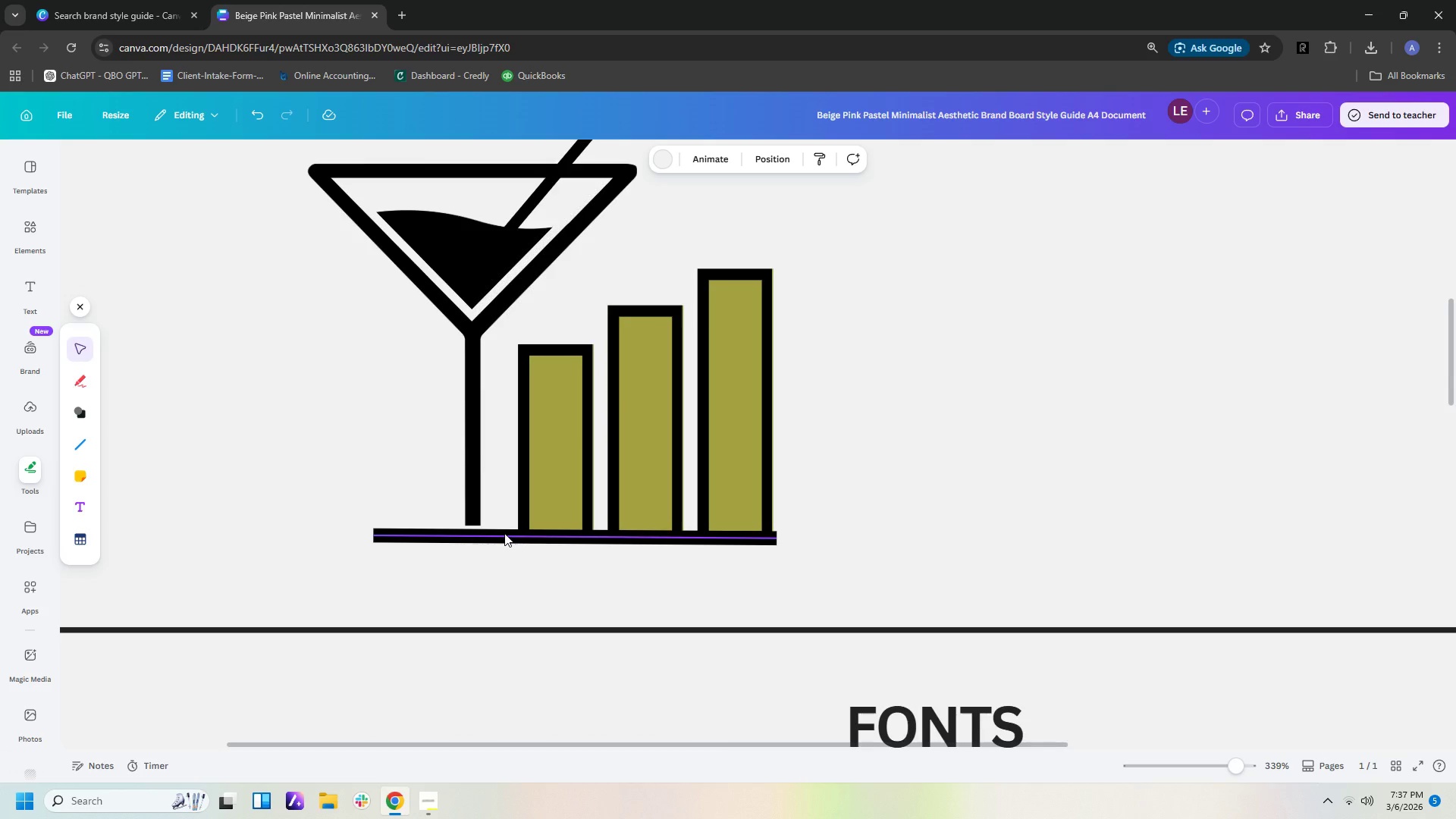 
left_click([504, 533])
 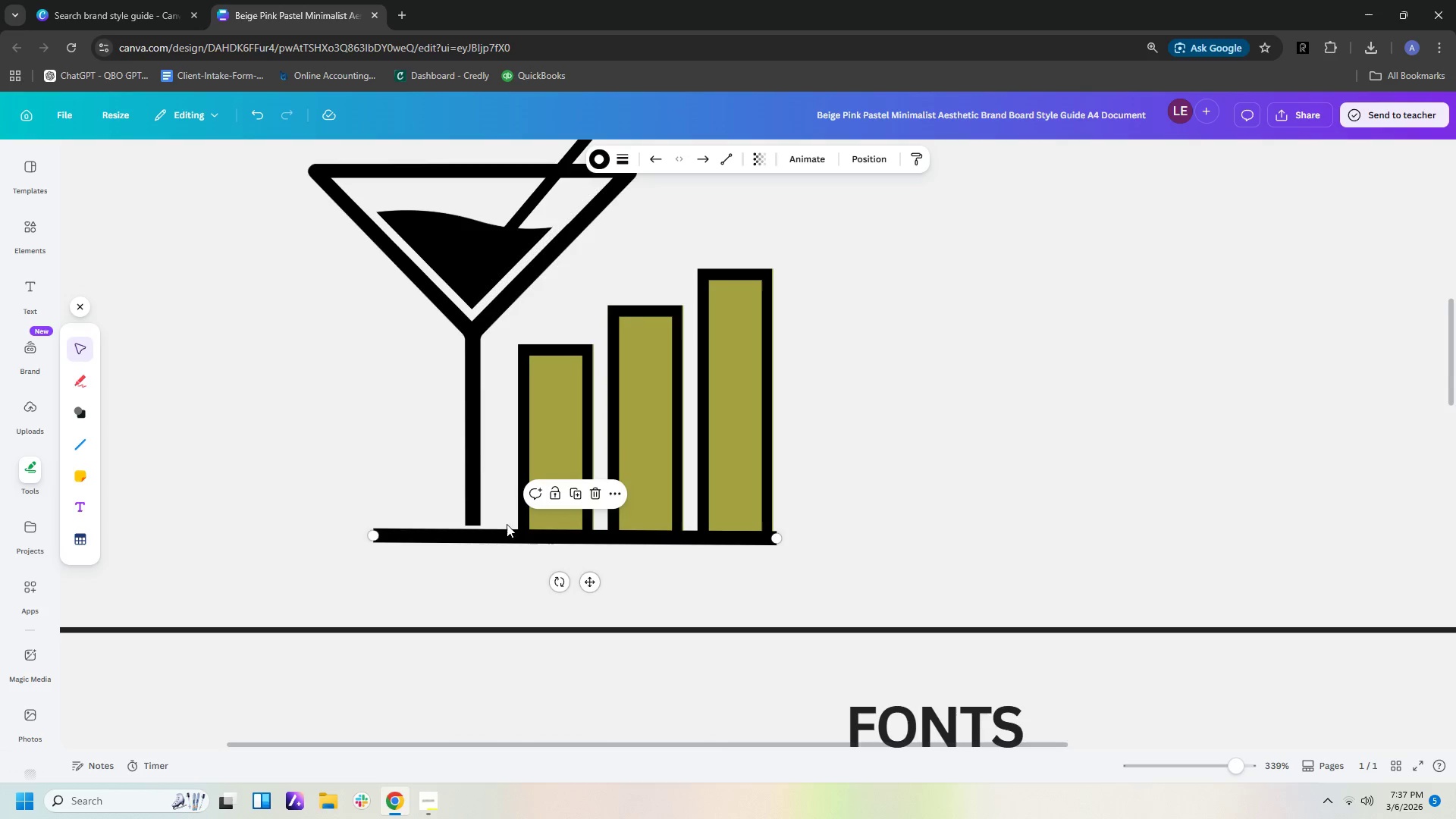 
key(ArrowUp)
 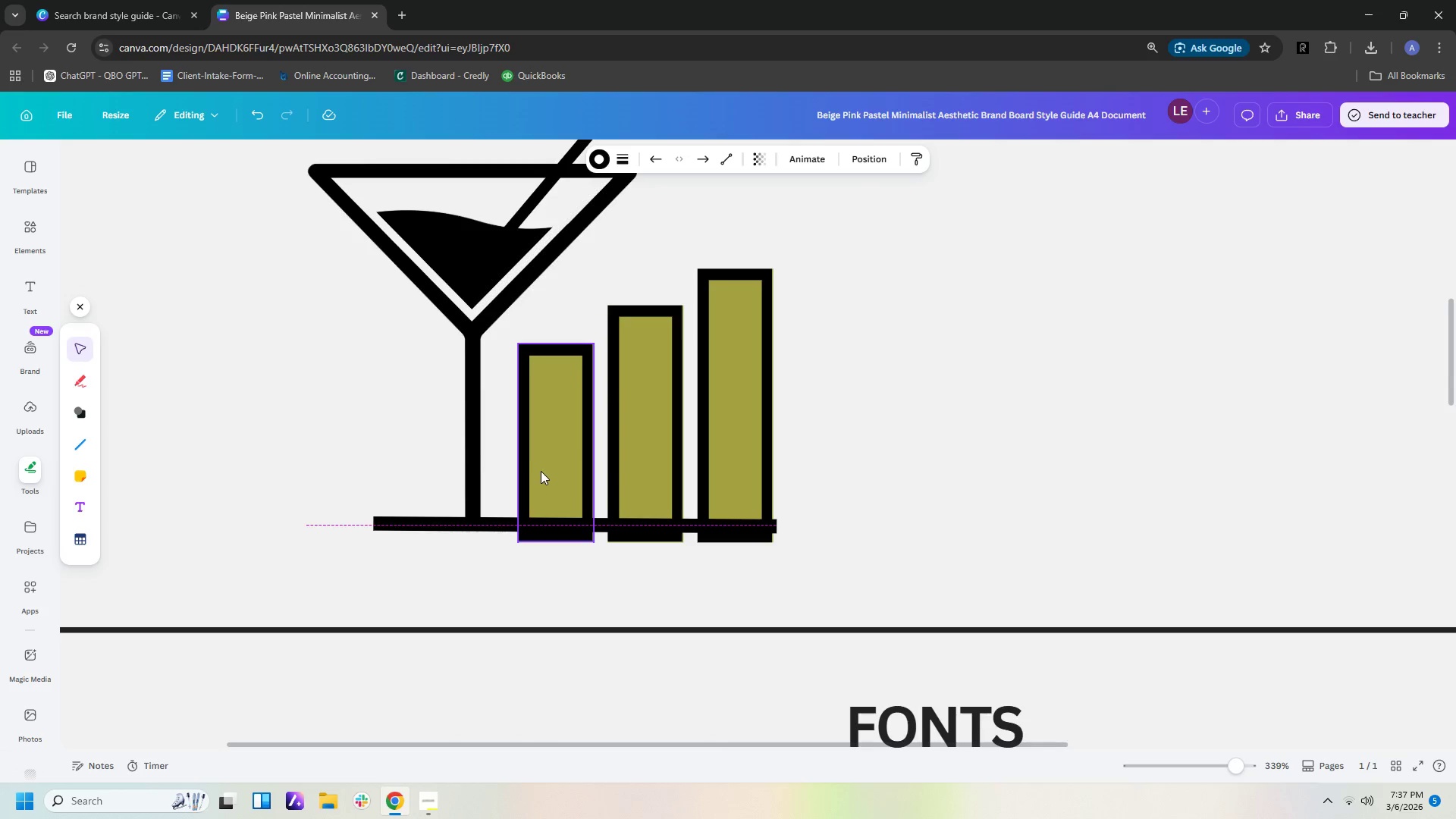 
left_click([545, 466])
 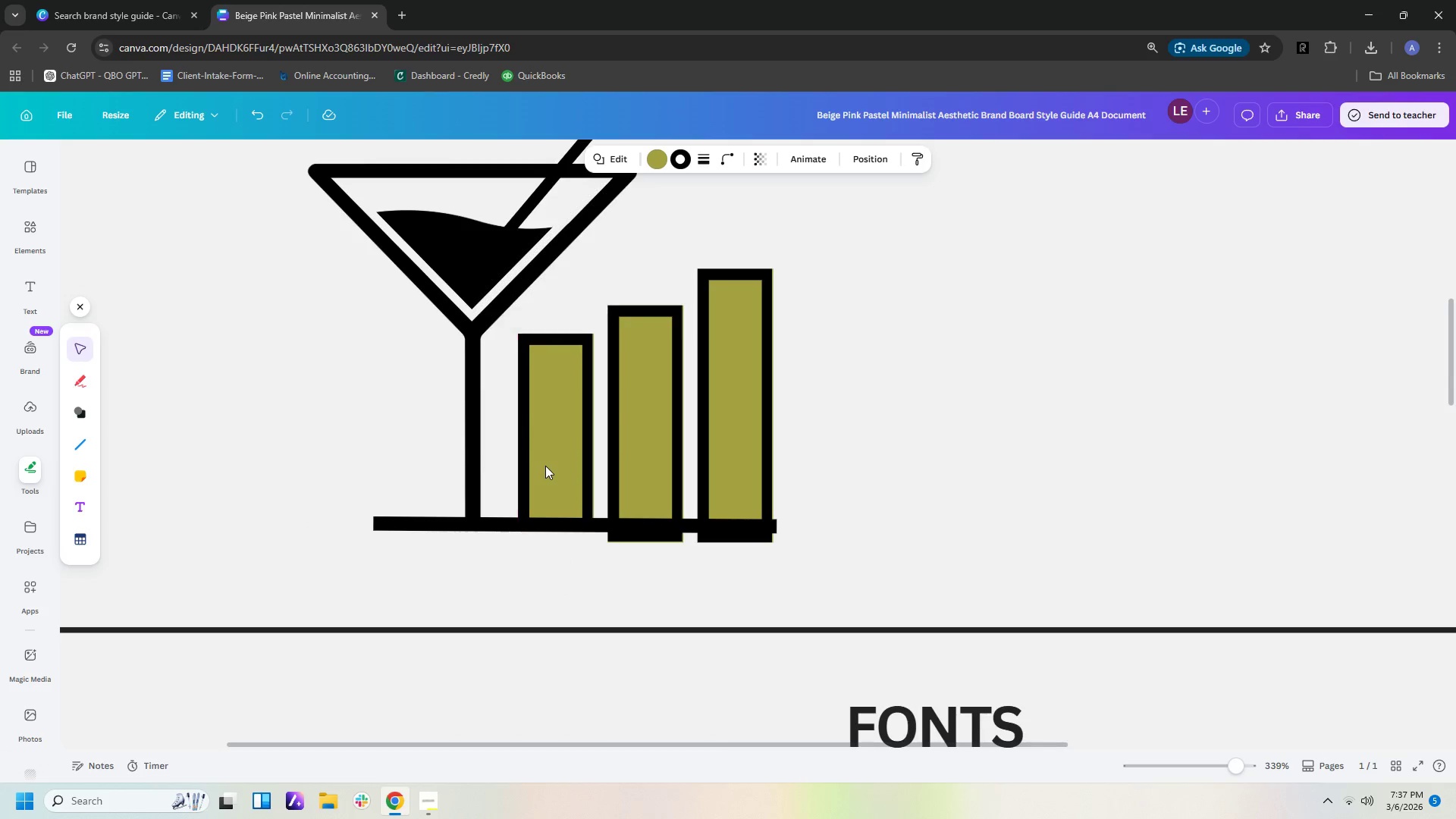 
key(ArrowUp)
 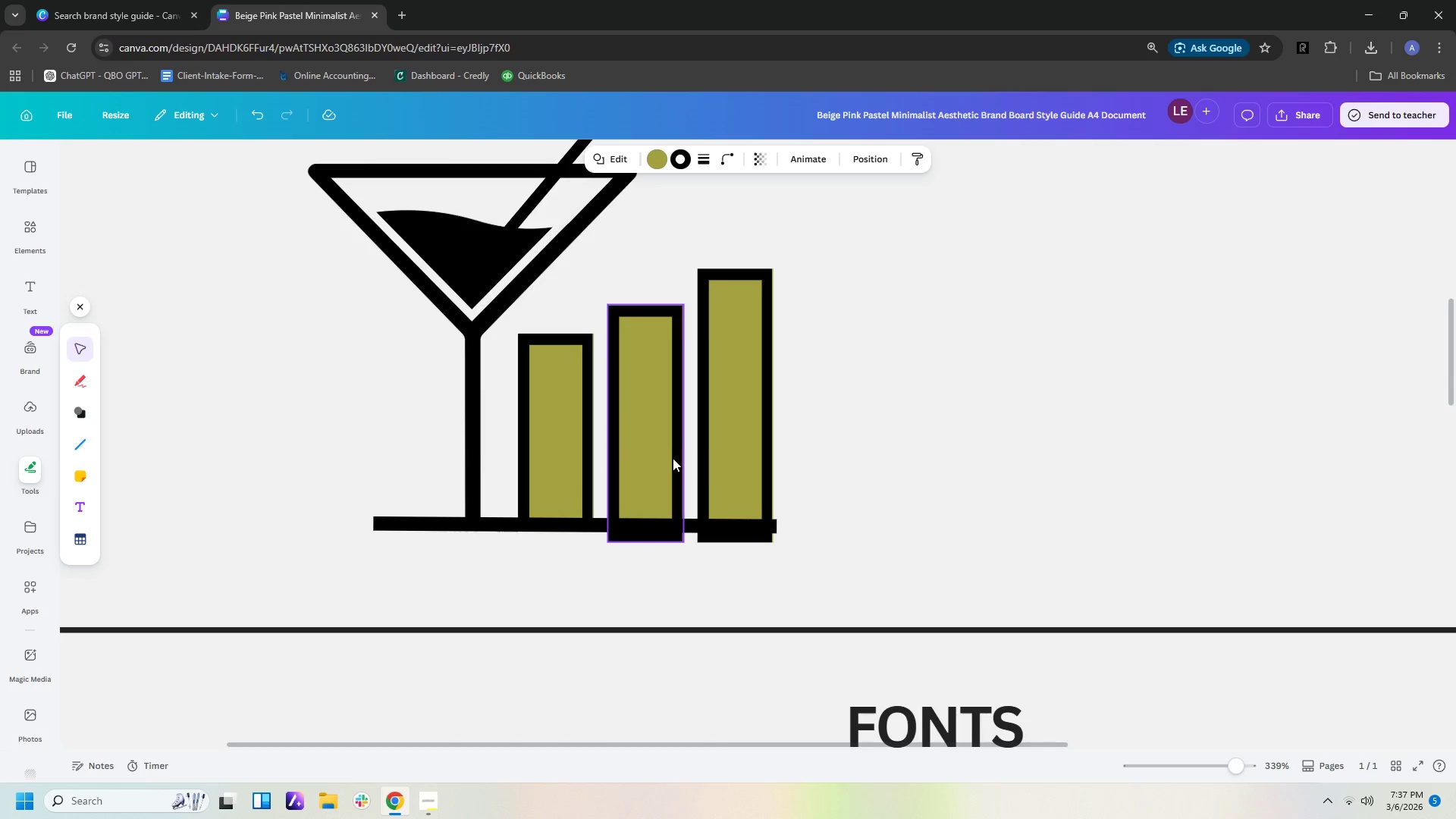 
left_click([673, 458])
 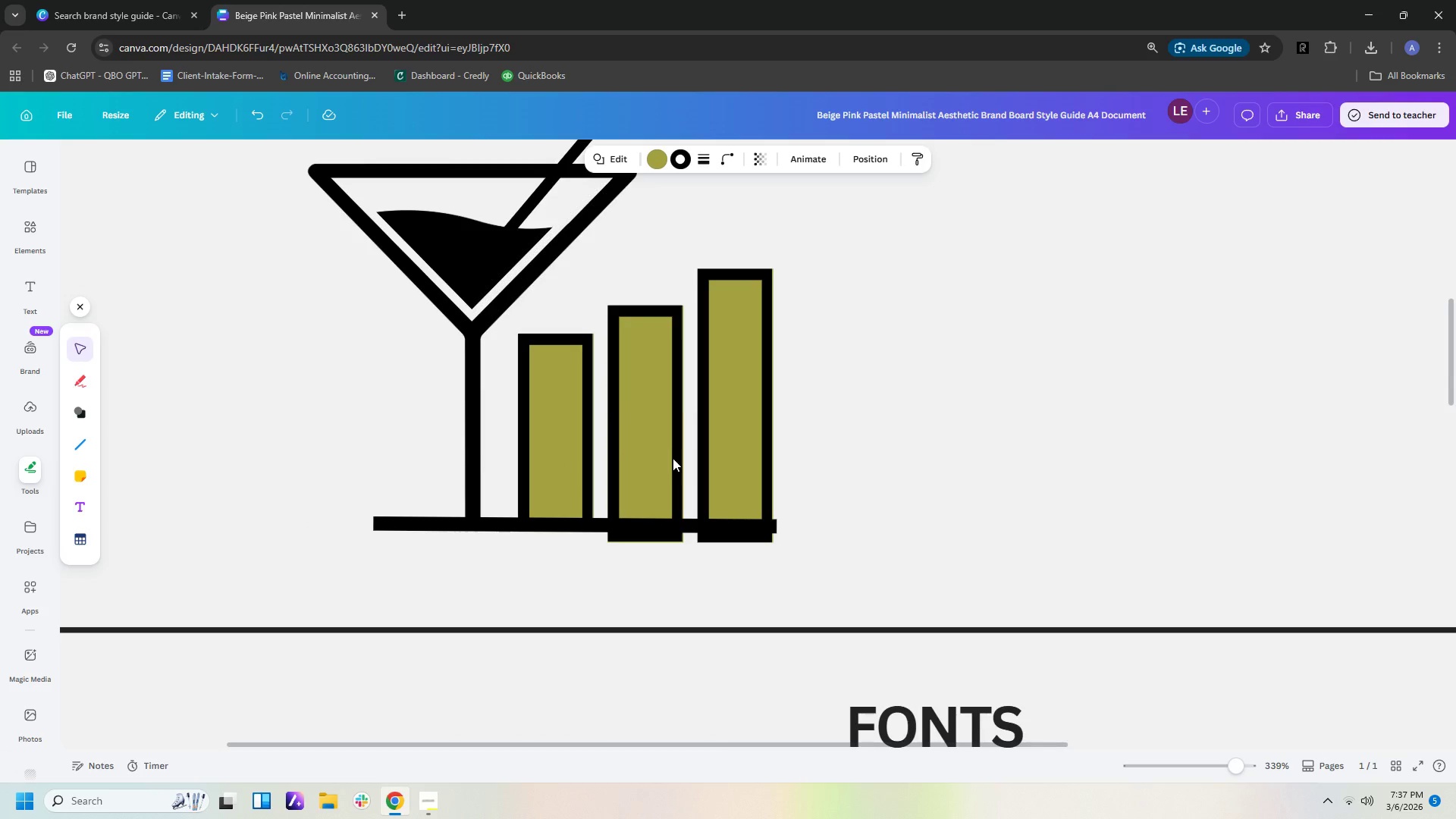 
key(ArrowUp)
 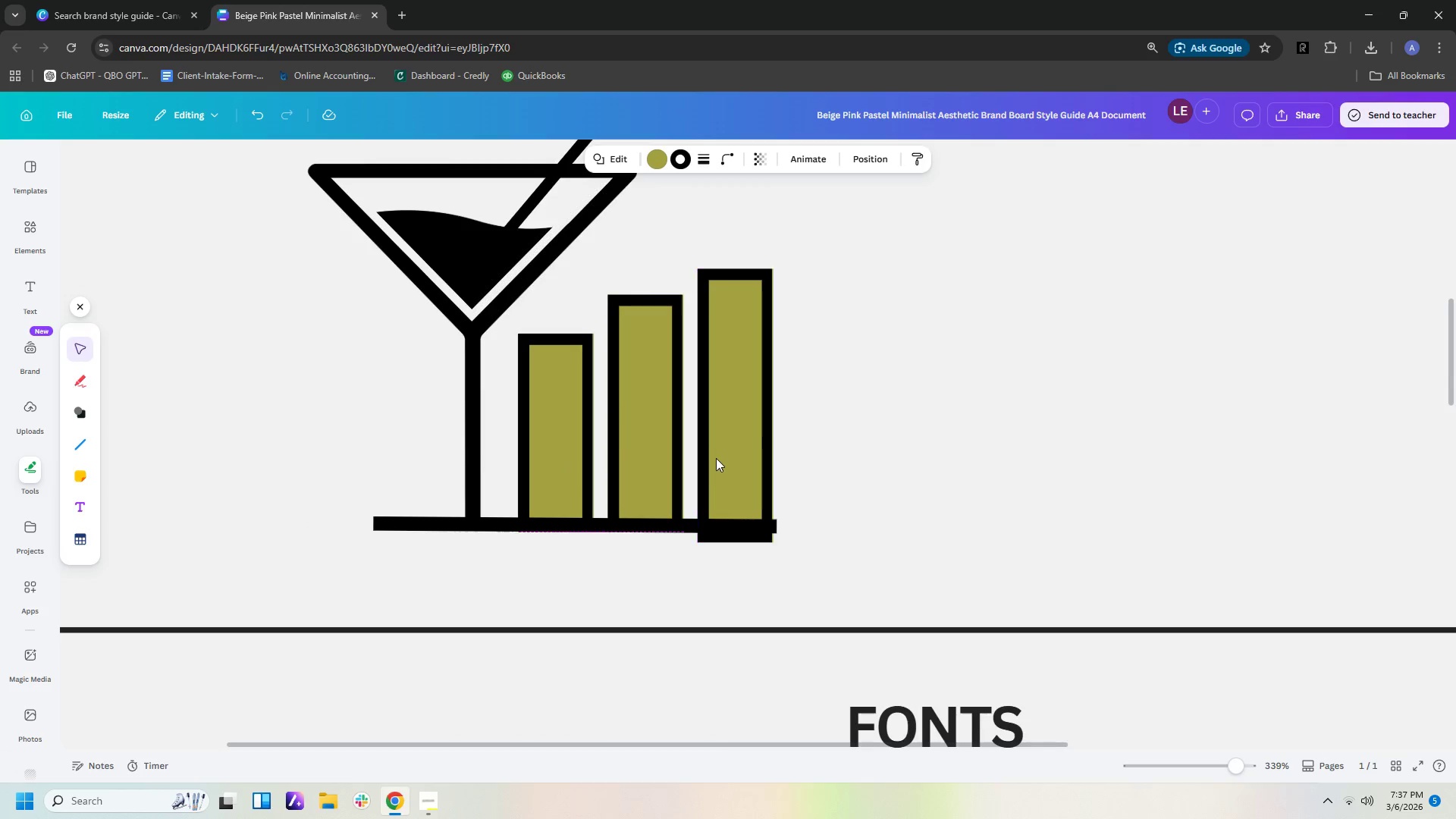 
key(ArrowUp)
 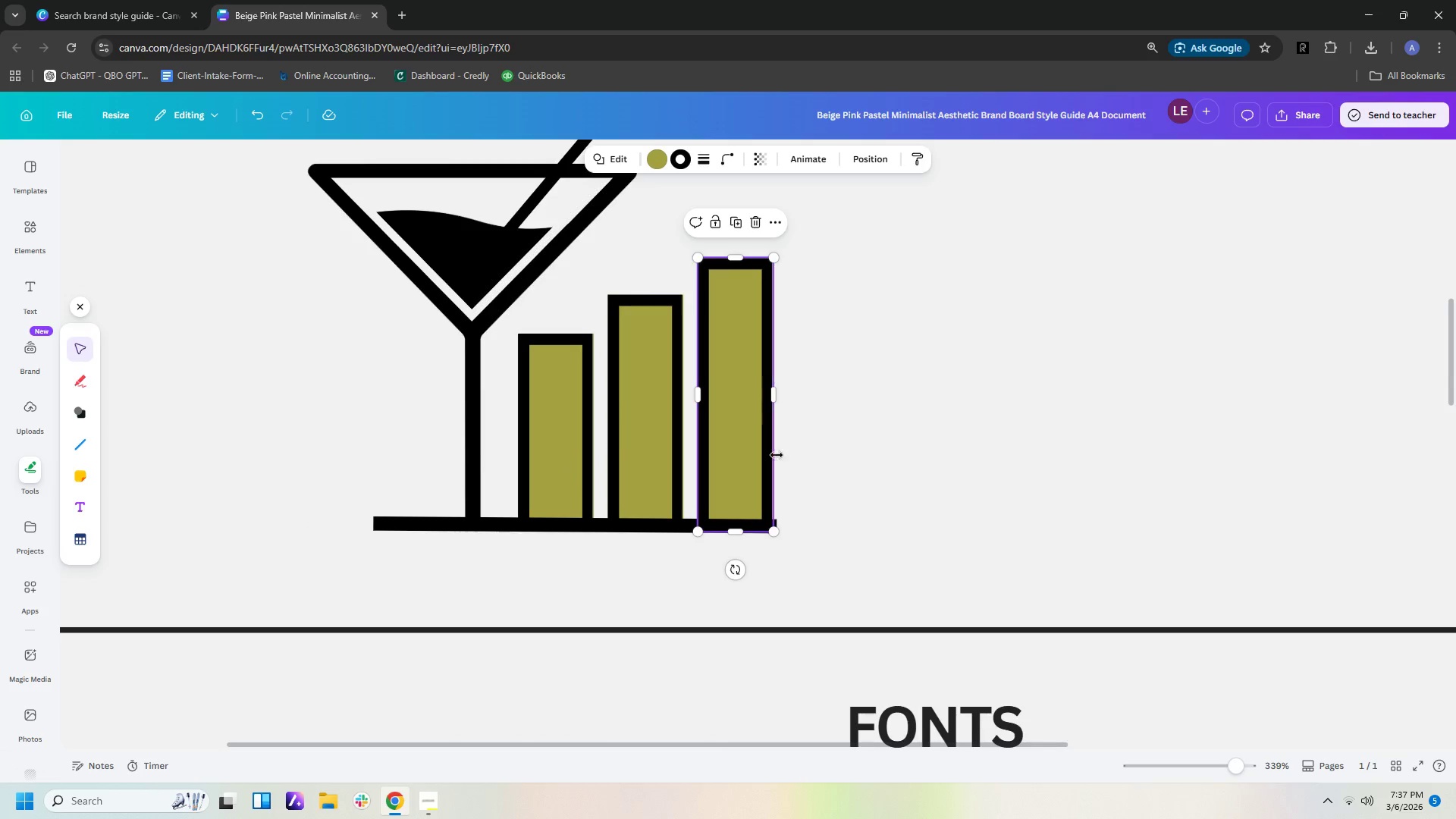 
left_click([766, 455])
 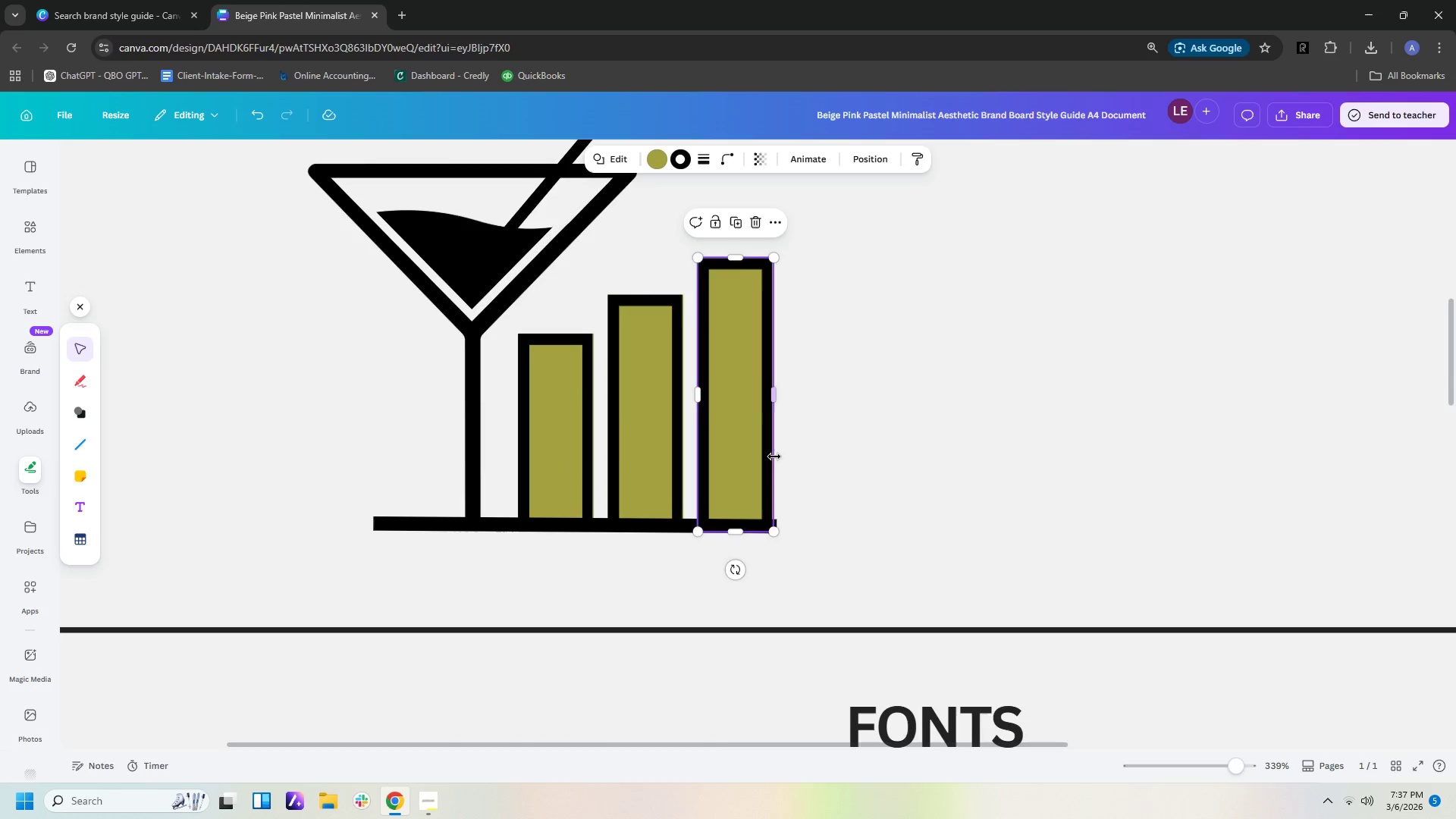 
key(ArrowRight)
 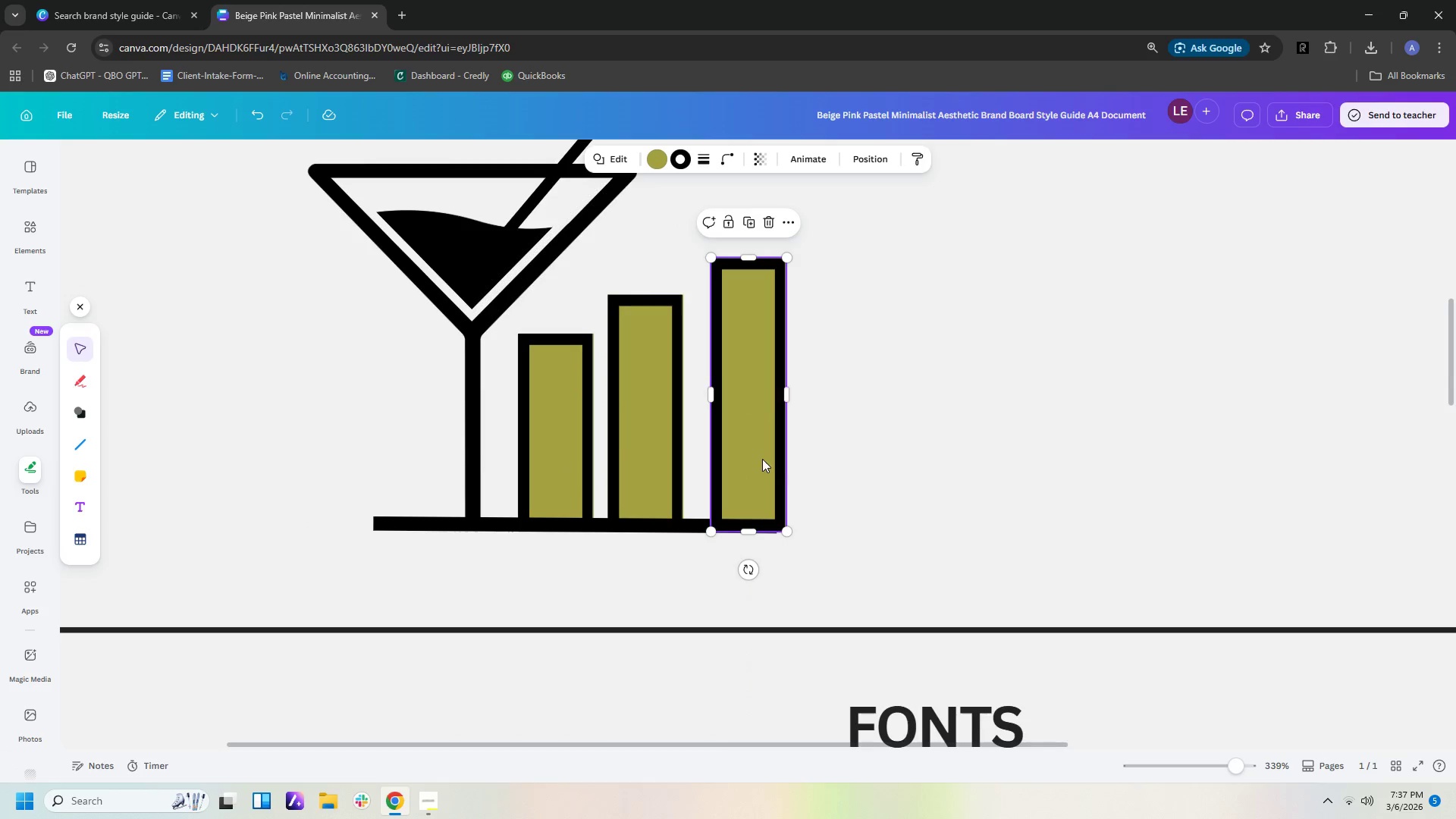 
left_click_drag(start_coordinate=[762, 459], to_coordinate=[755, 459])
 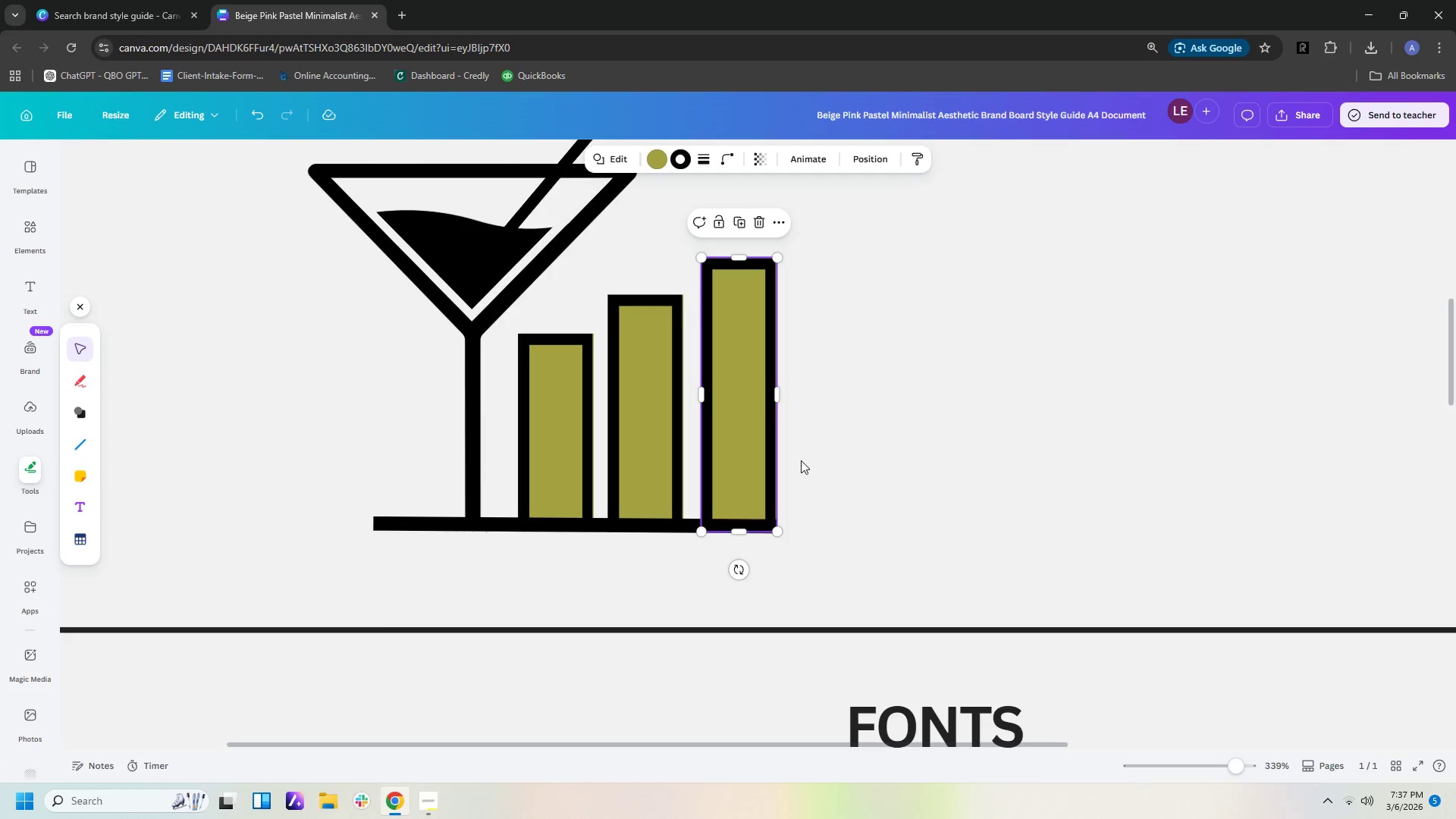 
left_click([801, 460])
 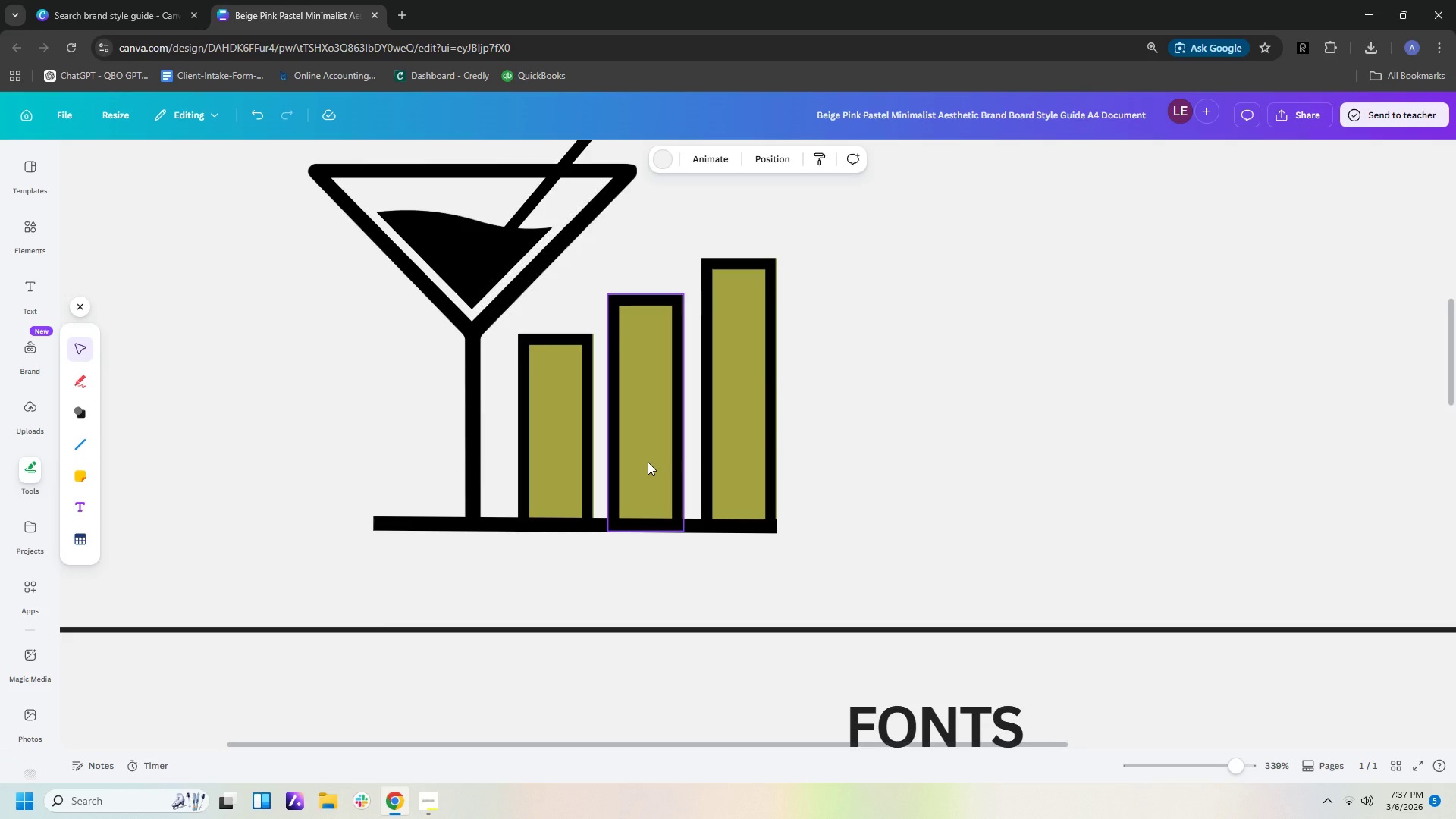 
left_click([648, 462])
 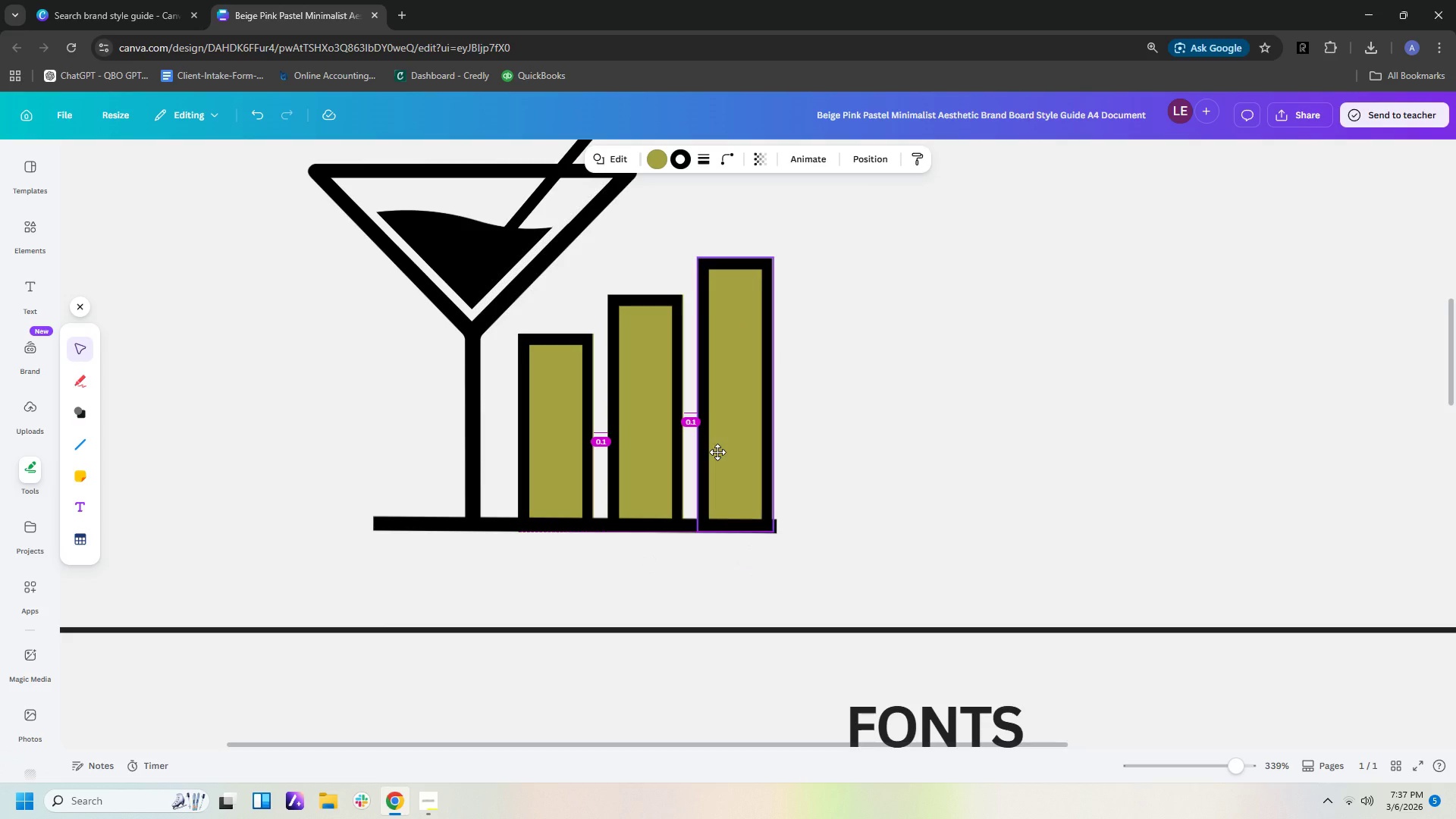 
wait(6.34)
 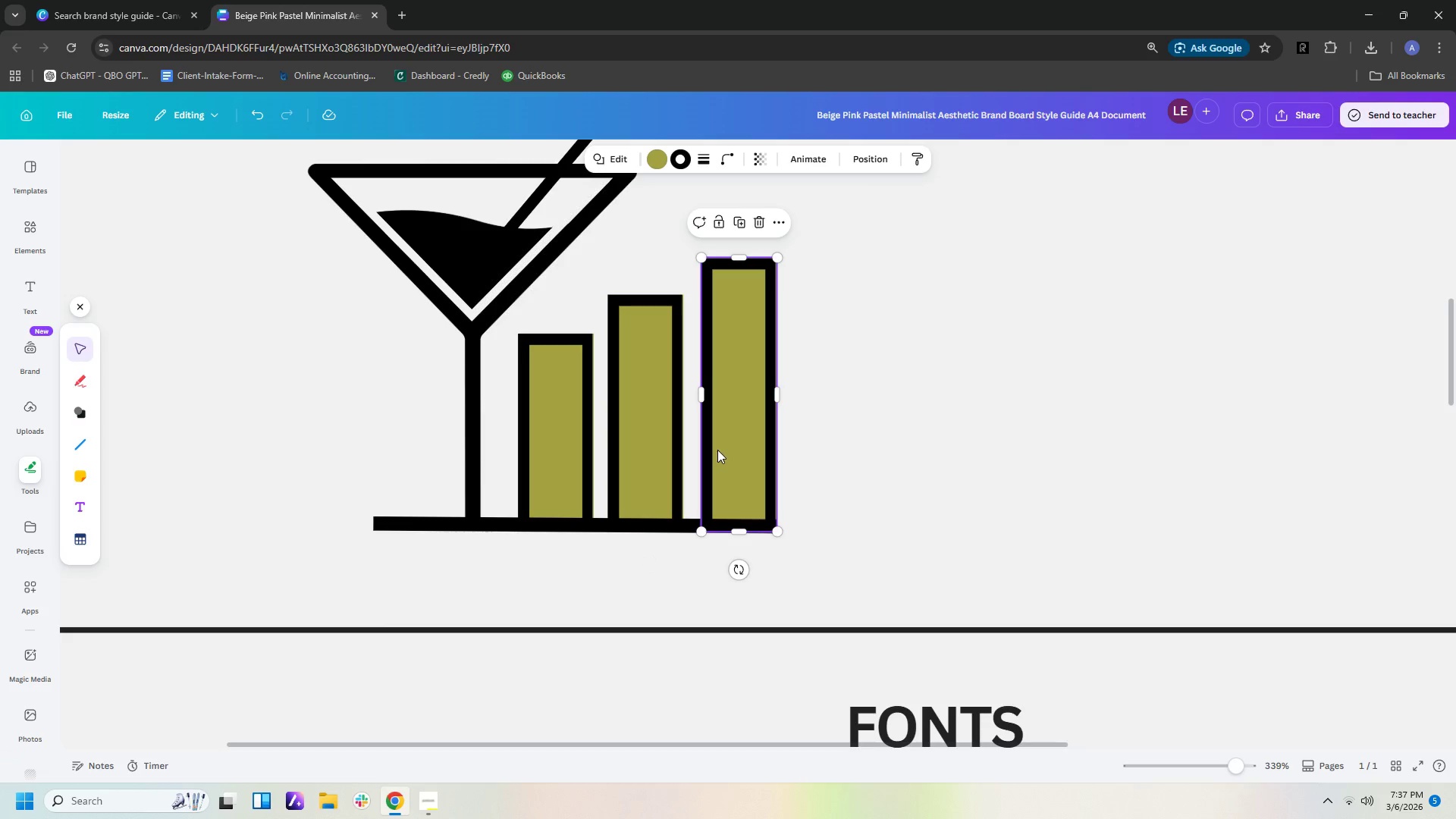 
left_click([485, 525])
 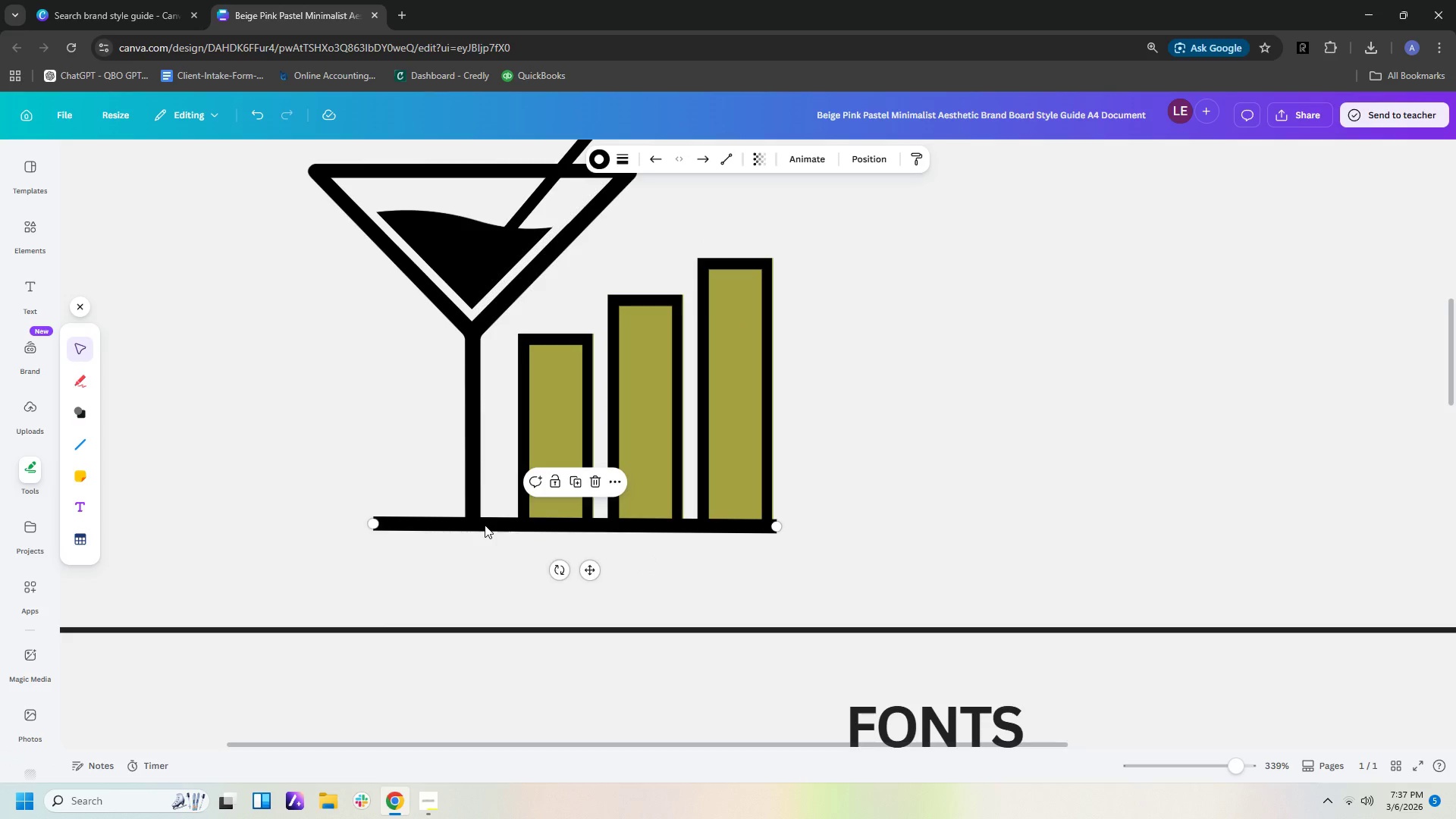 
key(ArrowLeft)
 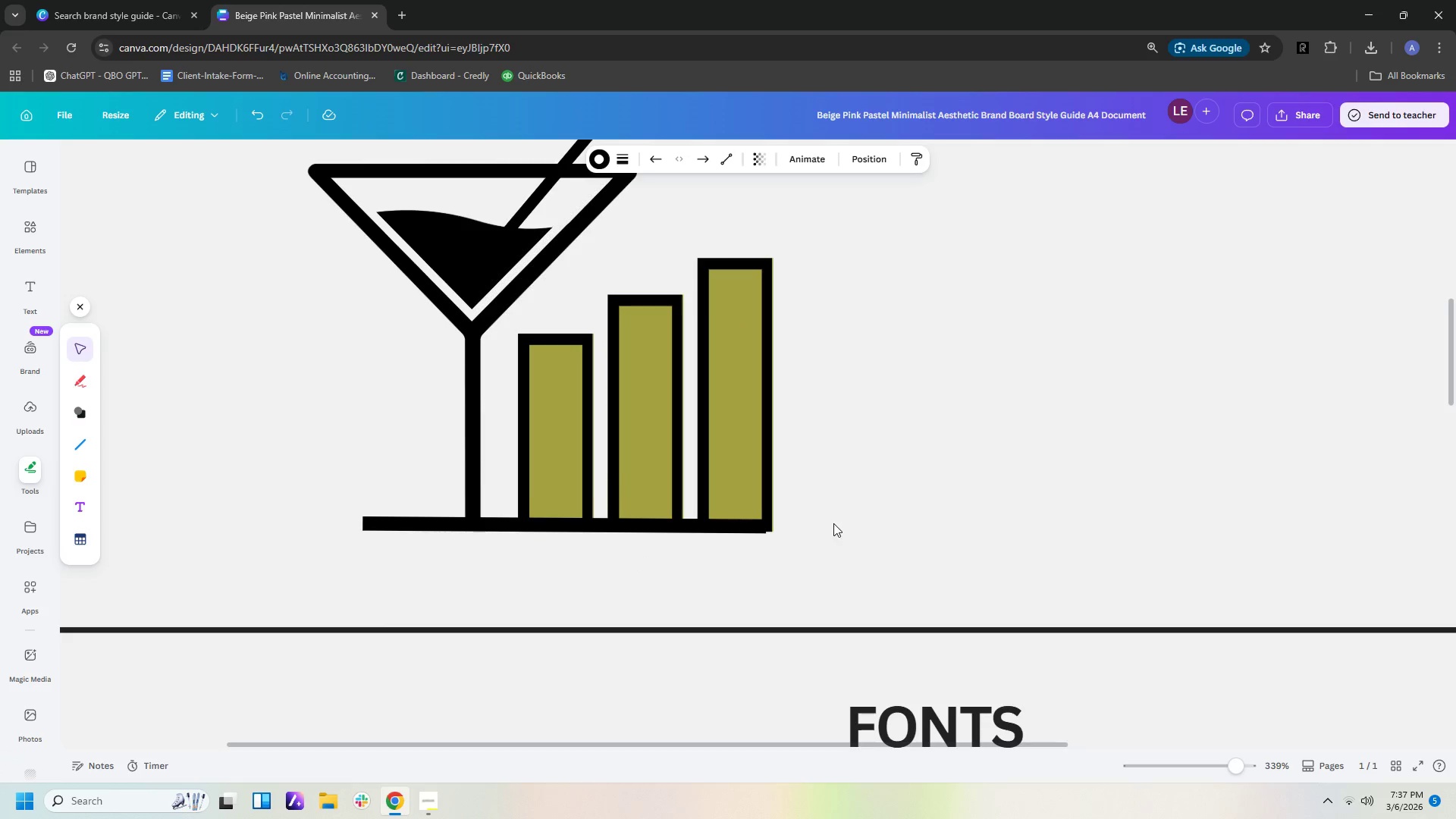 
key(ArrowRight)
 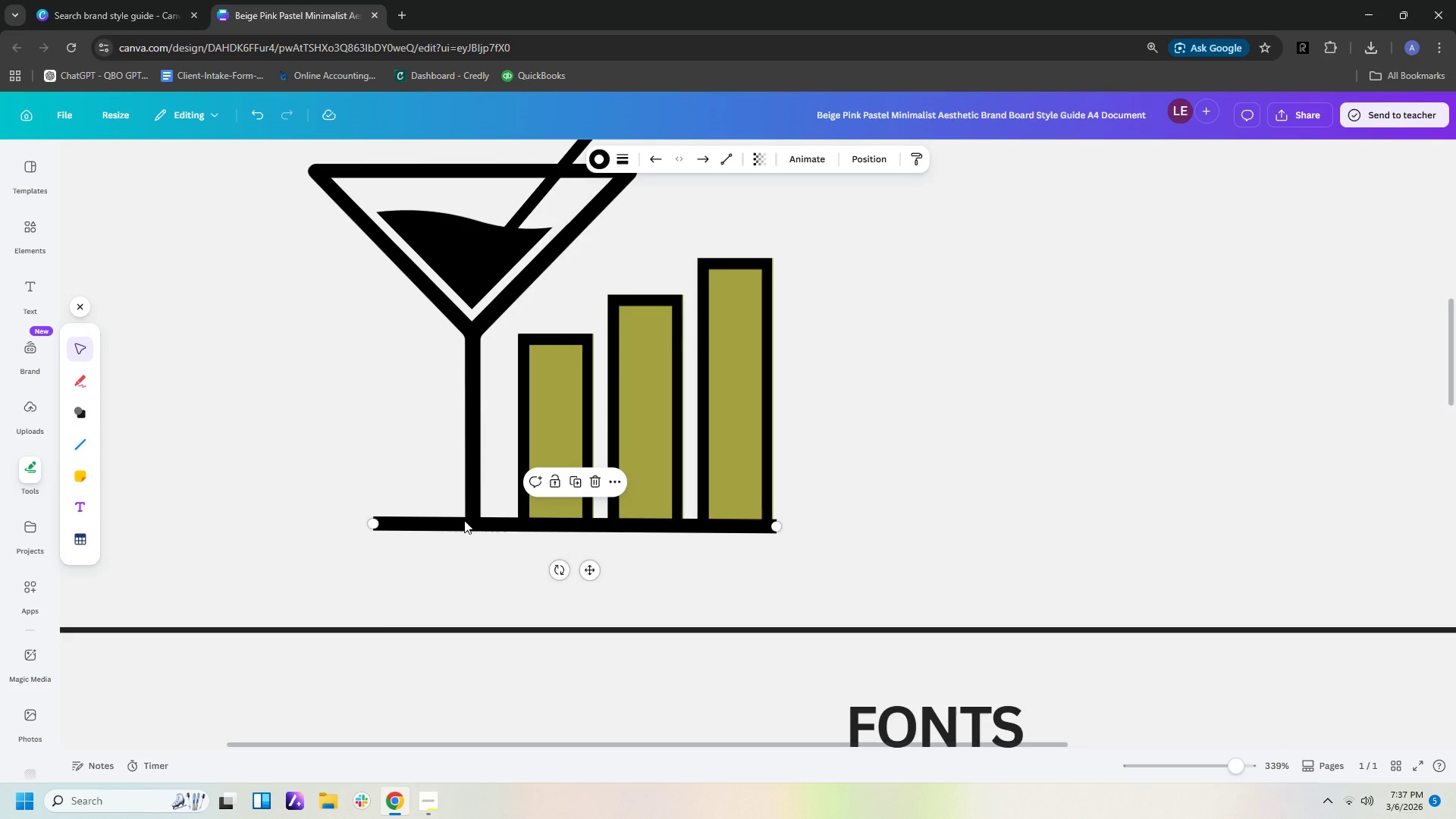 
left_click_drag(start_coordinate=[464, 520], to_coordinate=[457, 520])
 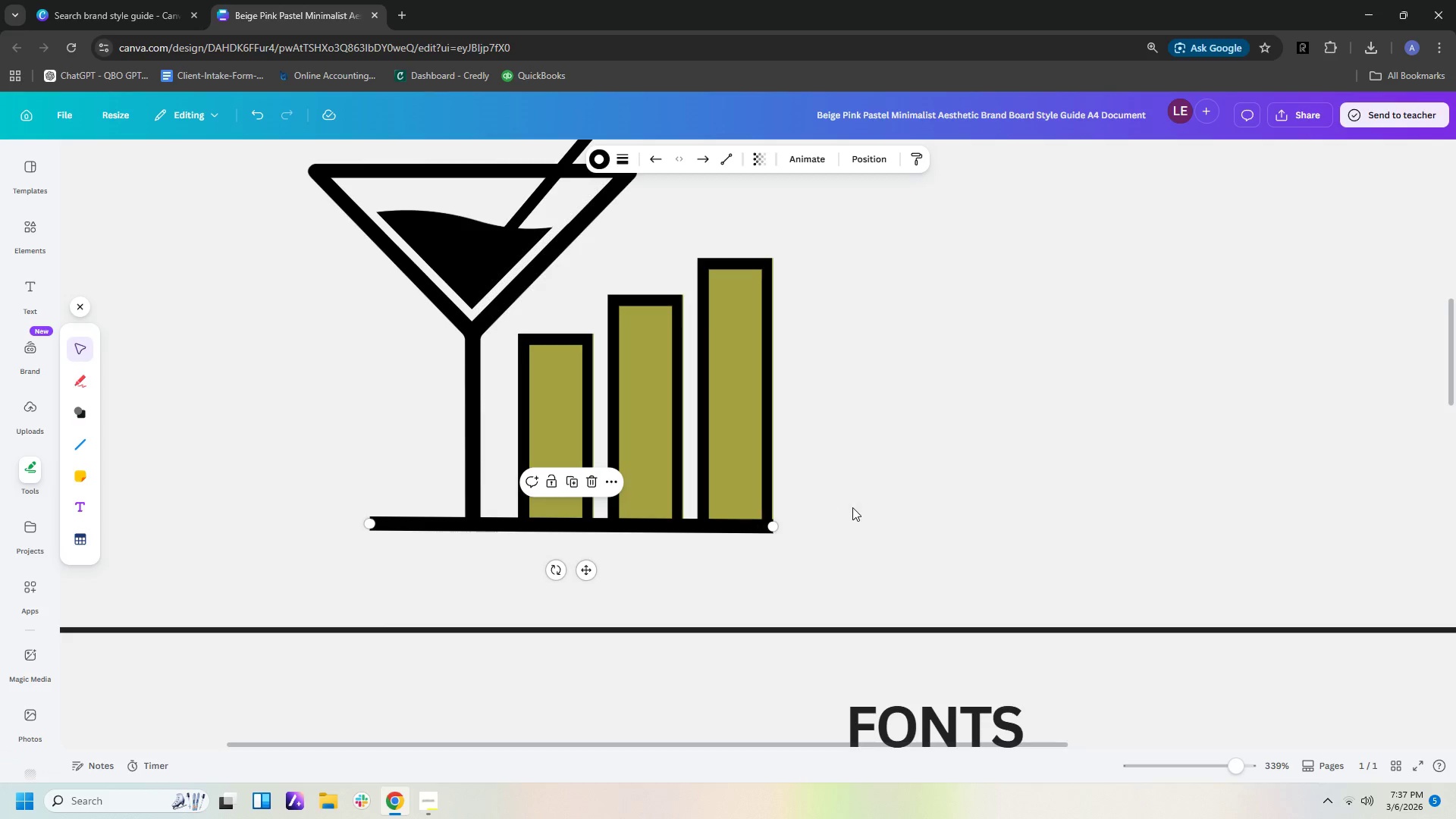 
left_click([852, 507])
 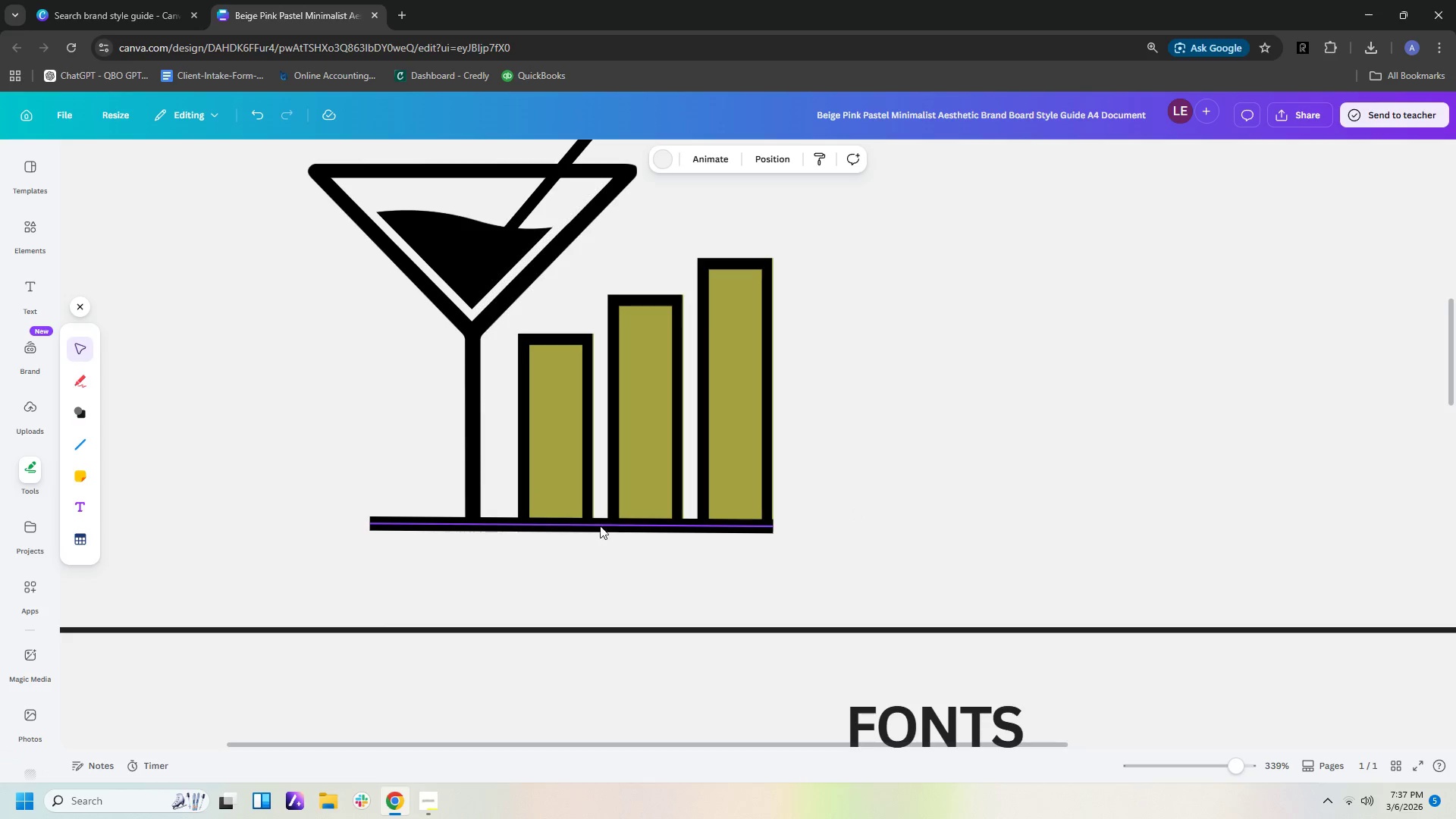 
left_click([974, 469])
 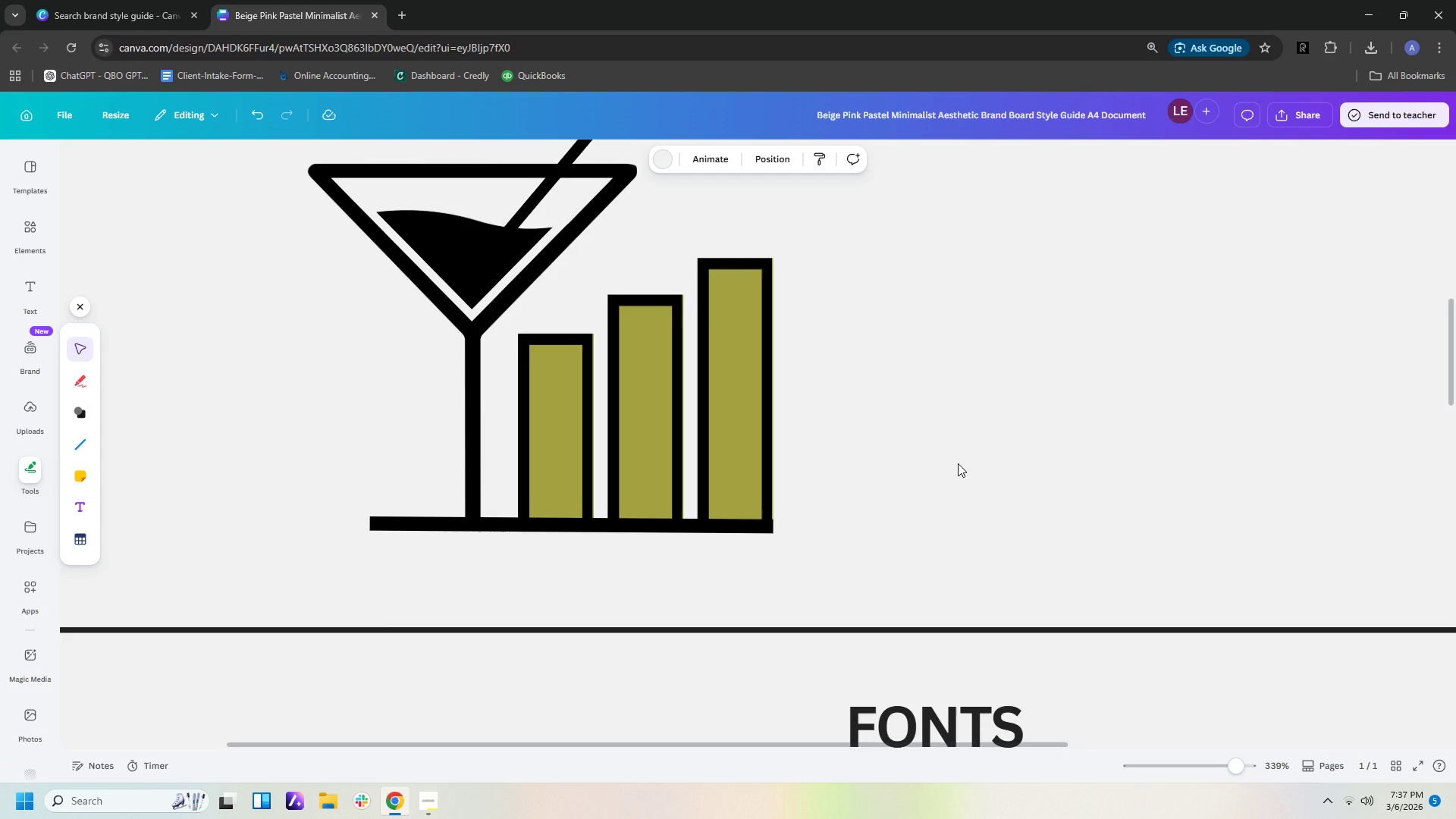 
hold_key(key=ControlLeft, duration=1.51)
scroll: coordinate [958, 463], scroll_direction: down, amount: 1.0
 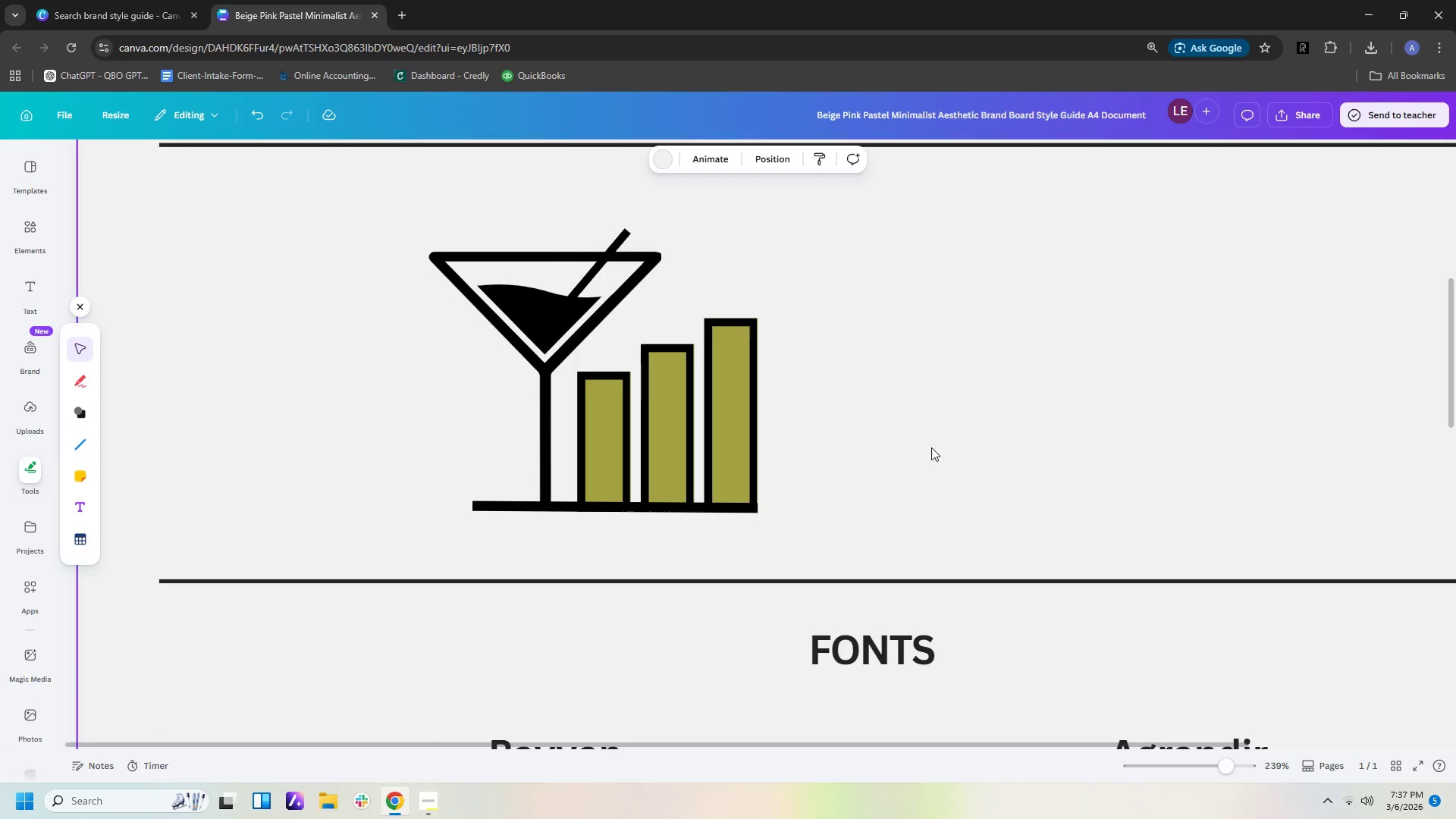 
wait(7.16)
 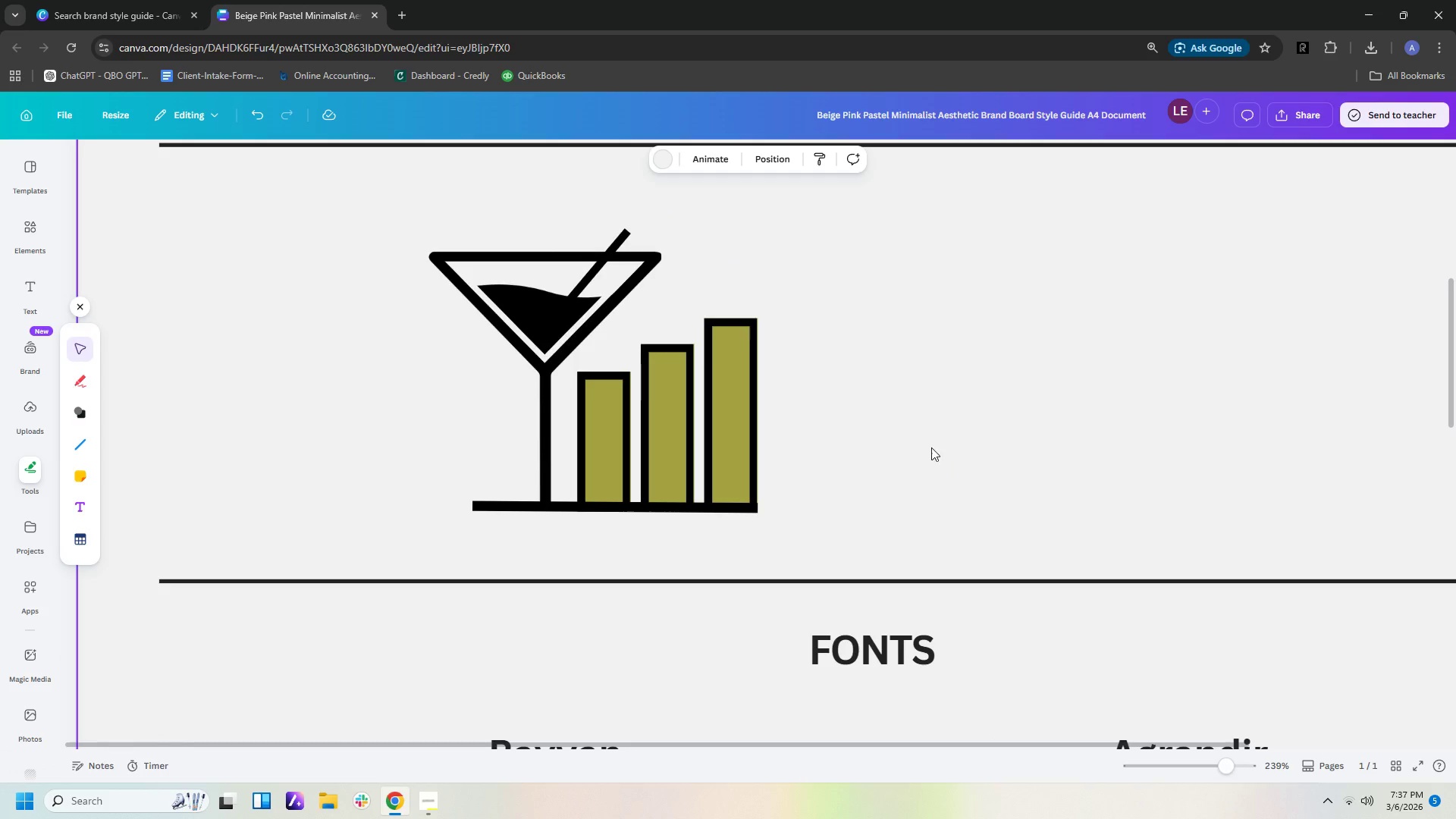 
mouse_move([658, 258])
 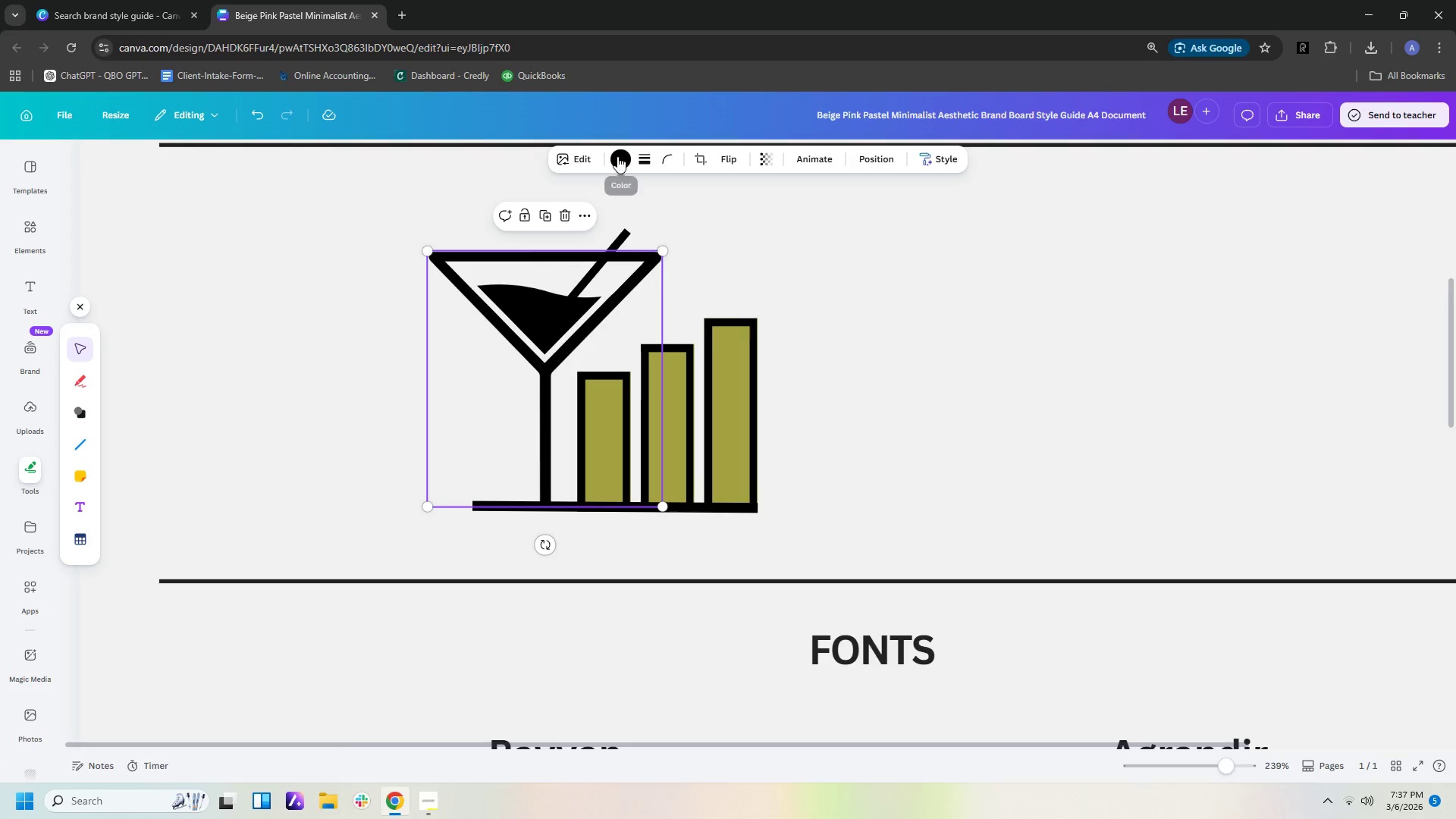 
left_click([617, 156])
 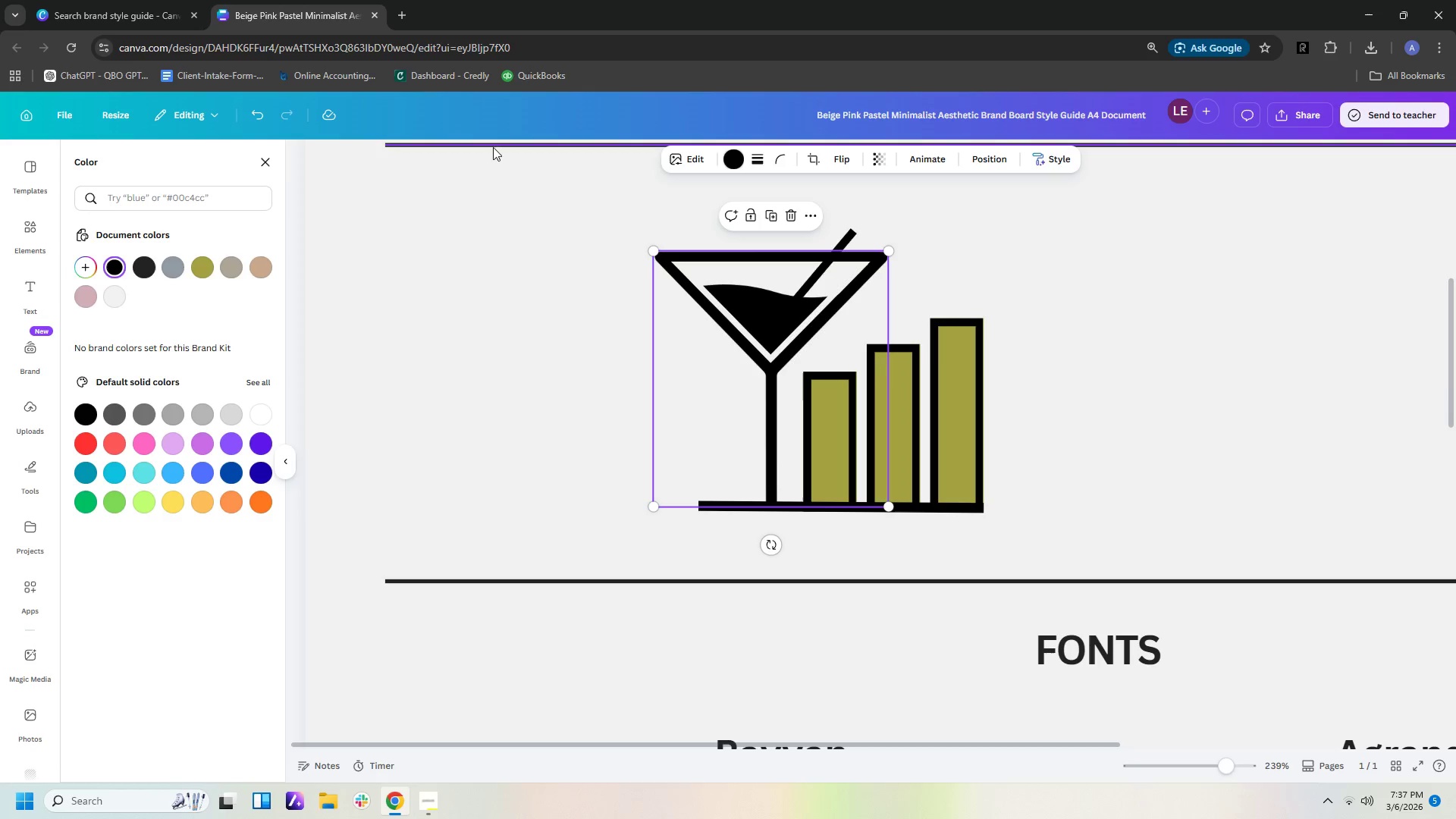 
left_click([737, 164])
 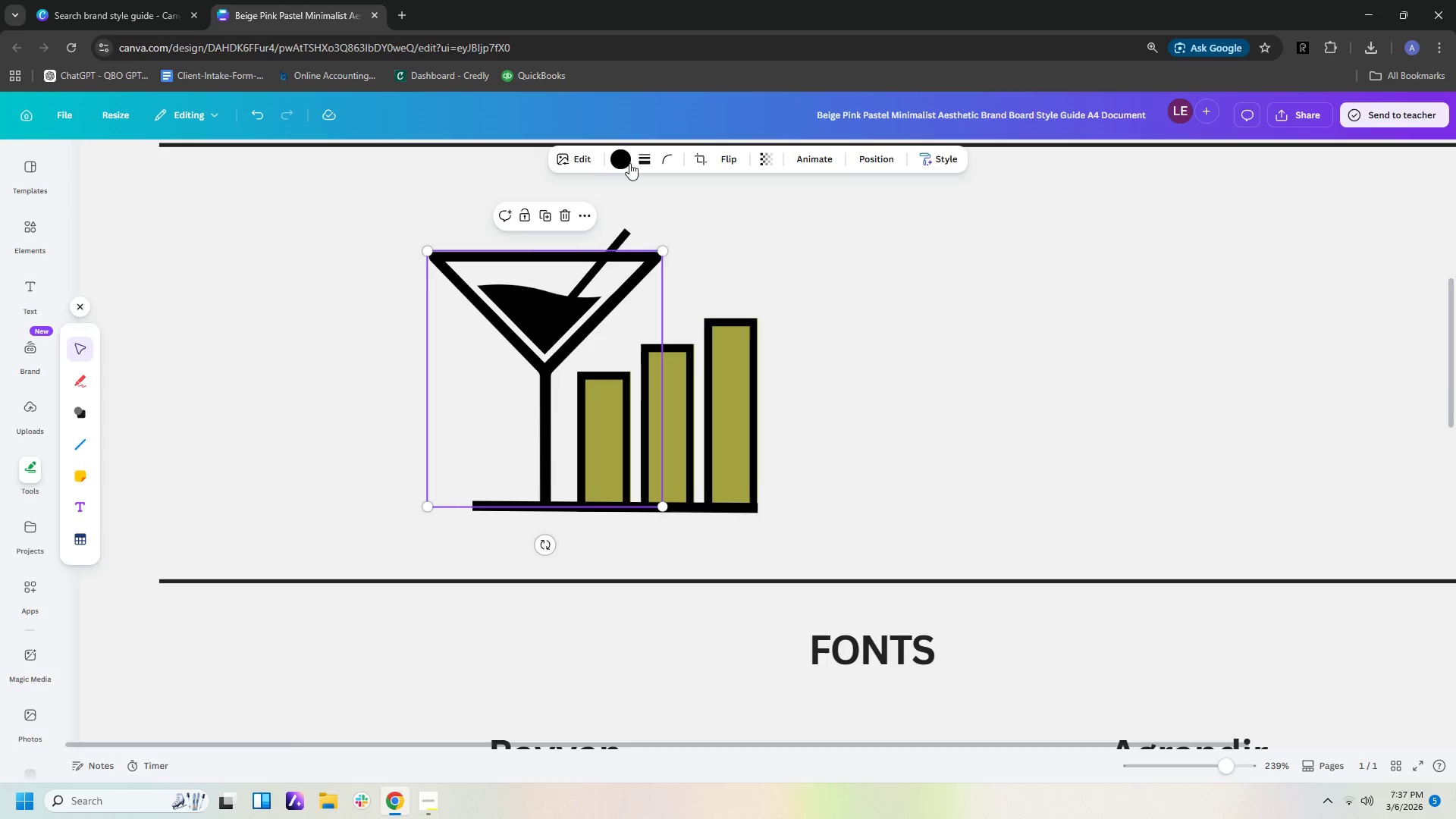 
left_click([621, 166])
 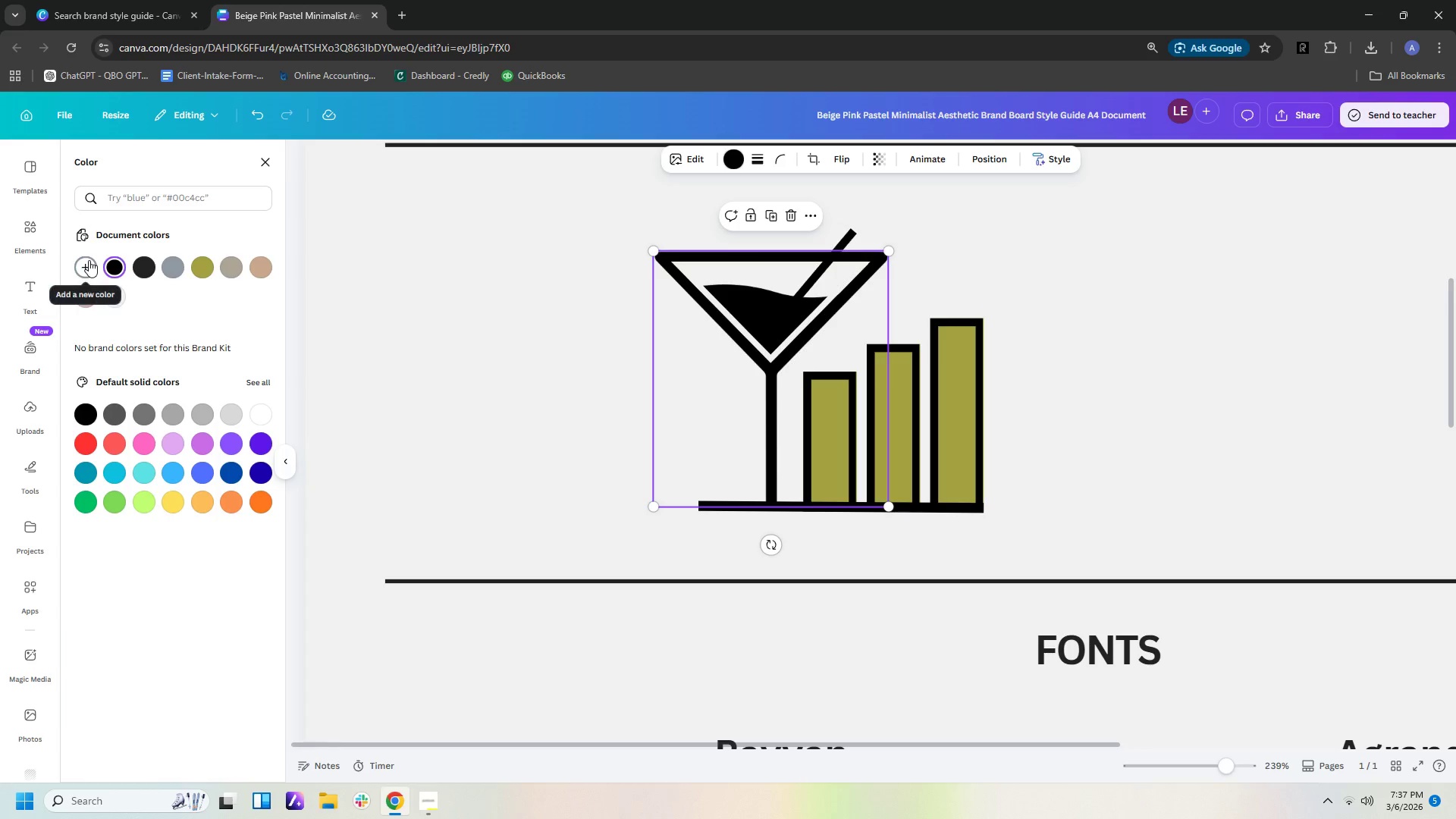 
left_click([89, 260])
 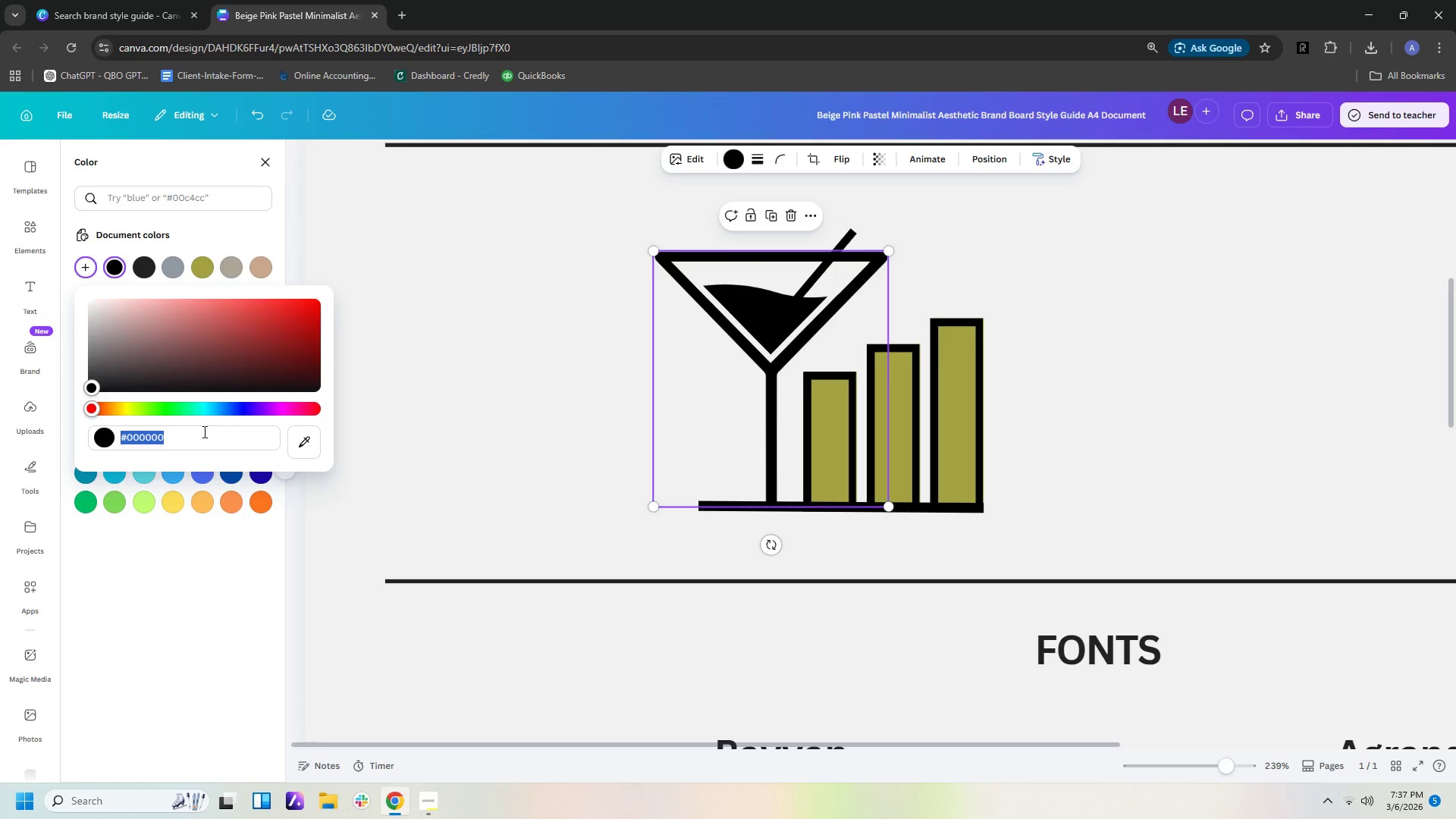 
left_click([202, 432])
 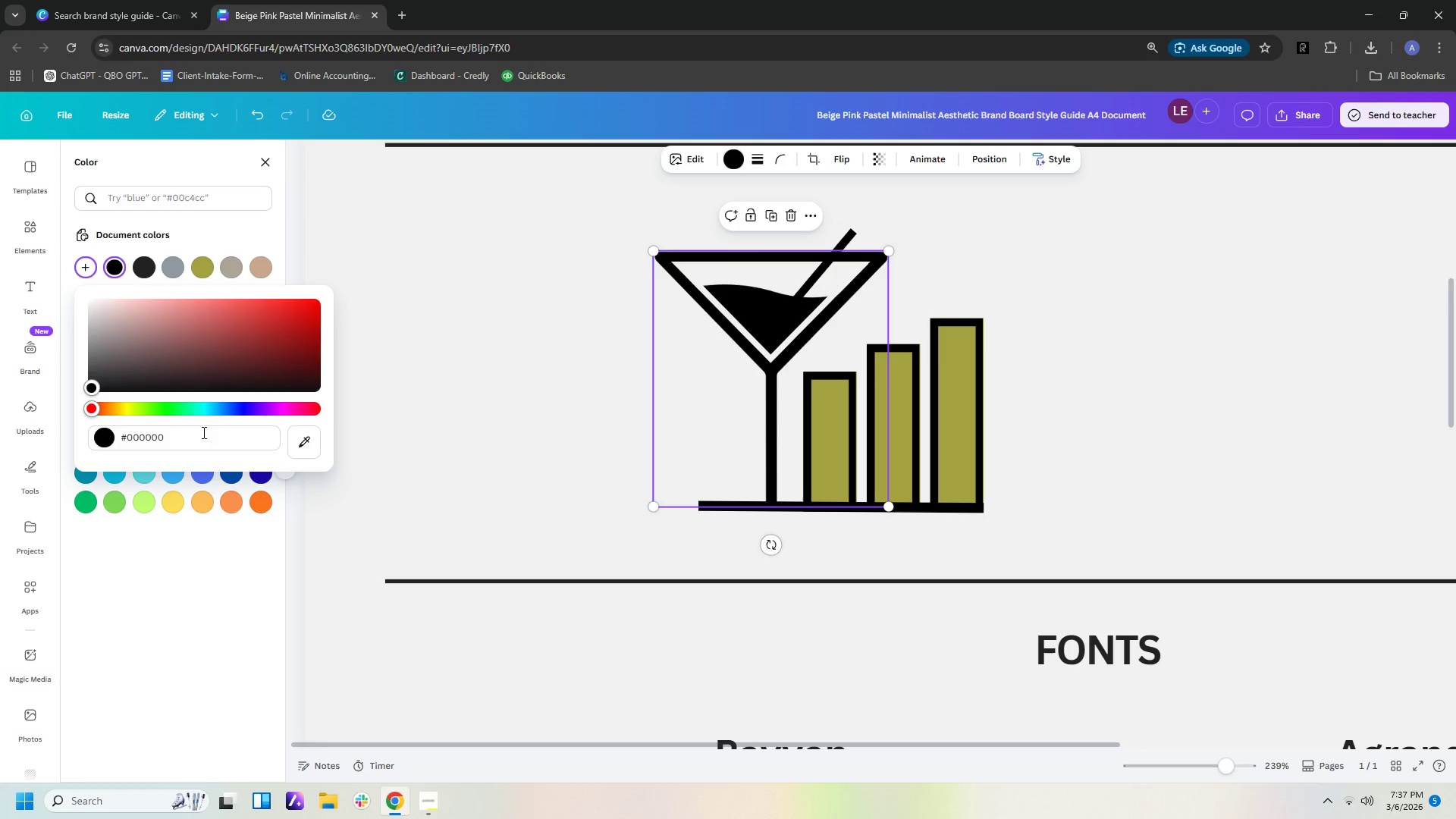 
key(Backspace)
key(Backspace)
type(a1)
key(Backspace)
key(Backspace)
key(Backspace)
type(1a223b)
key(Backspace)
type(8)
 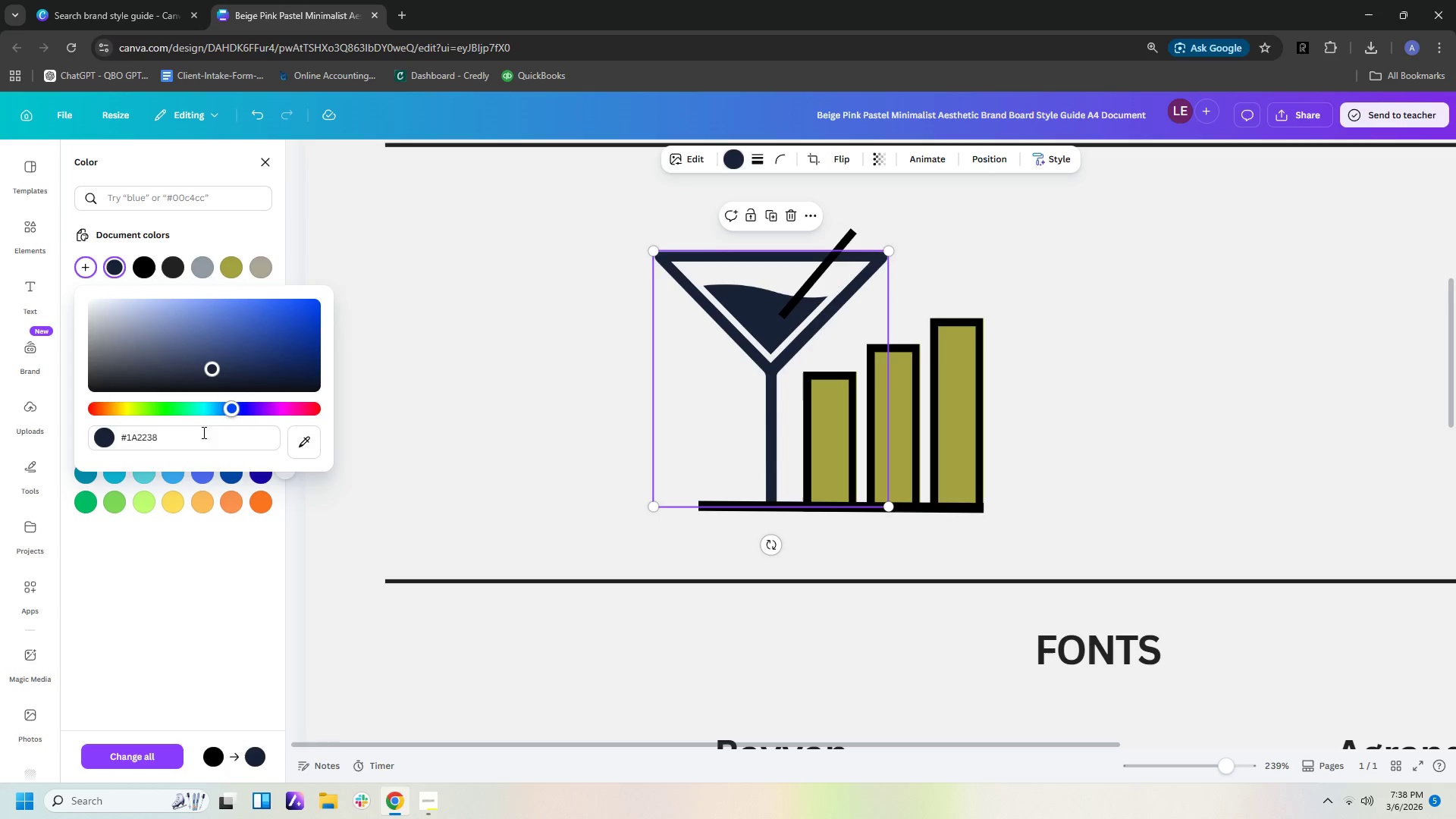 
key(Enter)
 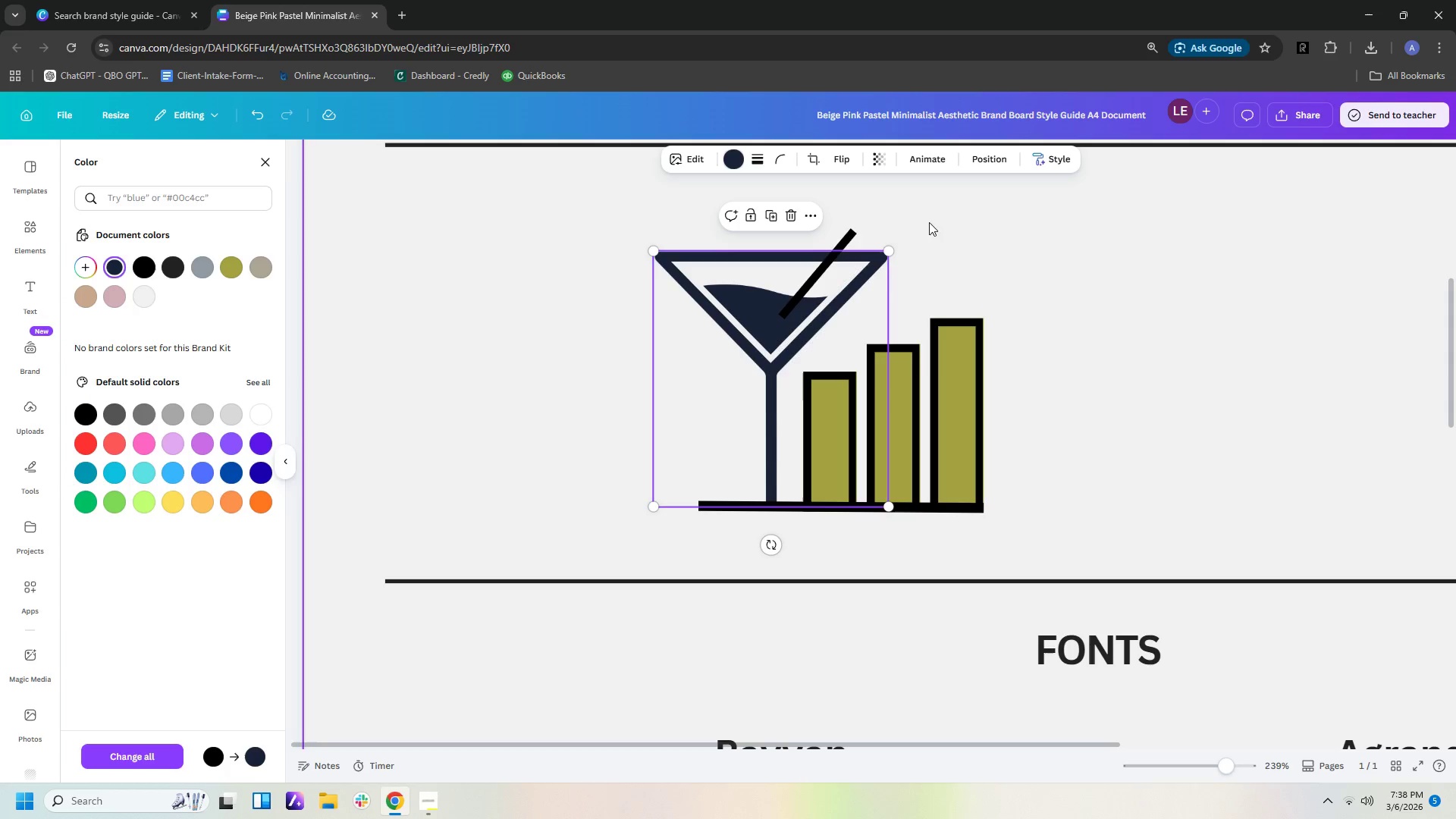 
left_click([1040, 259])
 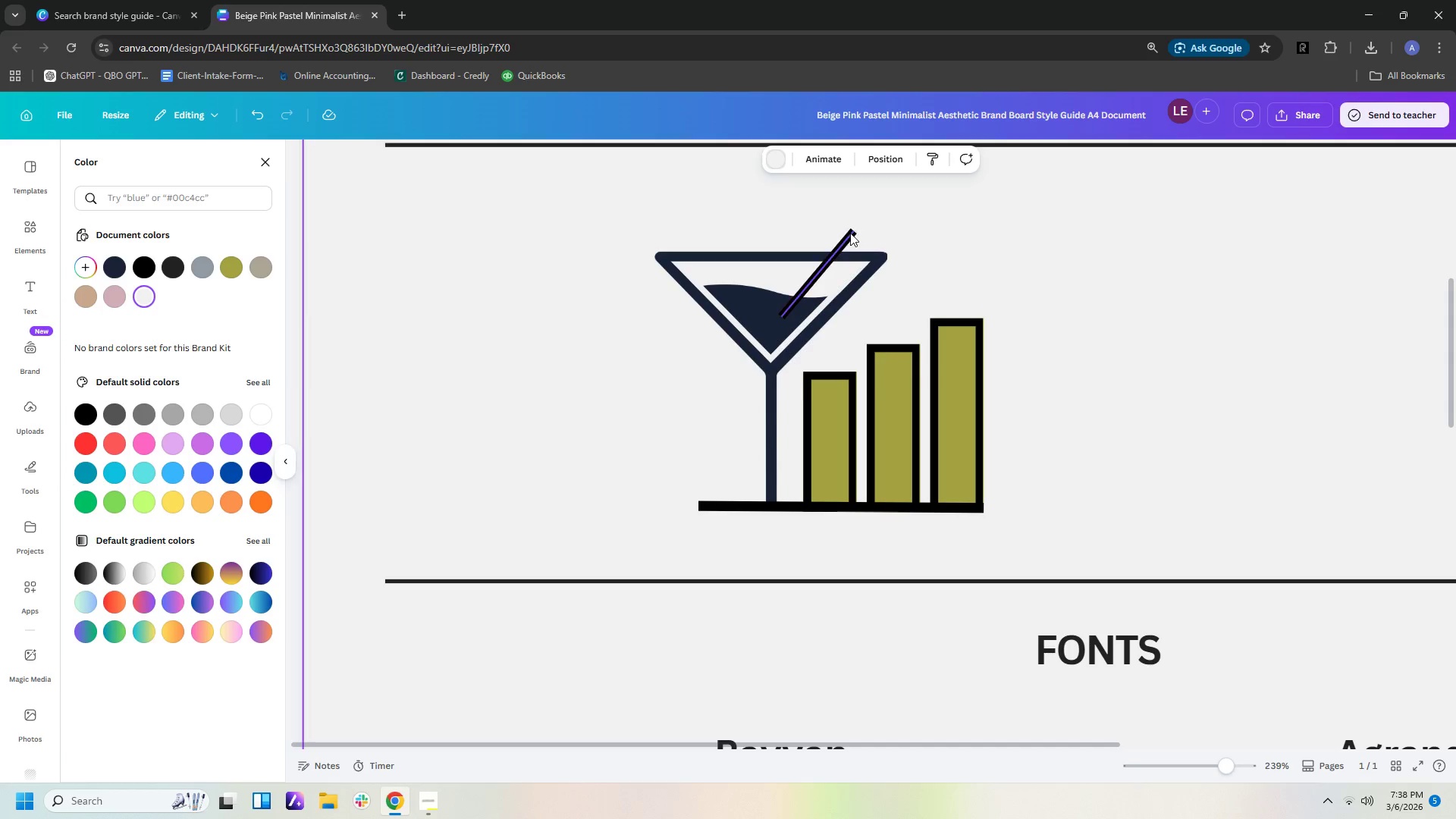 
left_click([850, 233])
 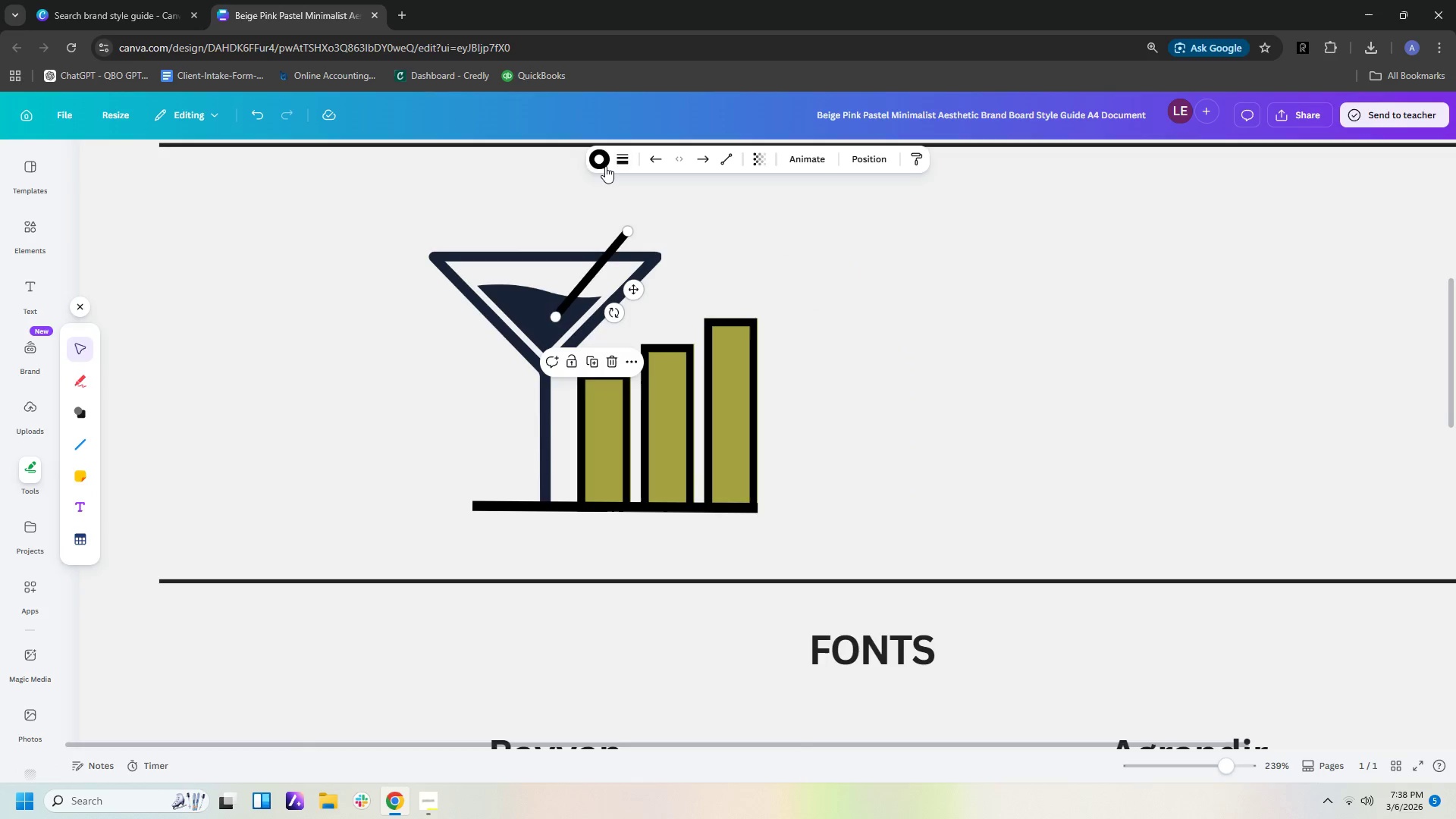 
left_click([599, 155])
 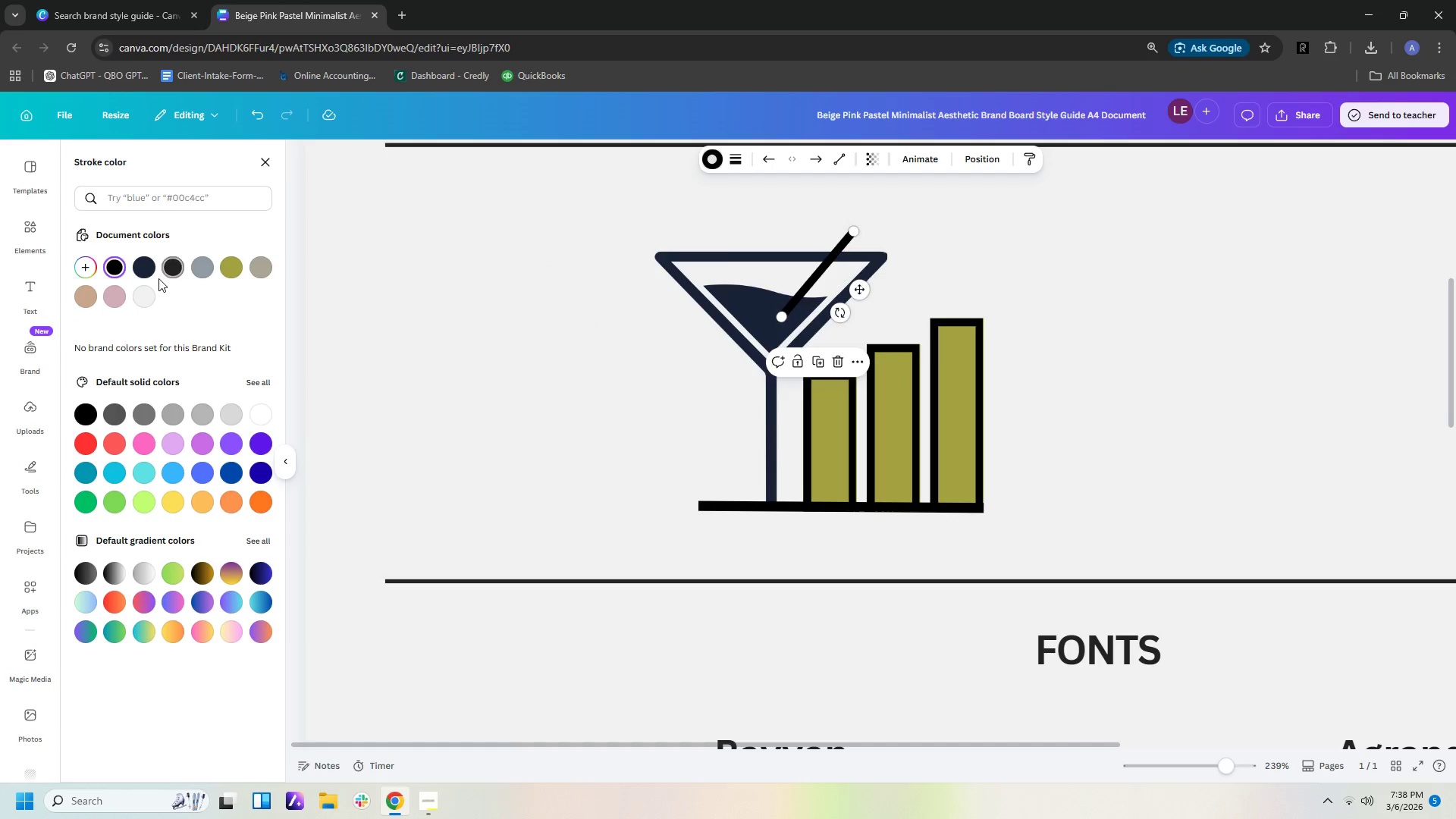 
left_click([149, 266])
 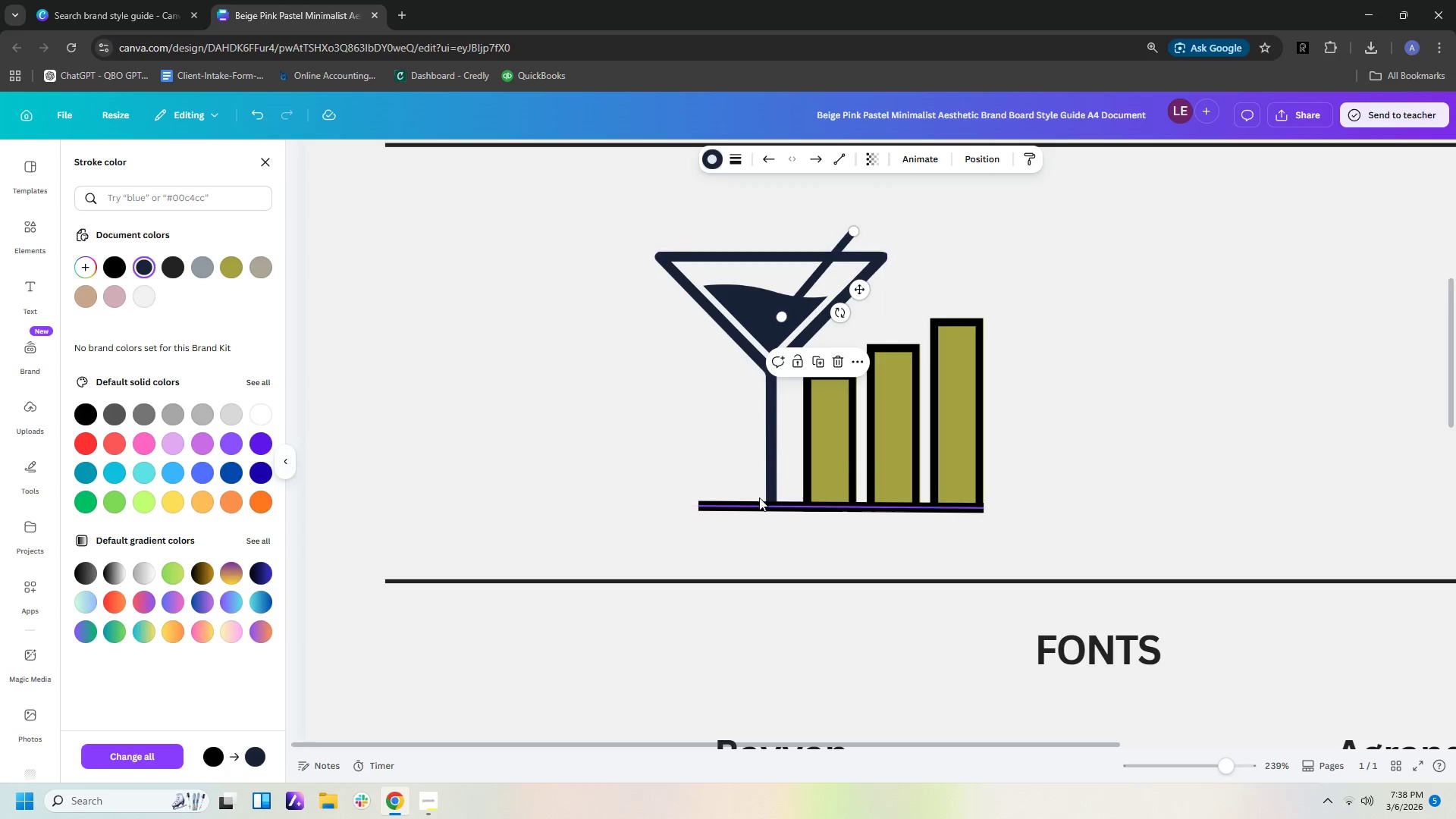 
left_click([764, 507])
 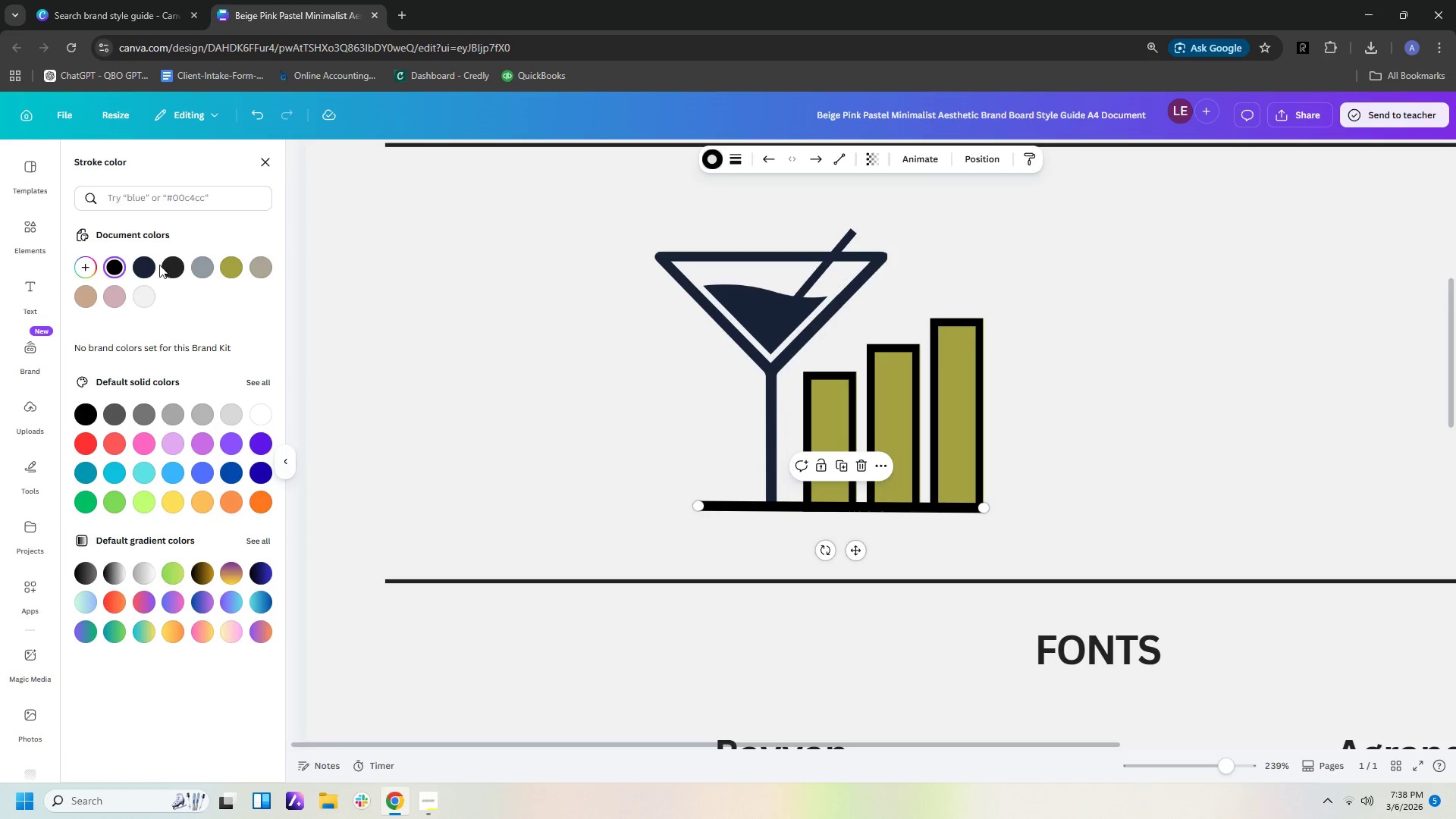 
left_click([144, 265])
 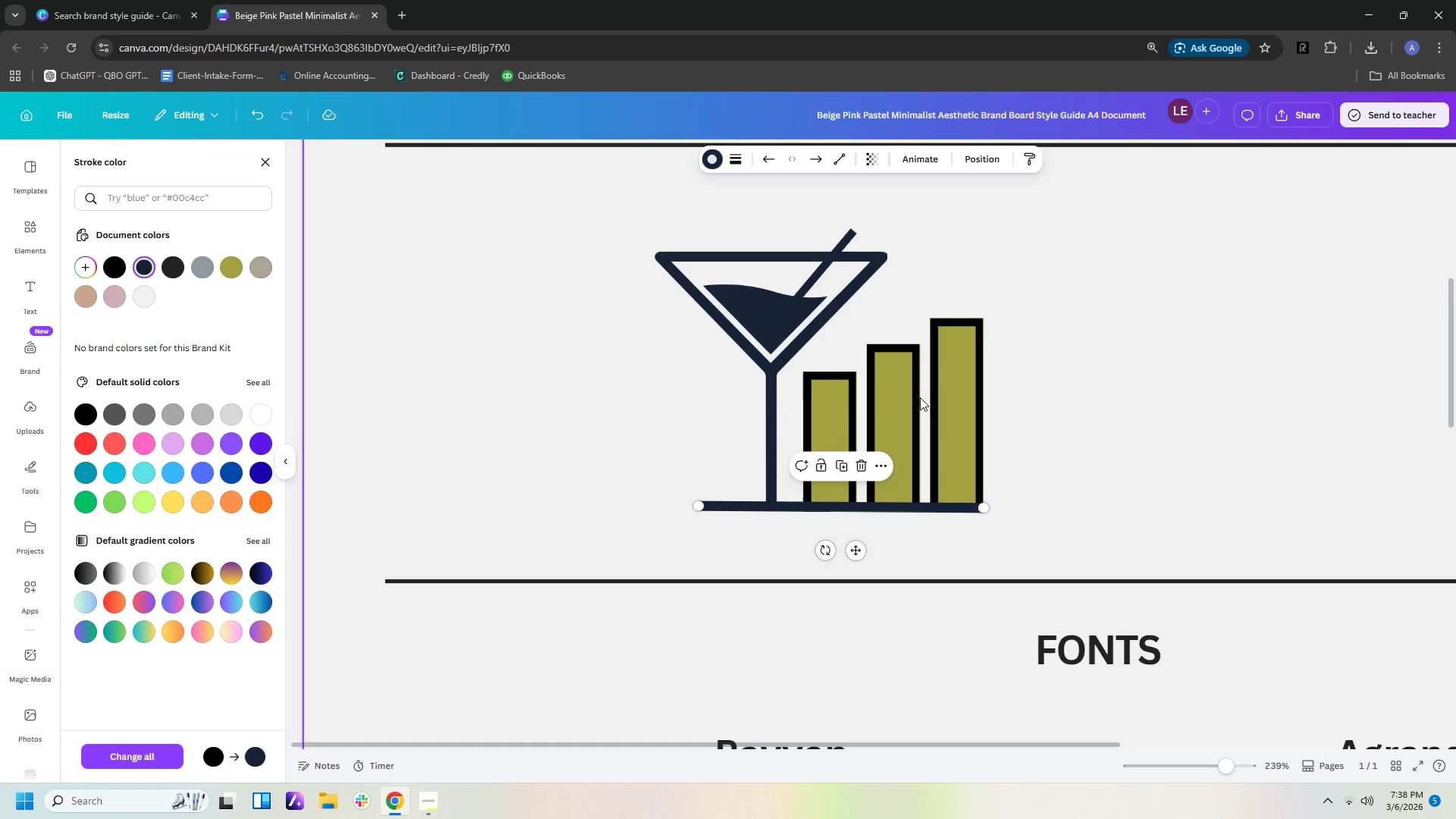 
left_click([904, 397])
 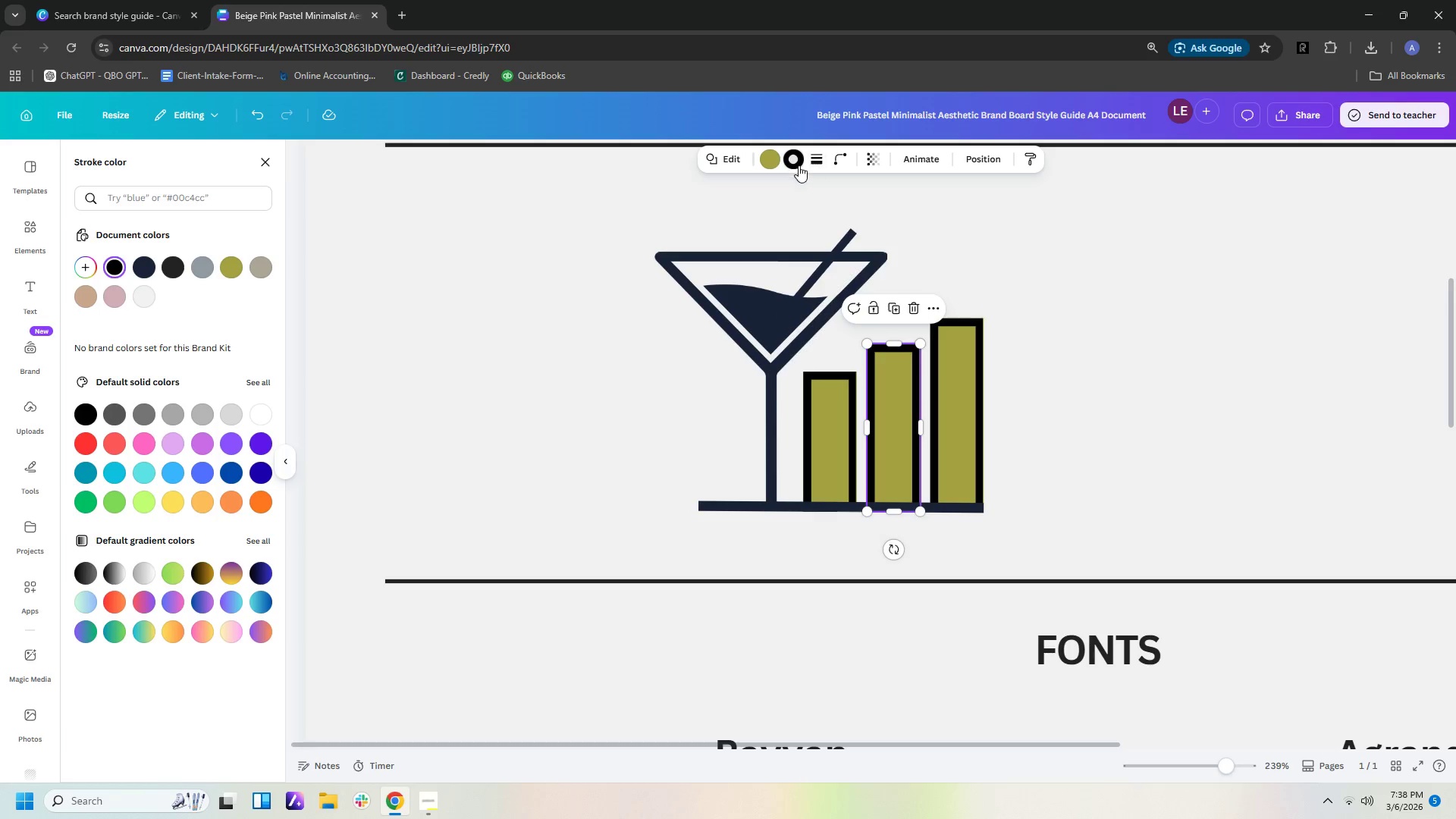 
left_click([797, 165])
 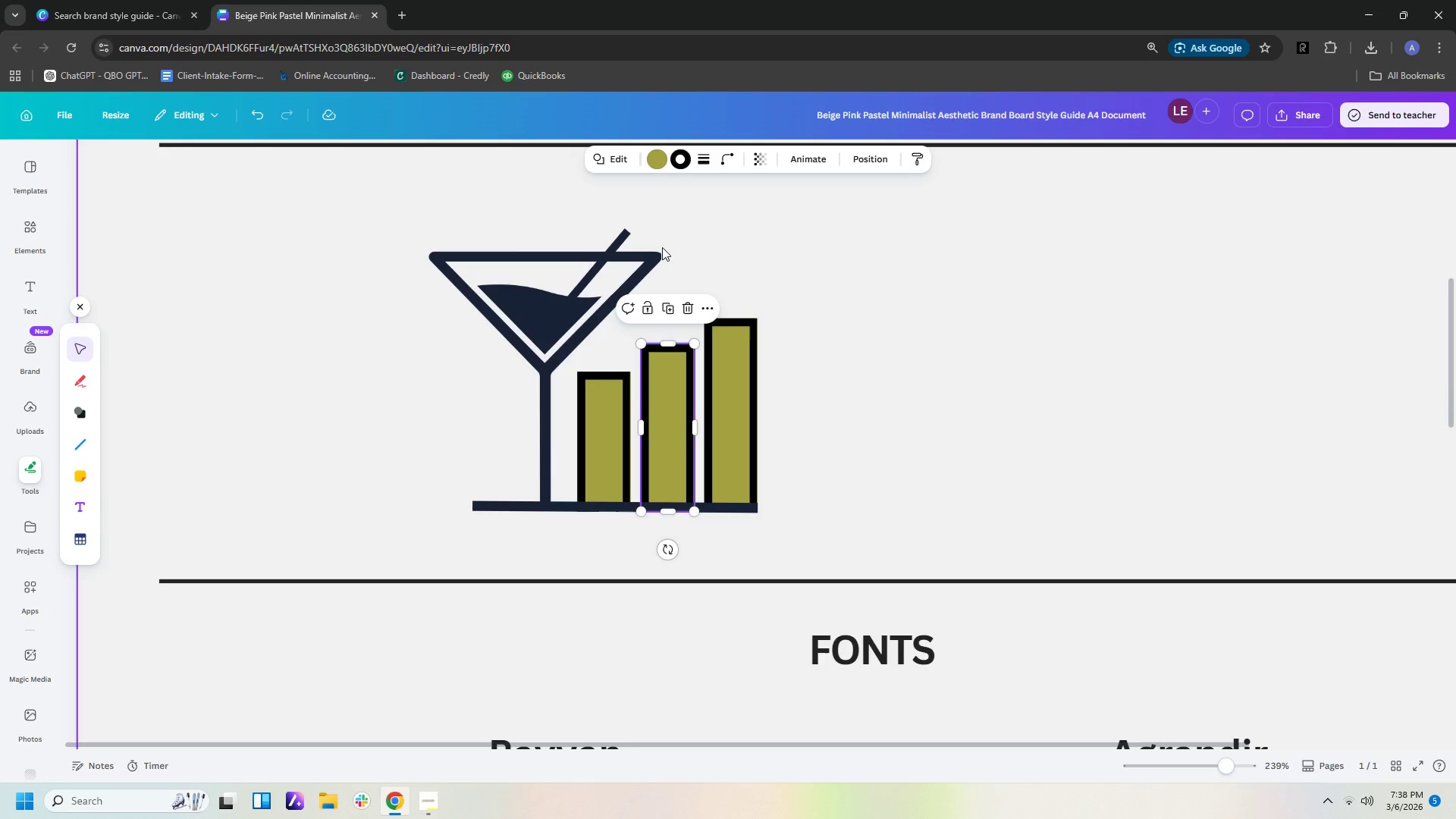 
scroll: coordinate [672, 184], scroll_direction: up, amount: 2.0
 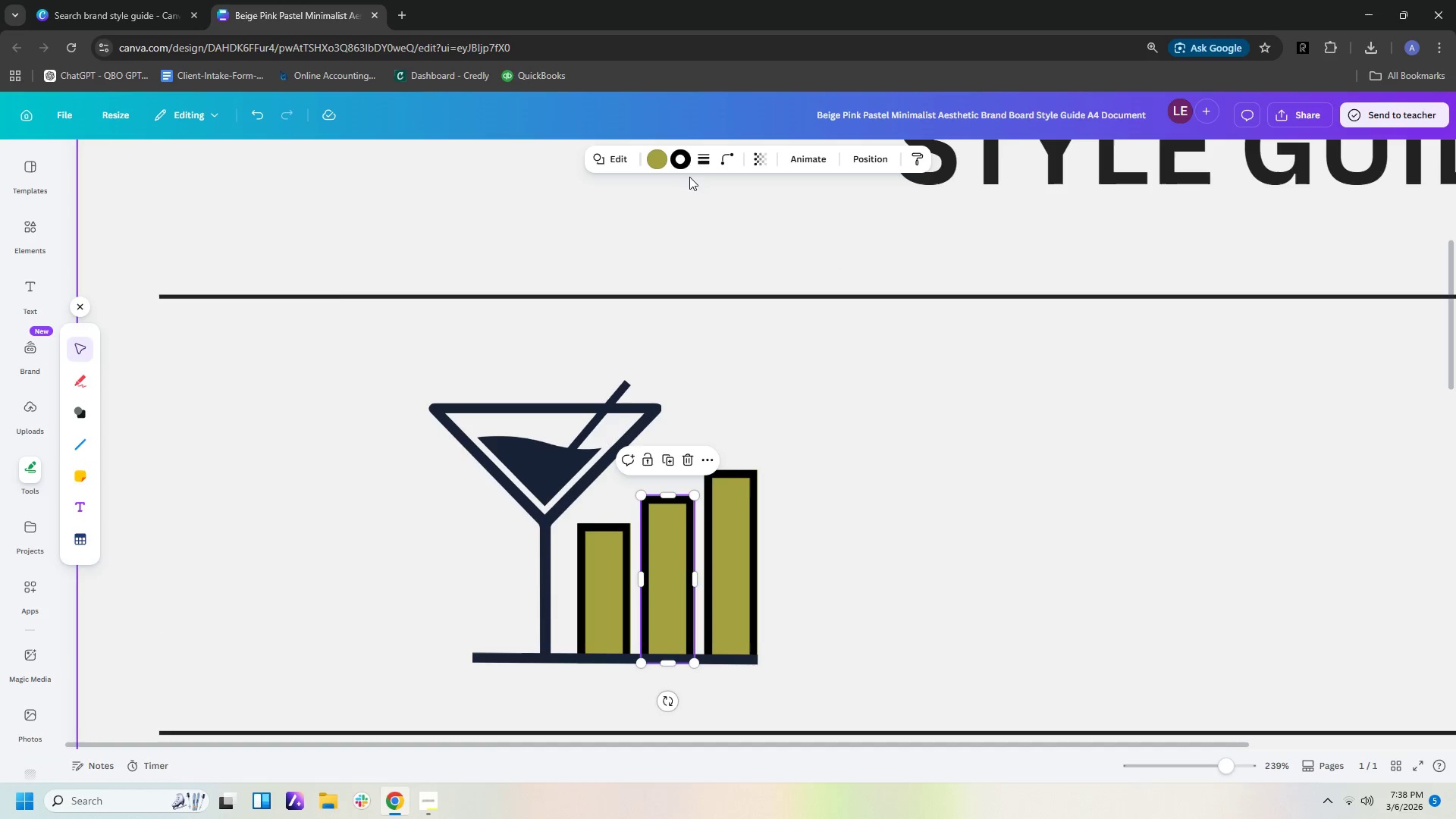 
left_click([680, 161])
 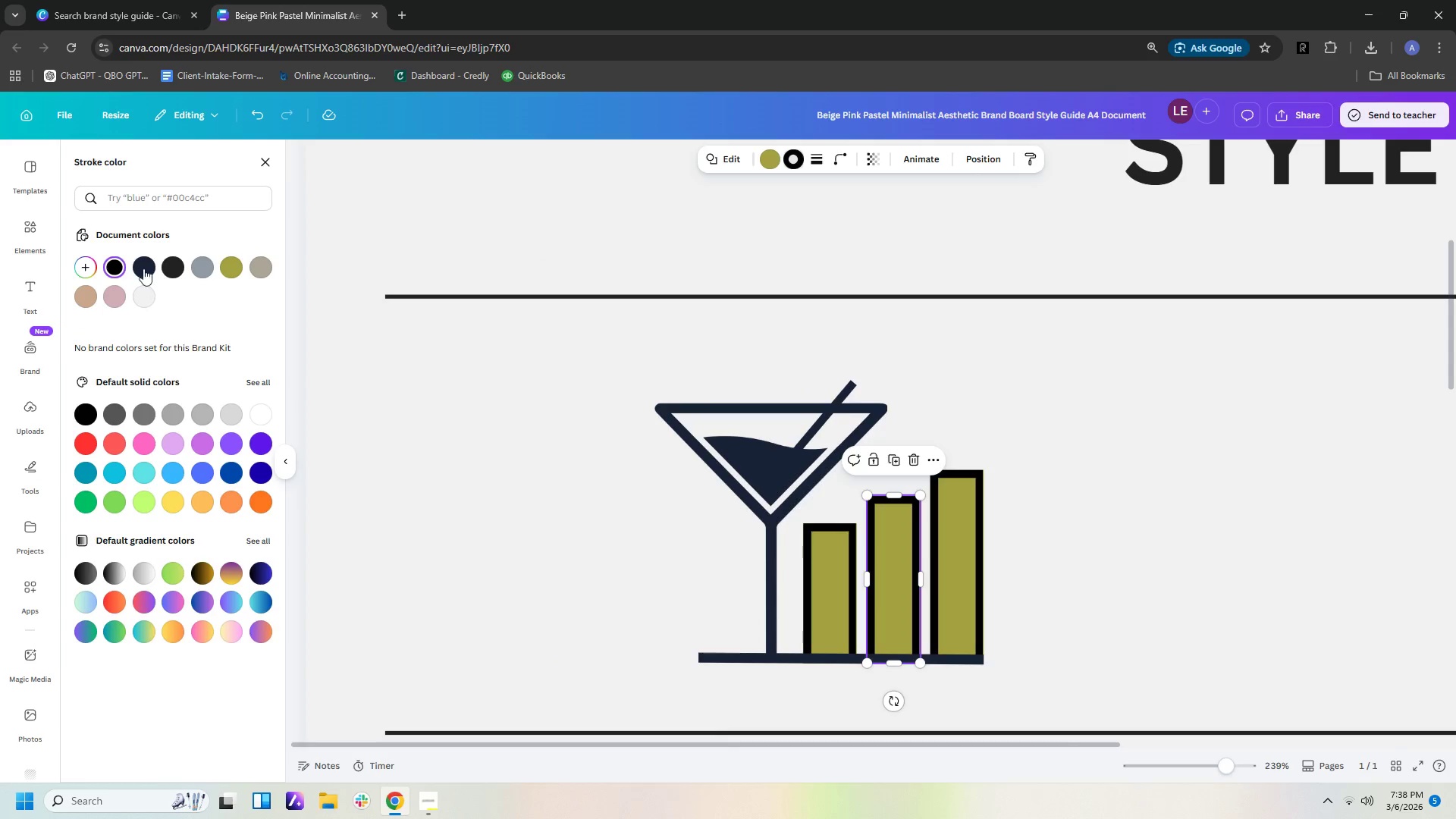 
left_click([143, 262])
 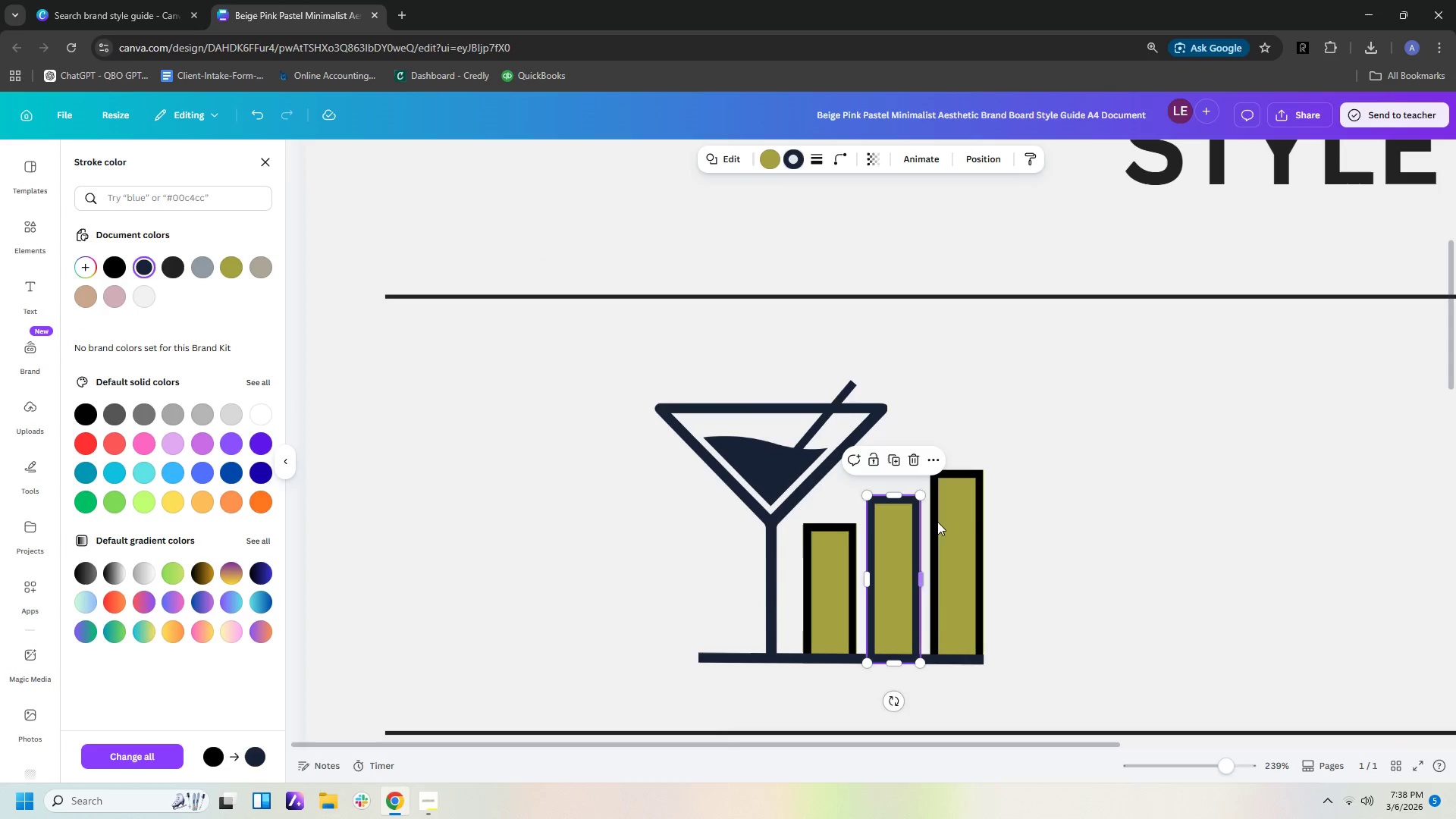 
left_click([956, 516])
 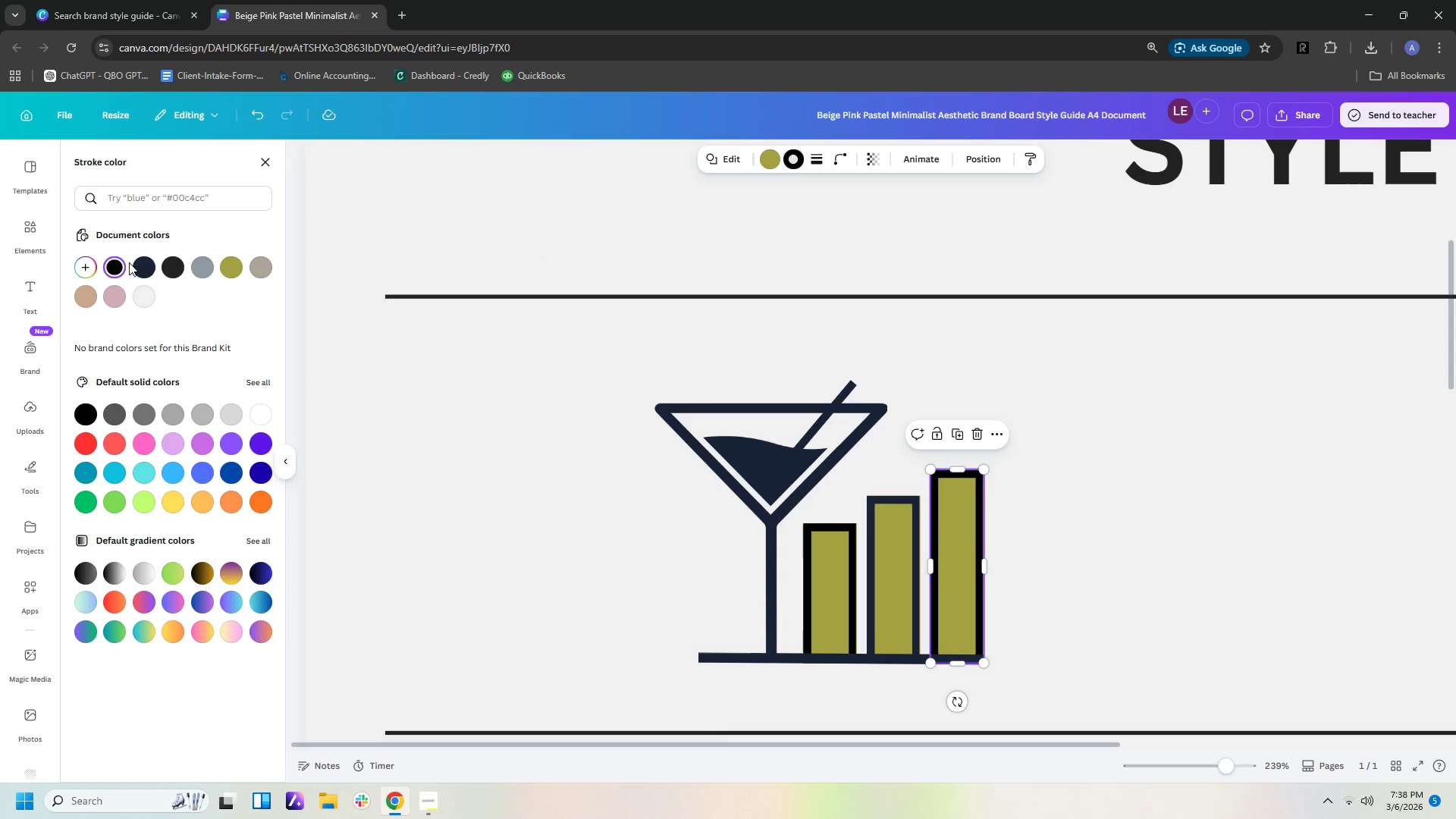 
left_click([141, 276])
 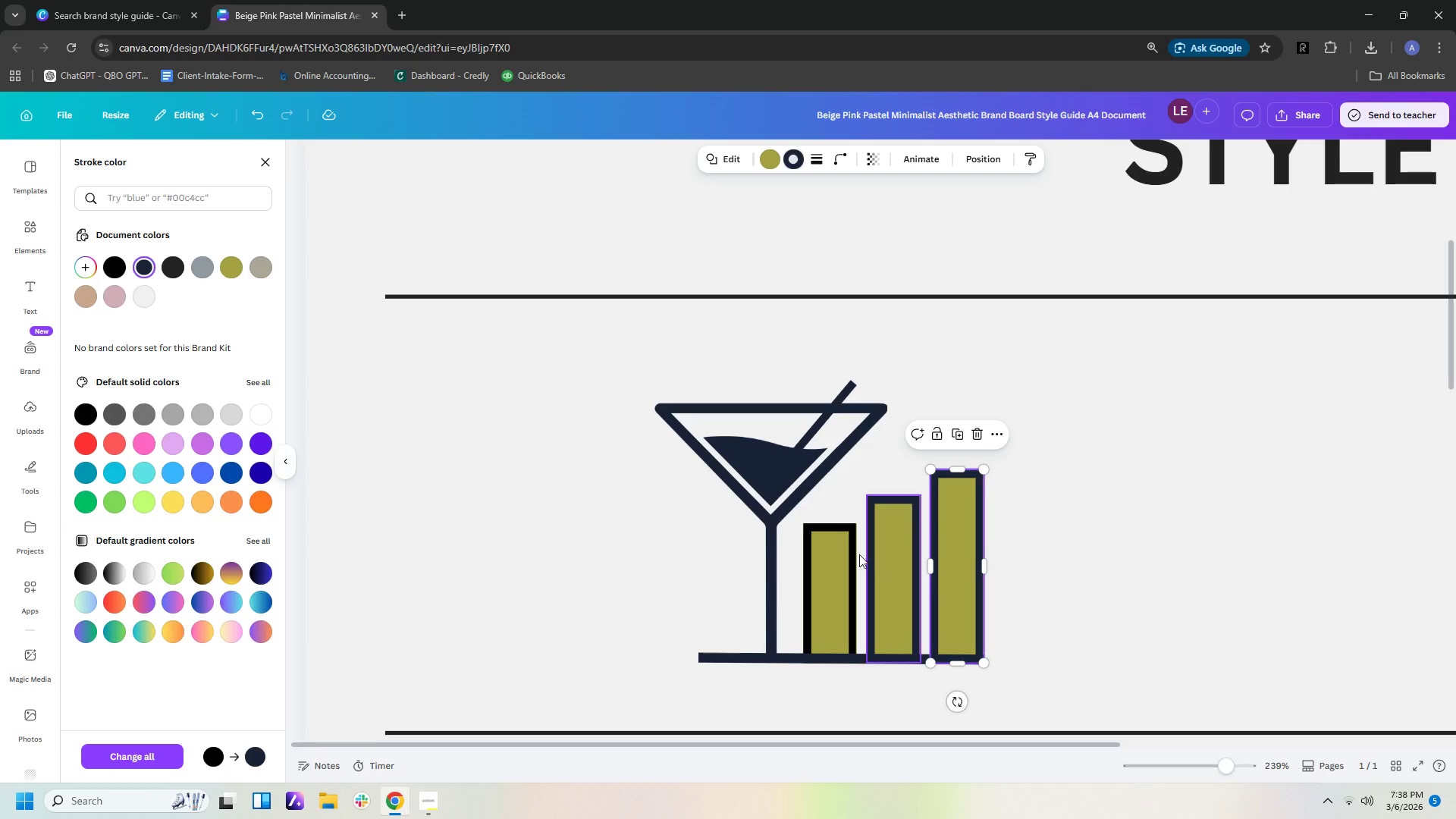 
left_click([830, 554])
 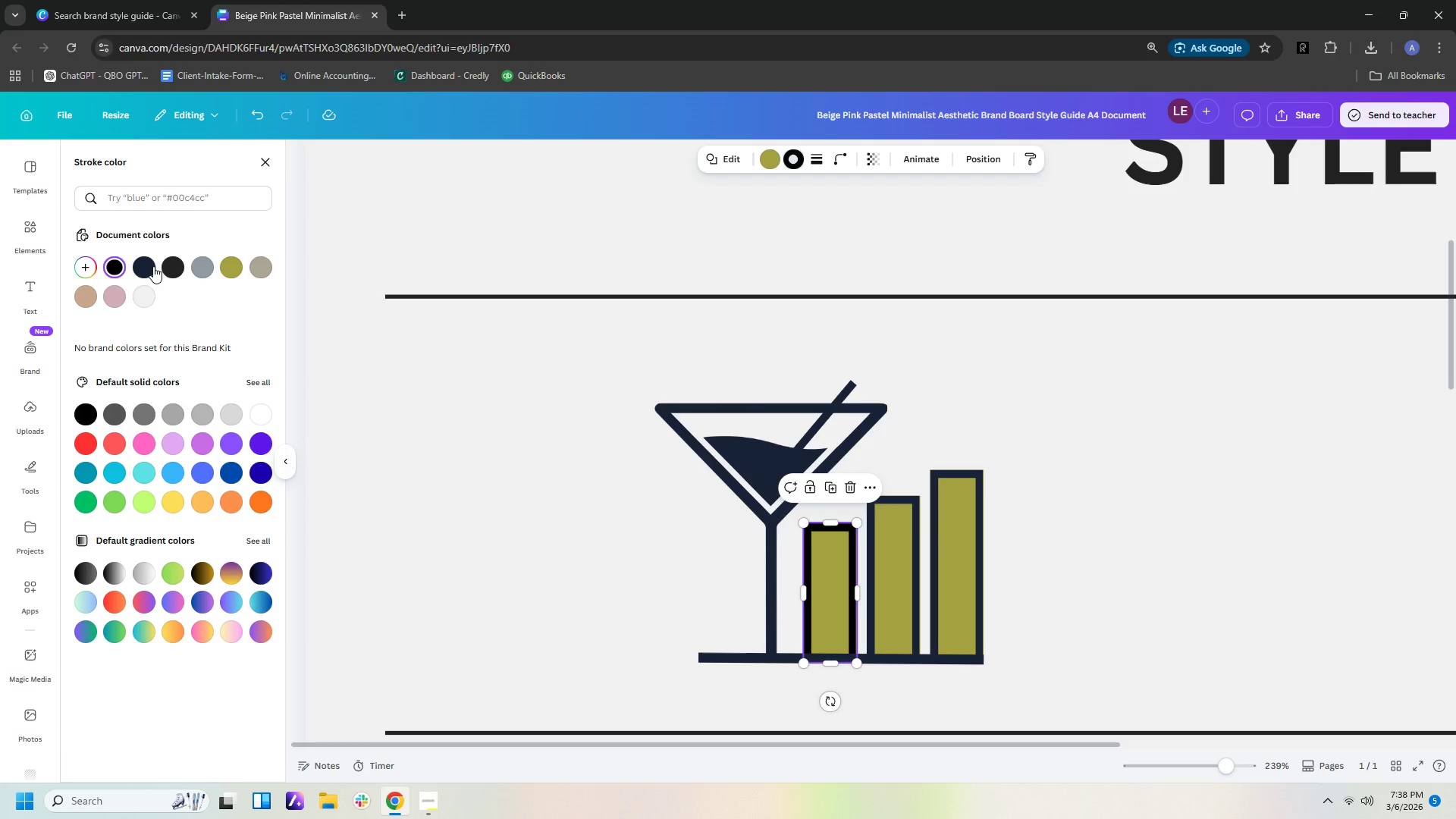 
left_click([154, 267])
 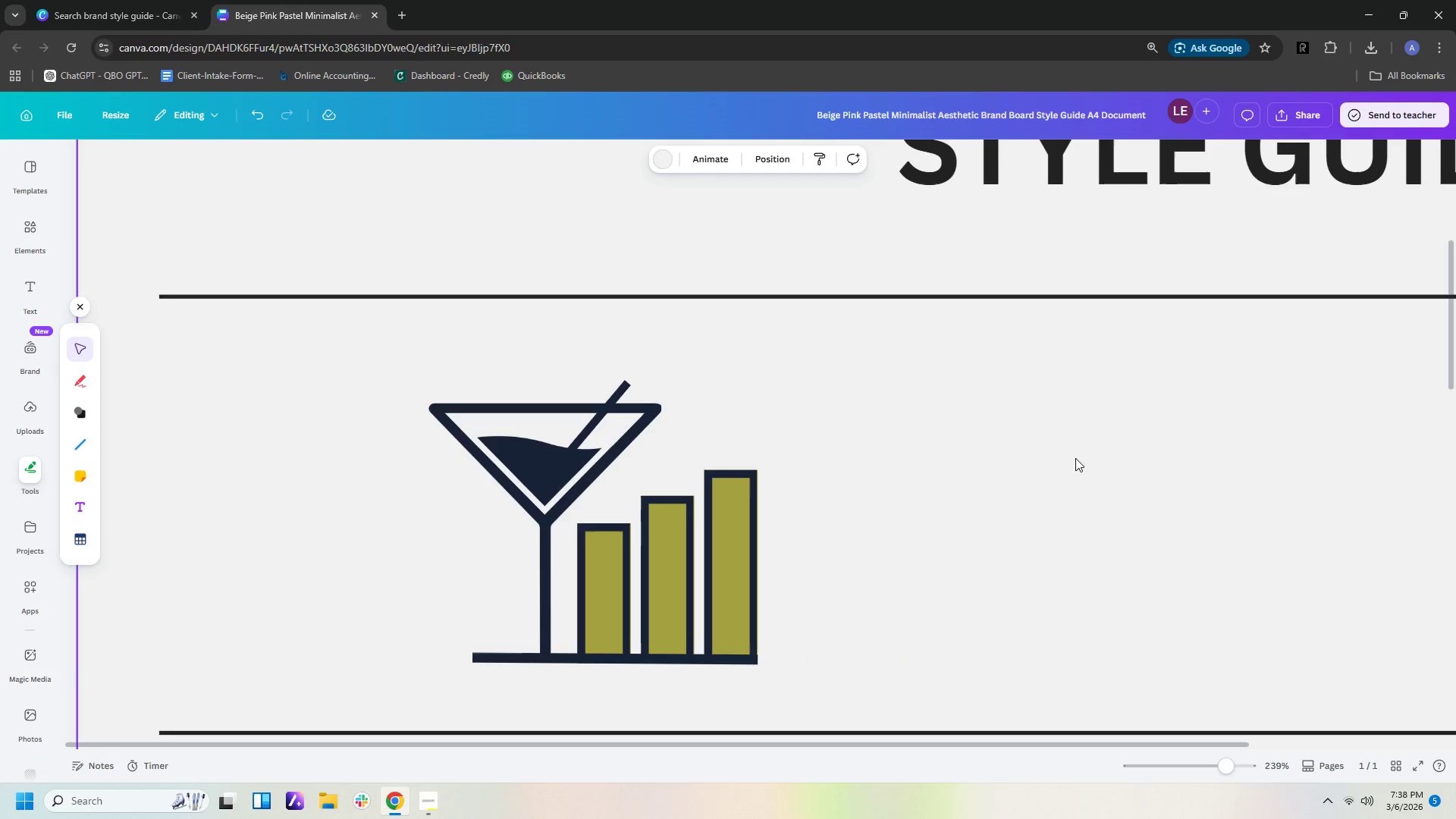 
scroll: coordinate [1075, 457], scroll_direction: down, amount: 3.0
 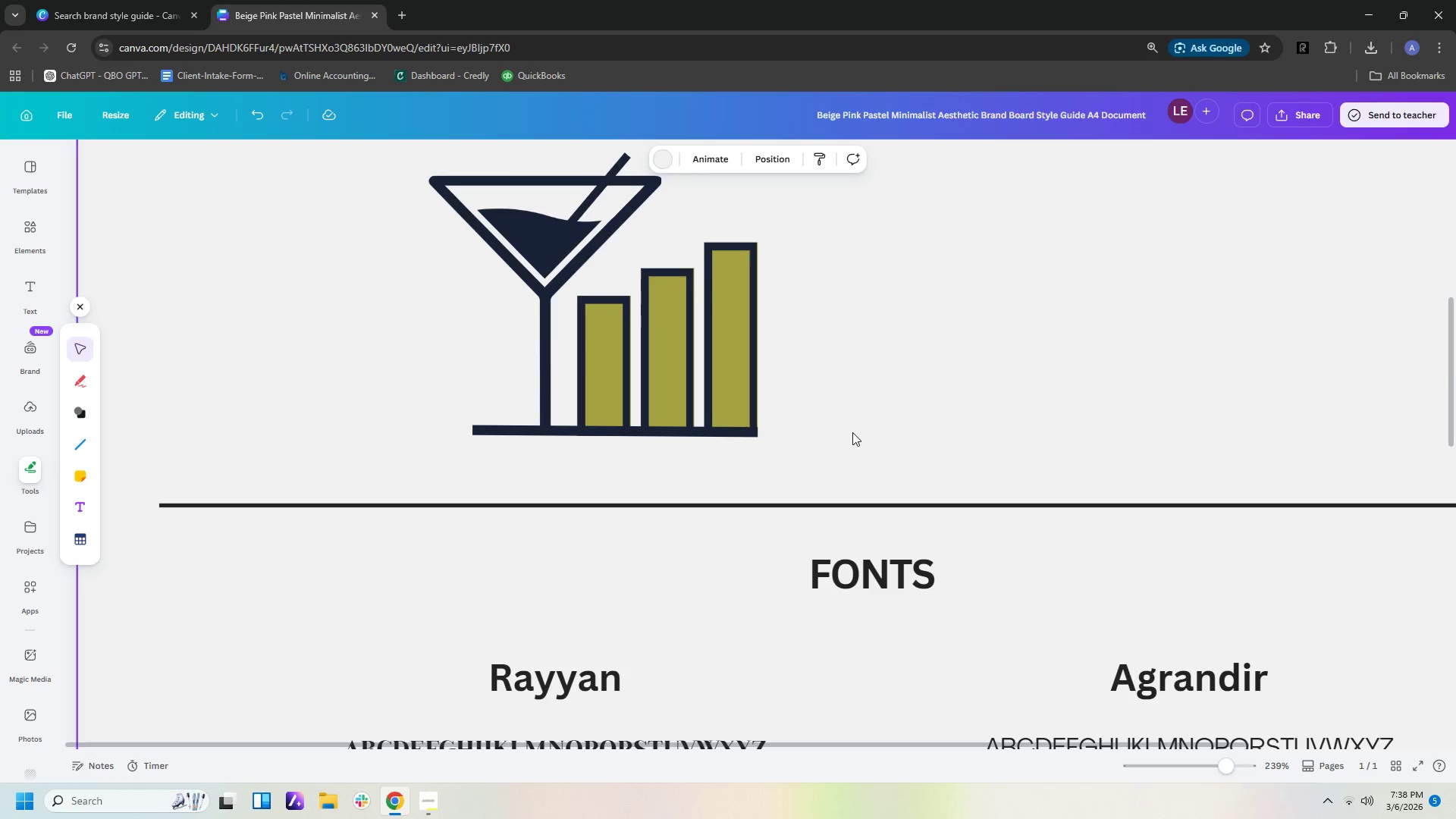 
left_click([732, 354])
 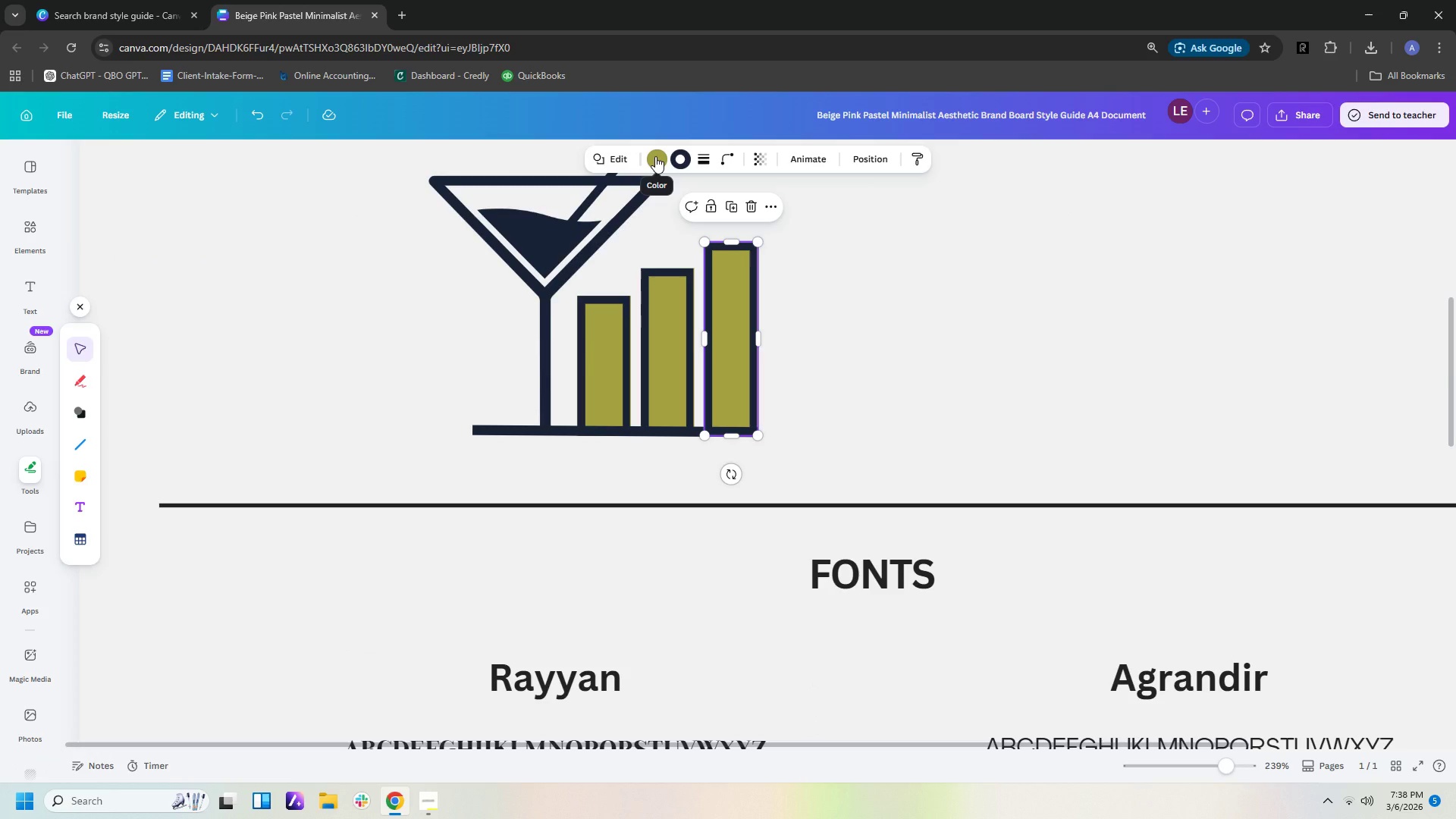 
left_click([655, 156])
 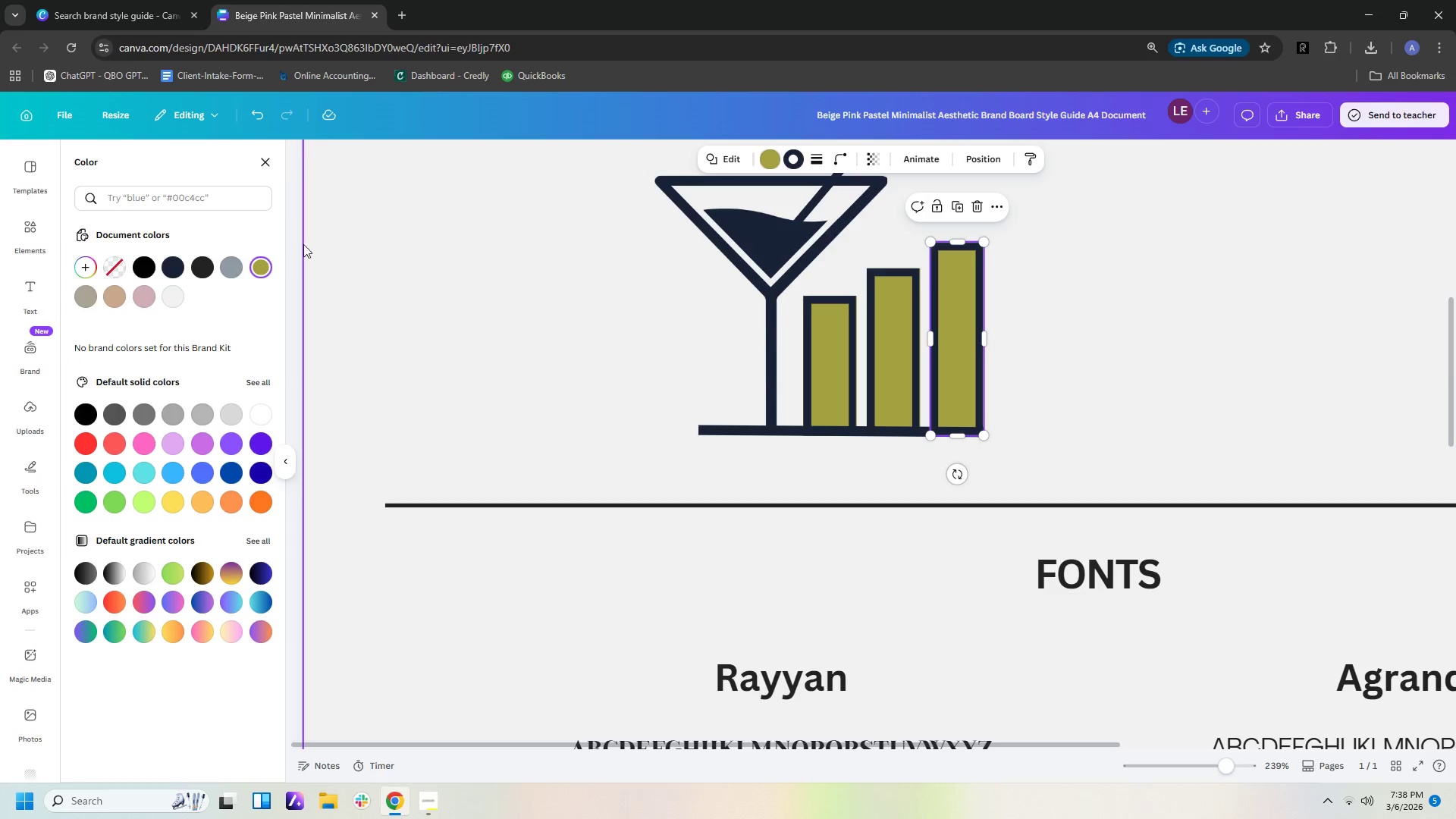 
left_click([86, 265])
 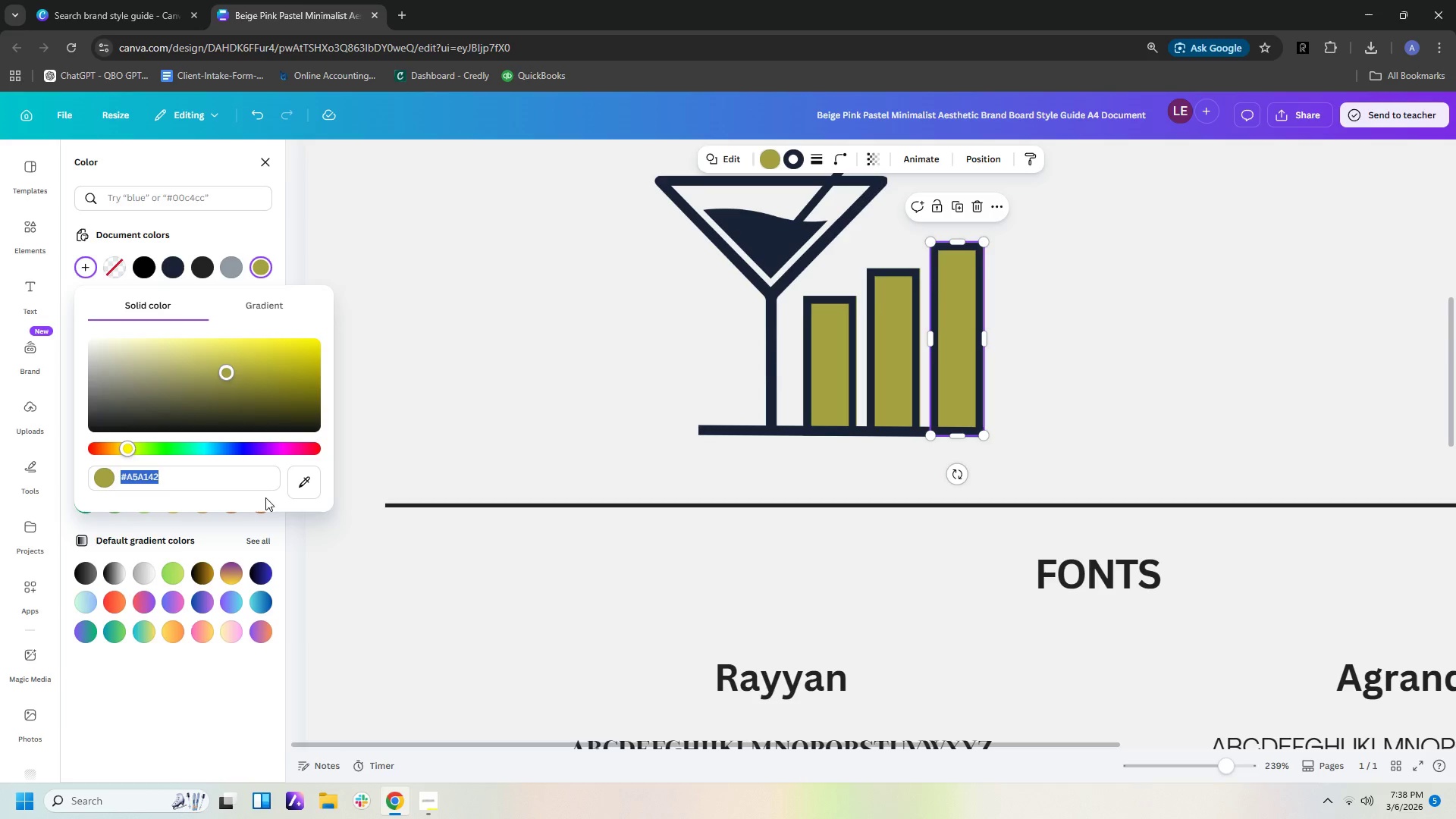 
left_click([262, 472])
 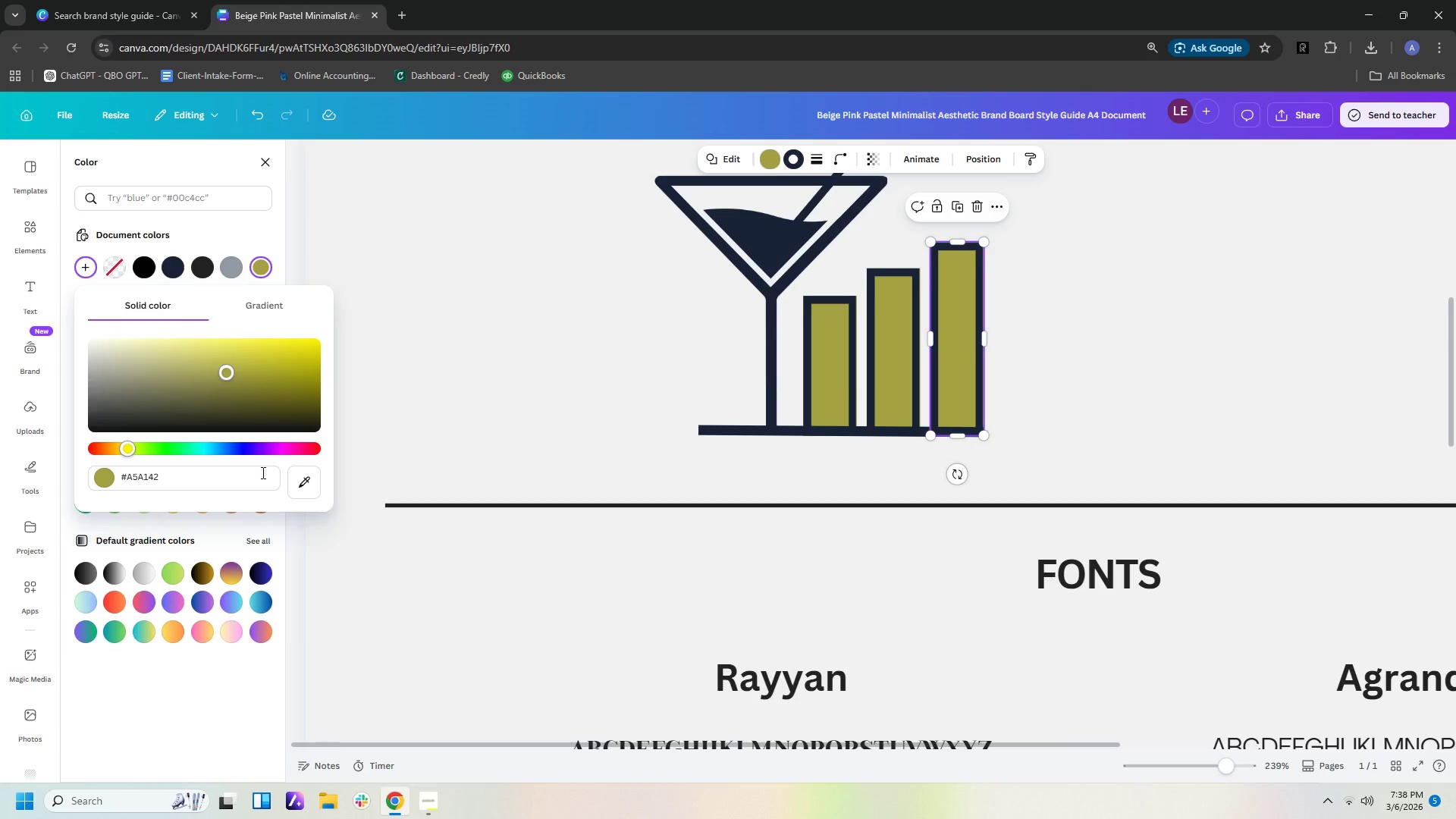 
hold_key(key=Backspace, duration=0.94)
 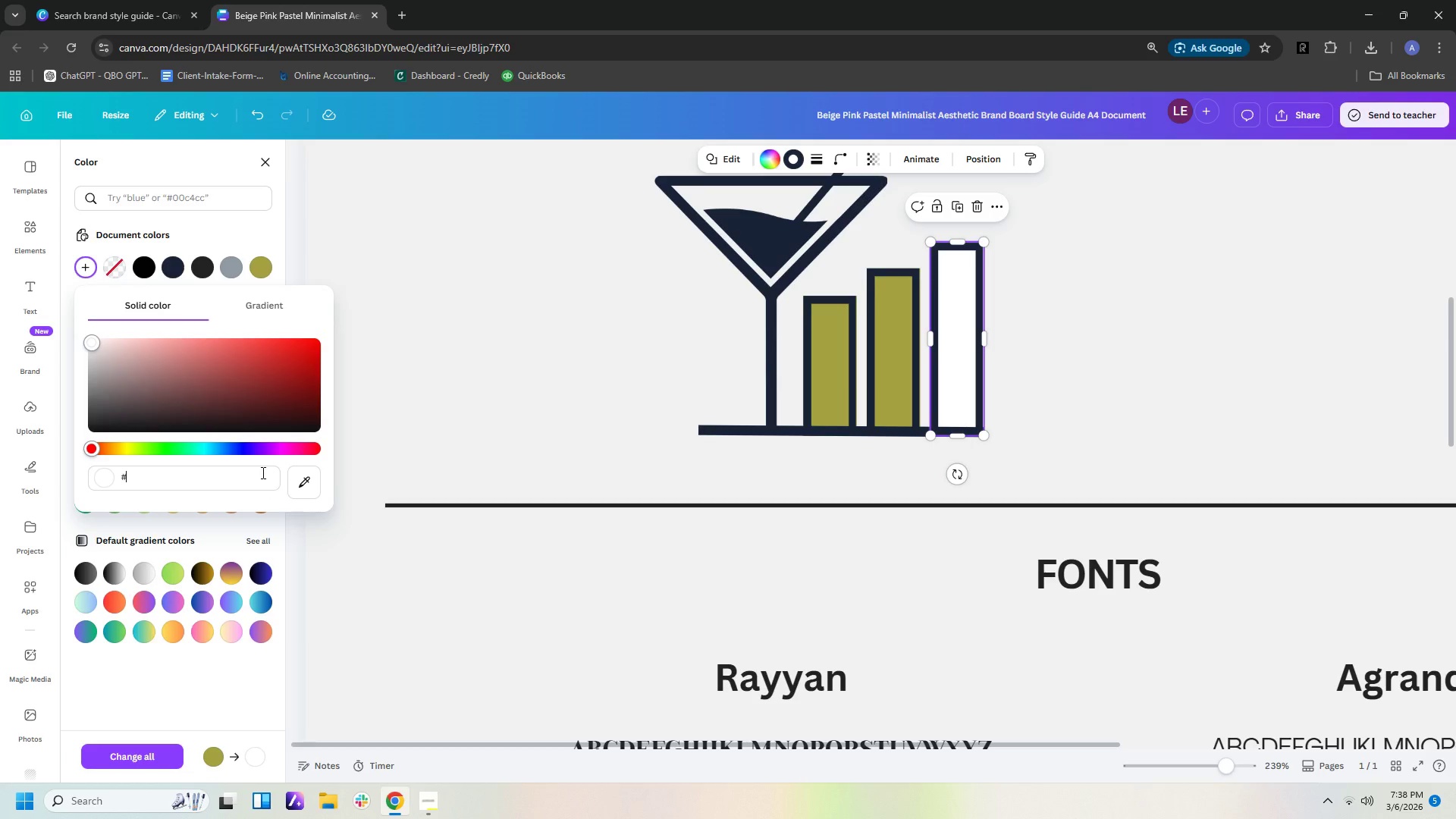 
key(Numpad0)
 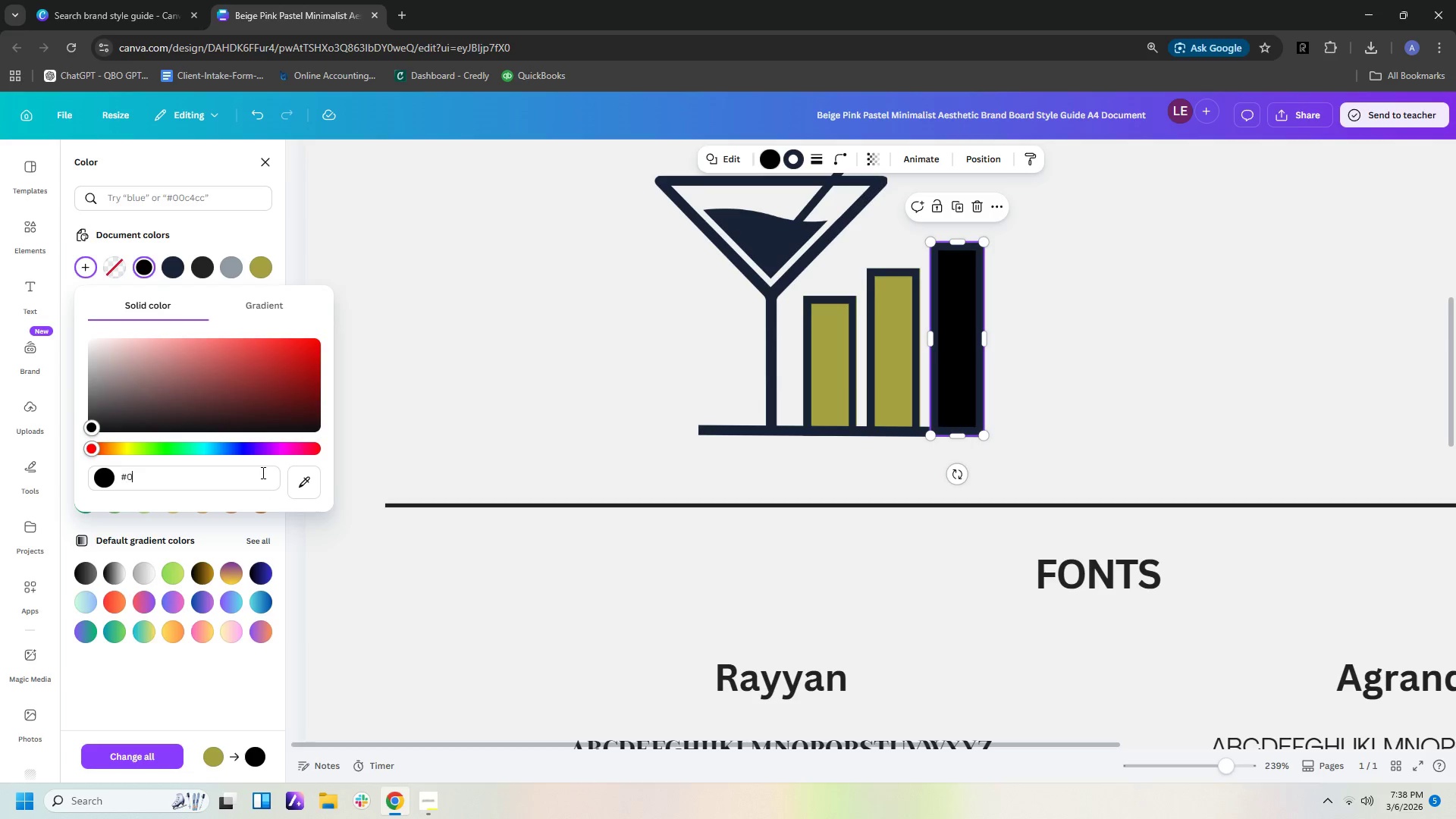 
key(Numpad0)
 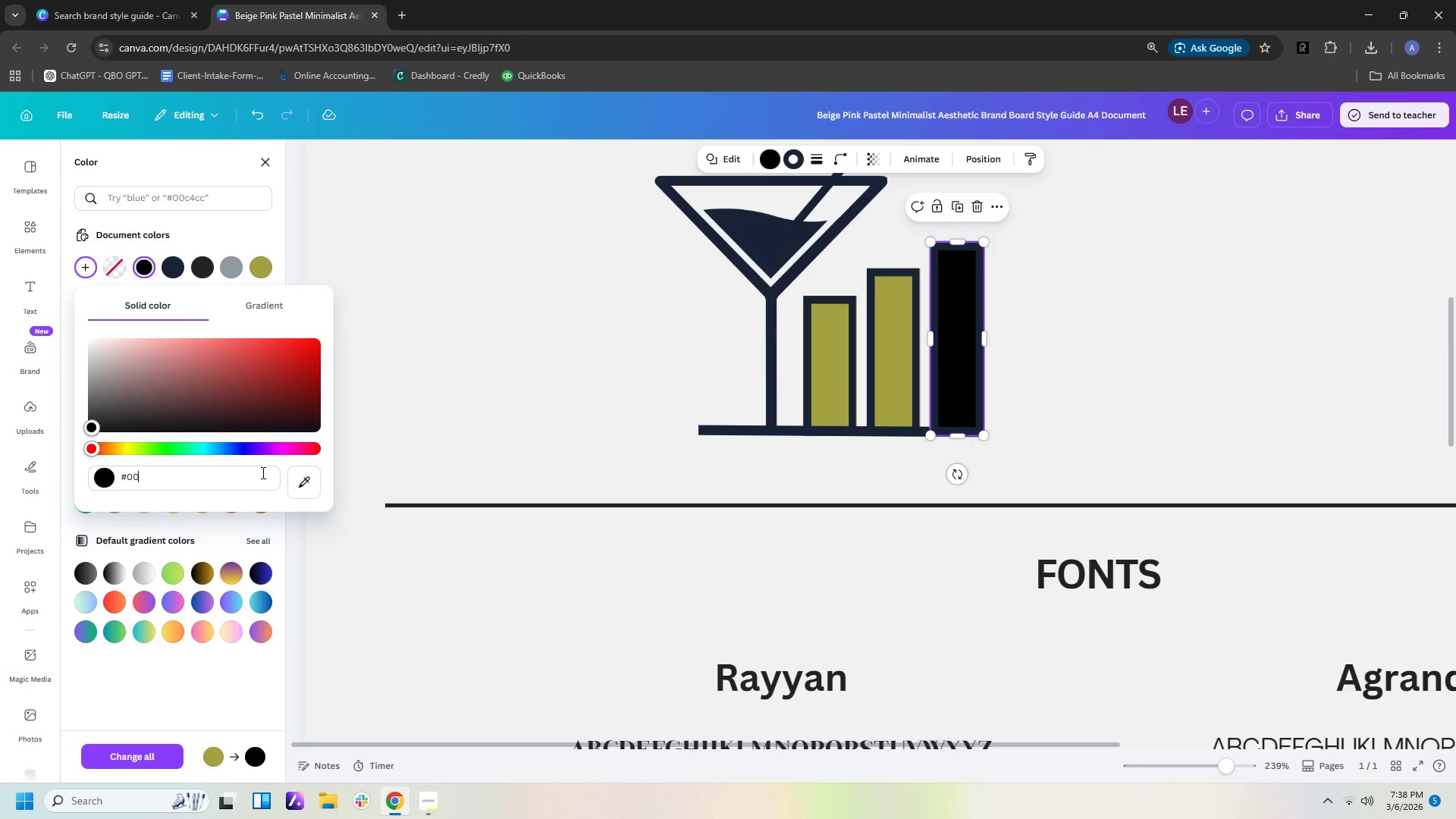 
type(d1c1)
 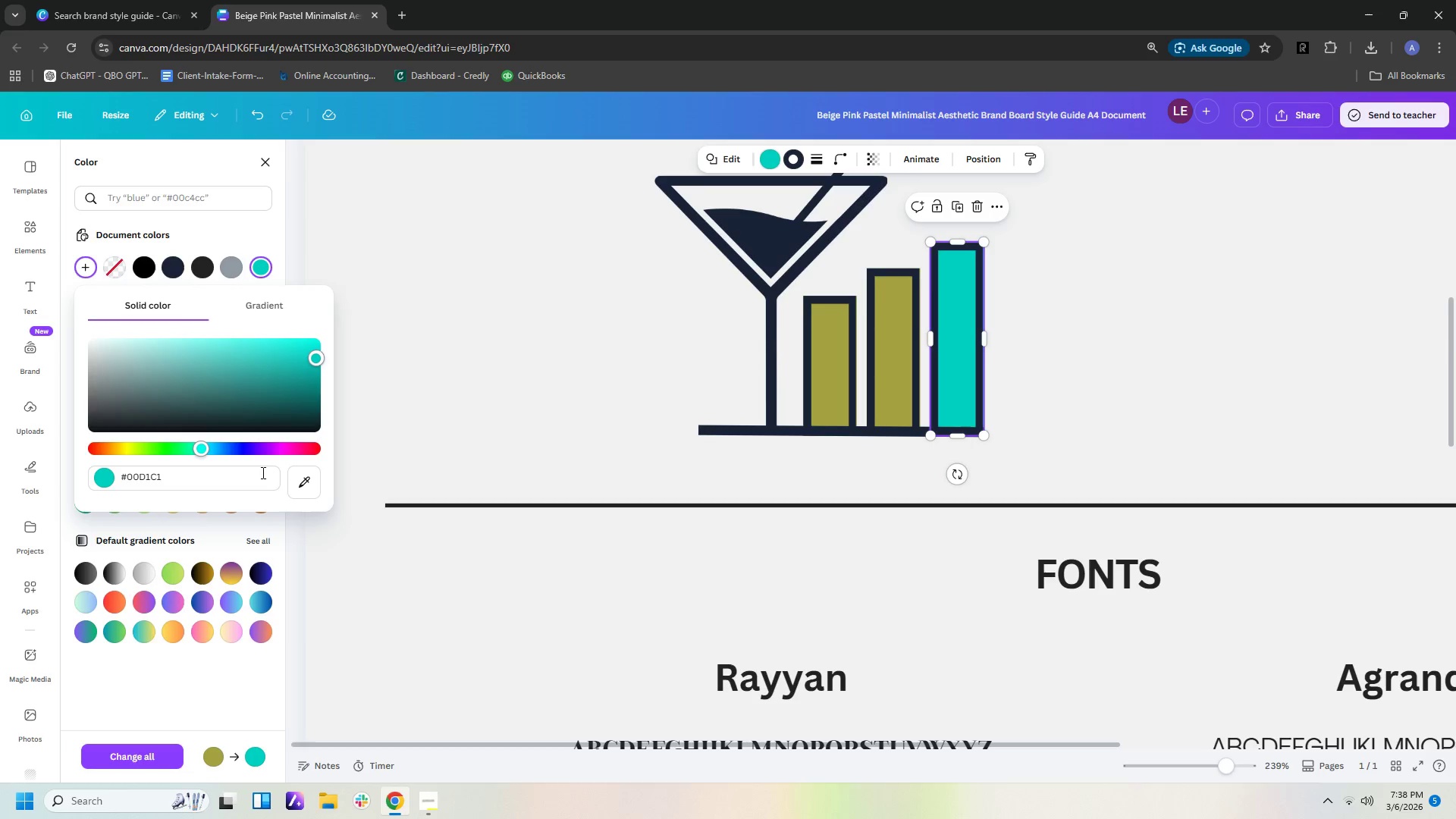 
key(Enter)
 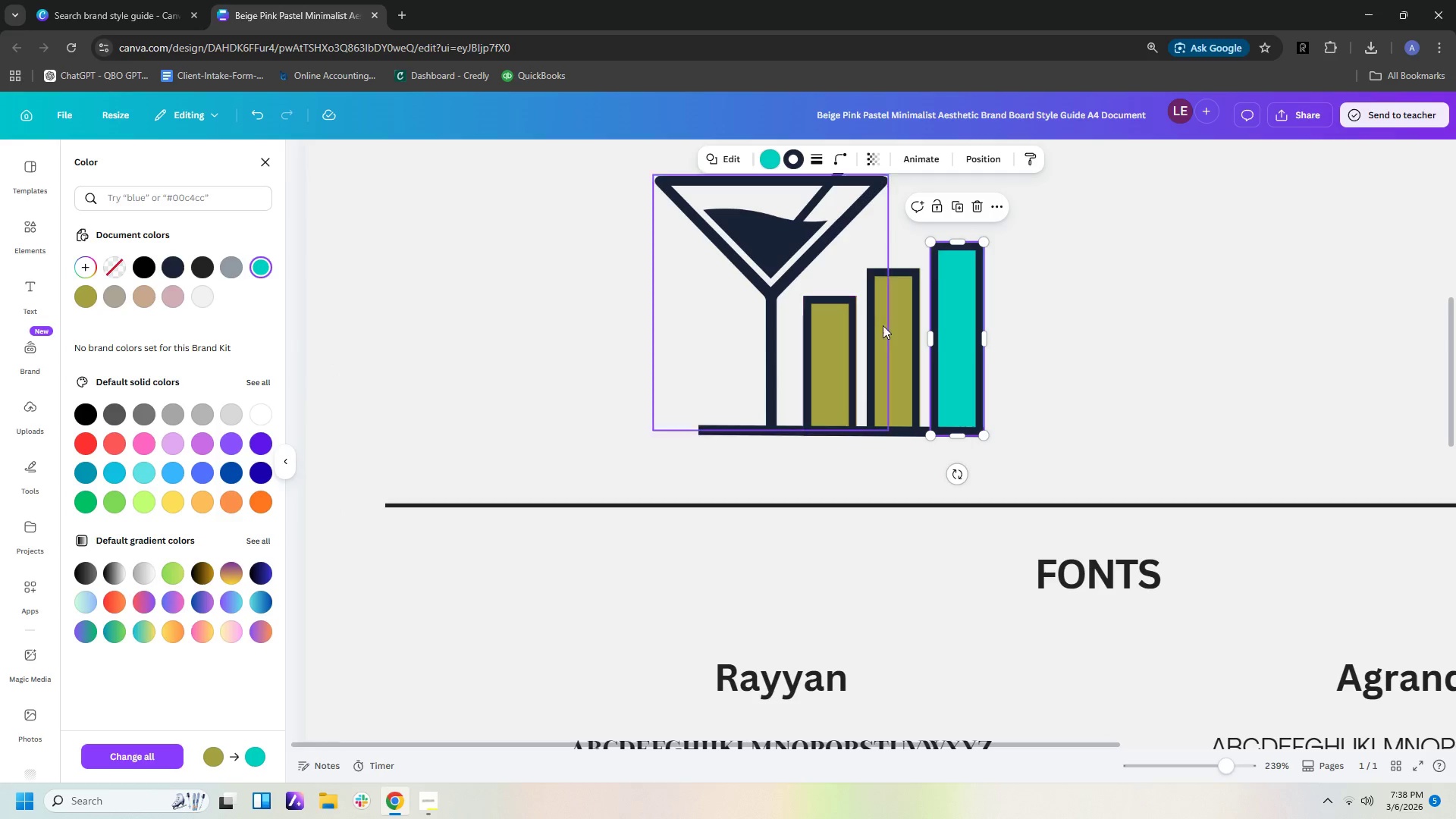 
left_click([894, 355])
 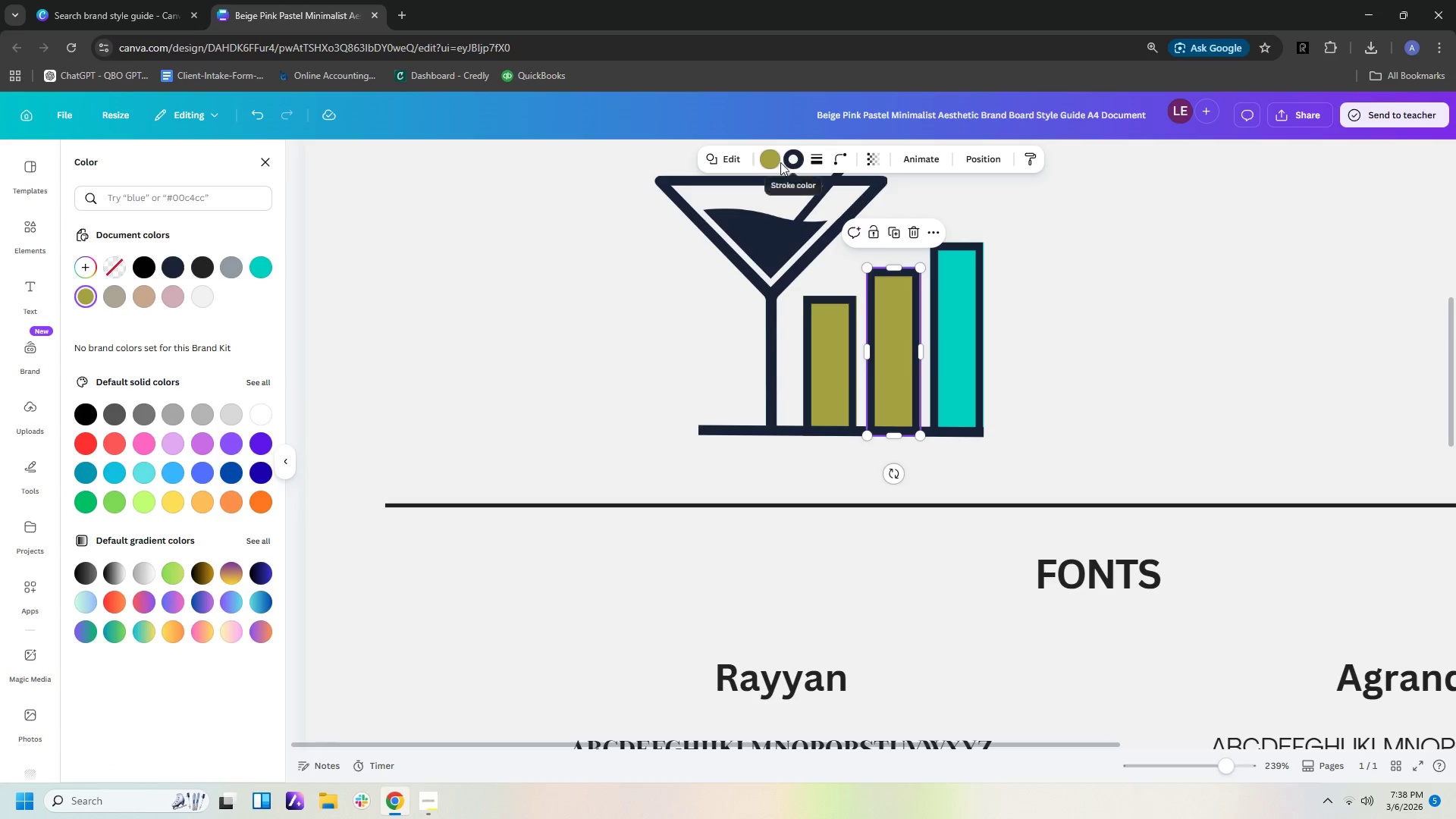 
left_click([771, 162])
 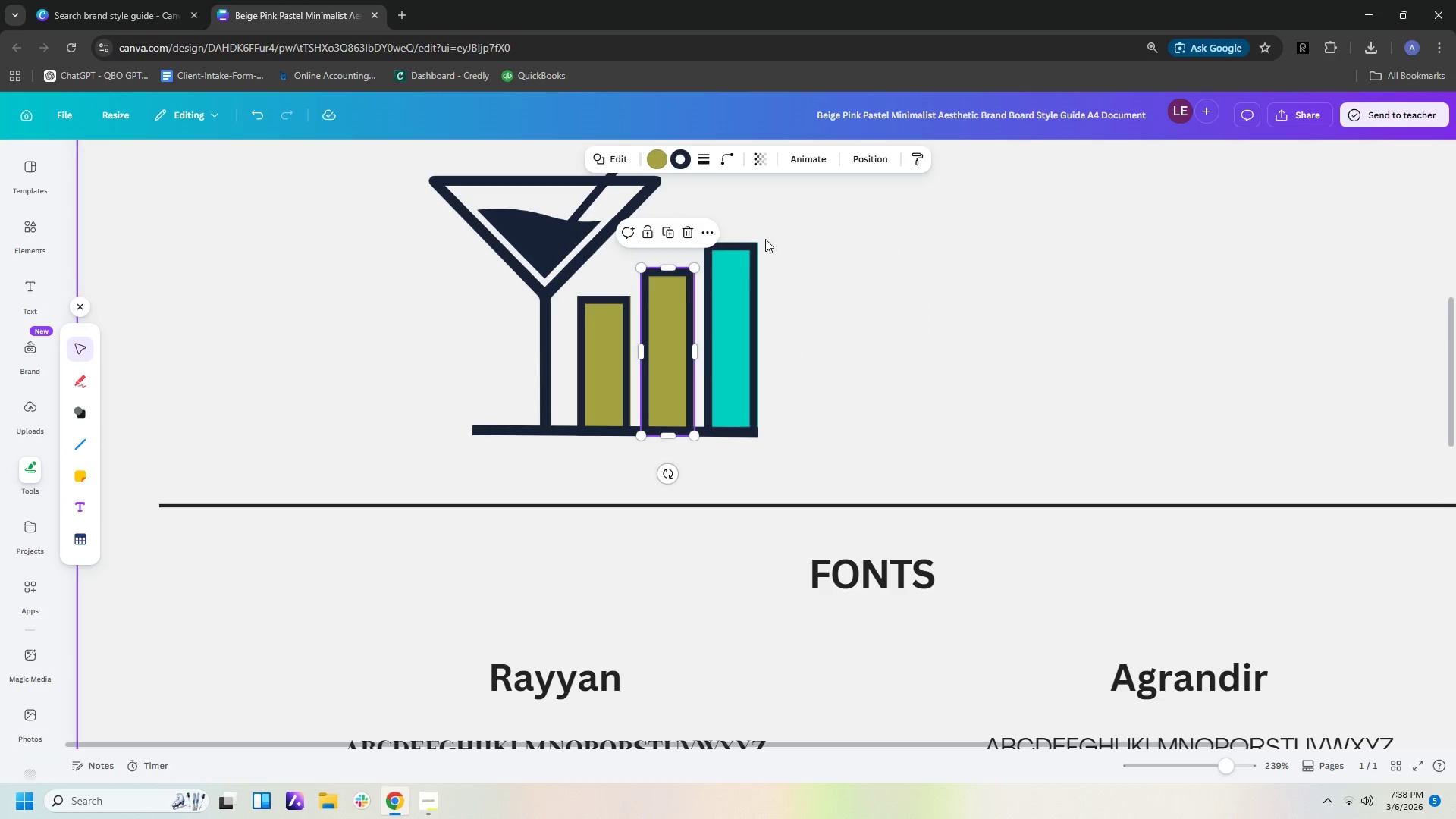 
left_click([664, 306])
 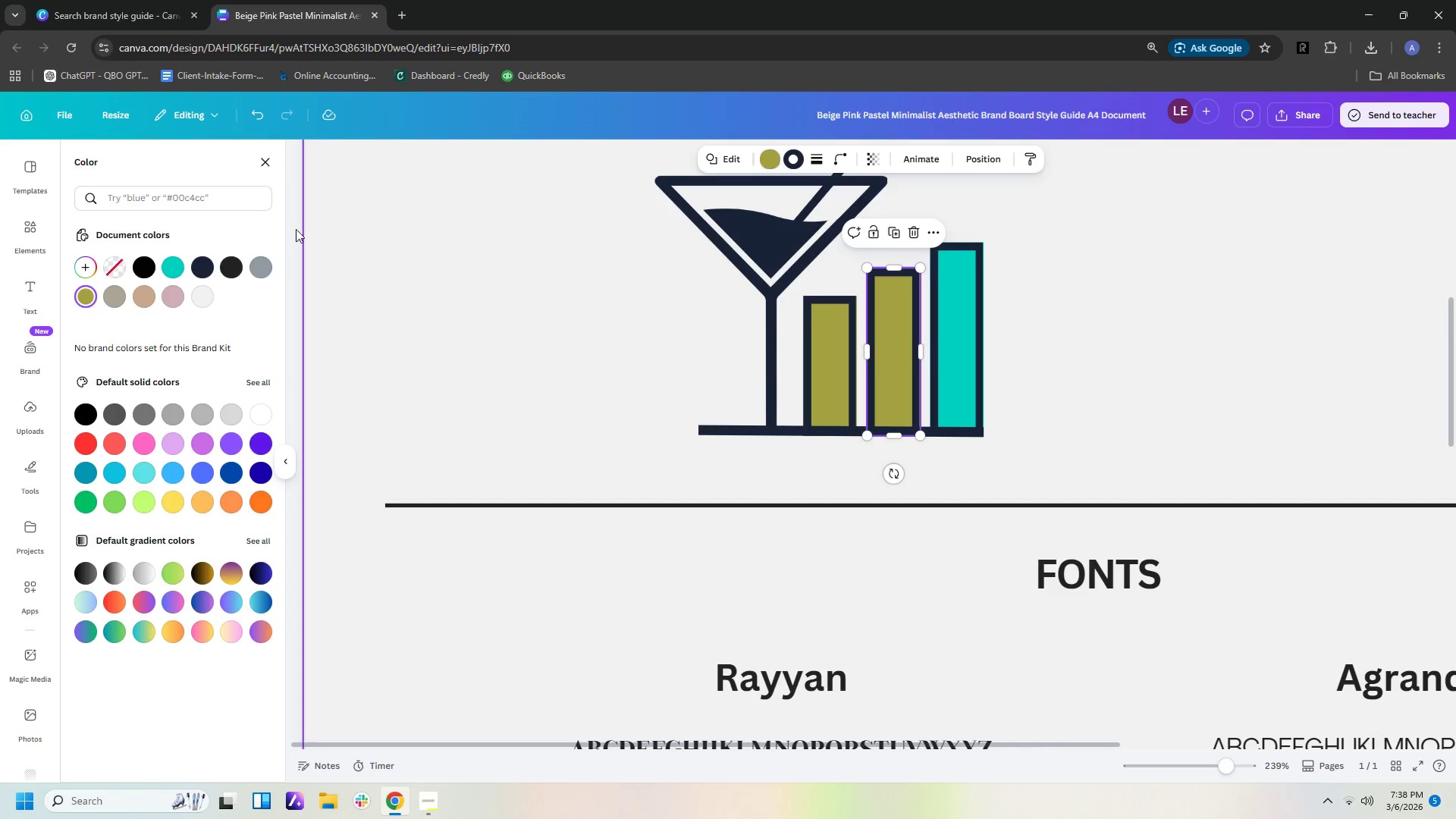 
left_click([166, 268])
 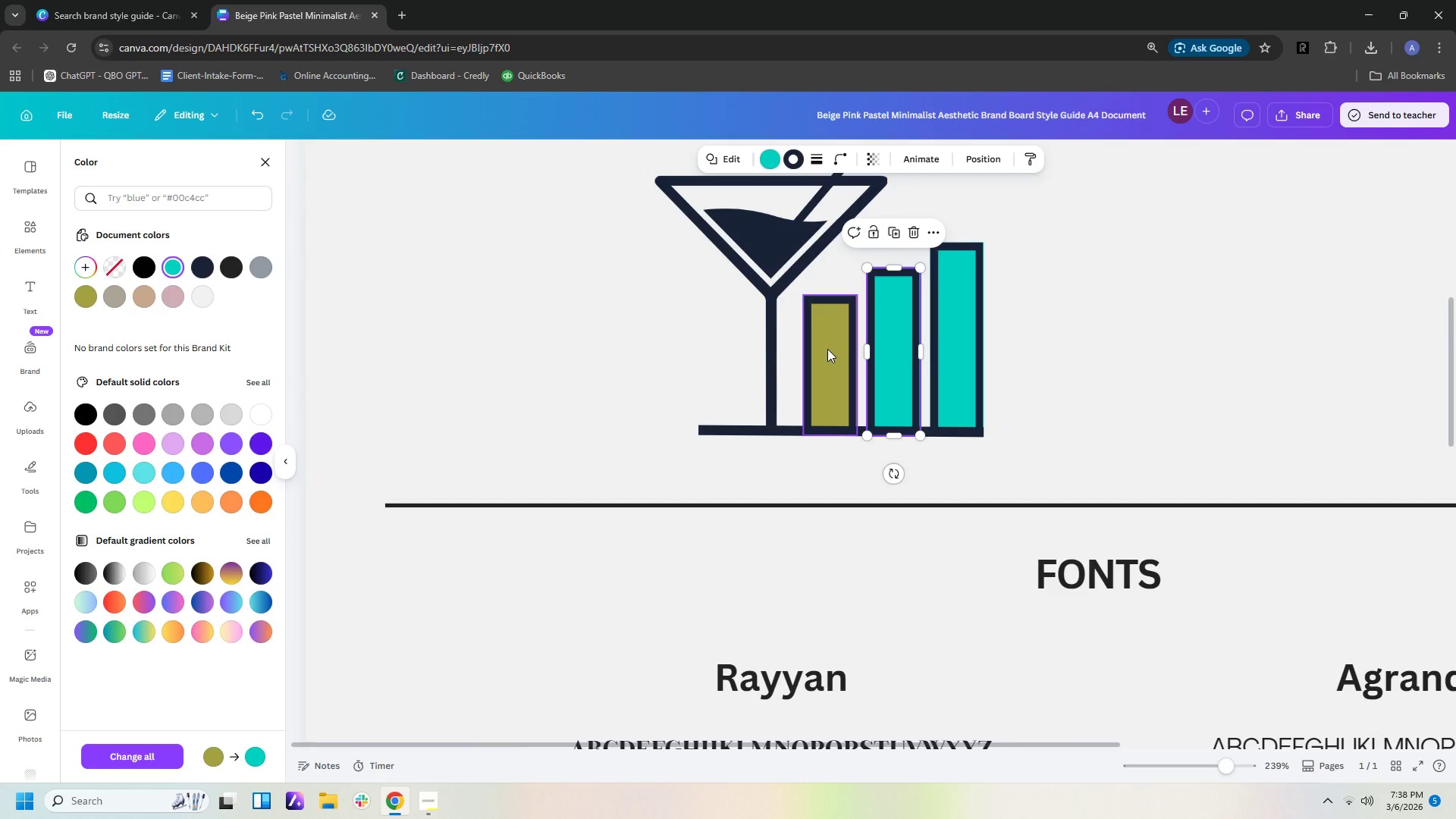 
left_click([827, 349])
 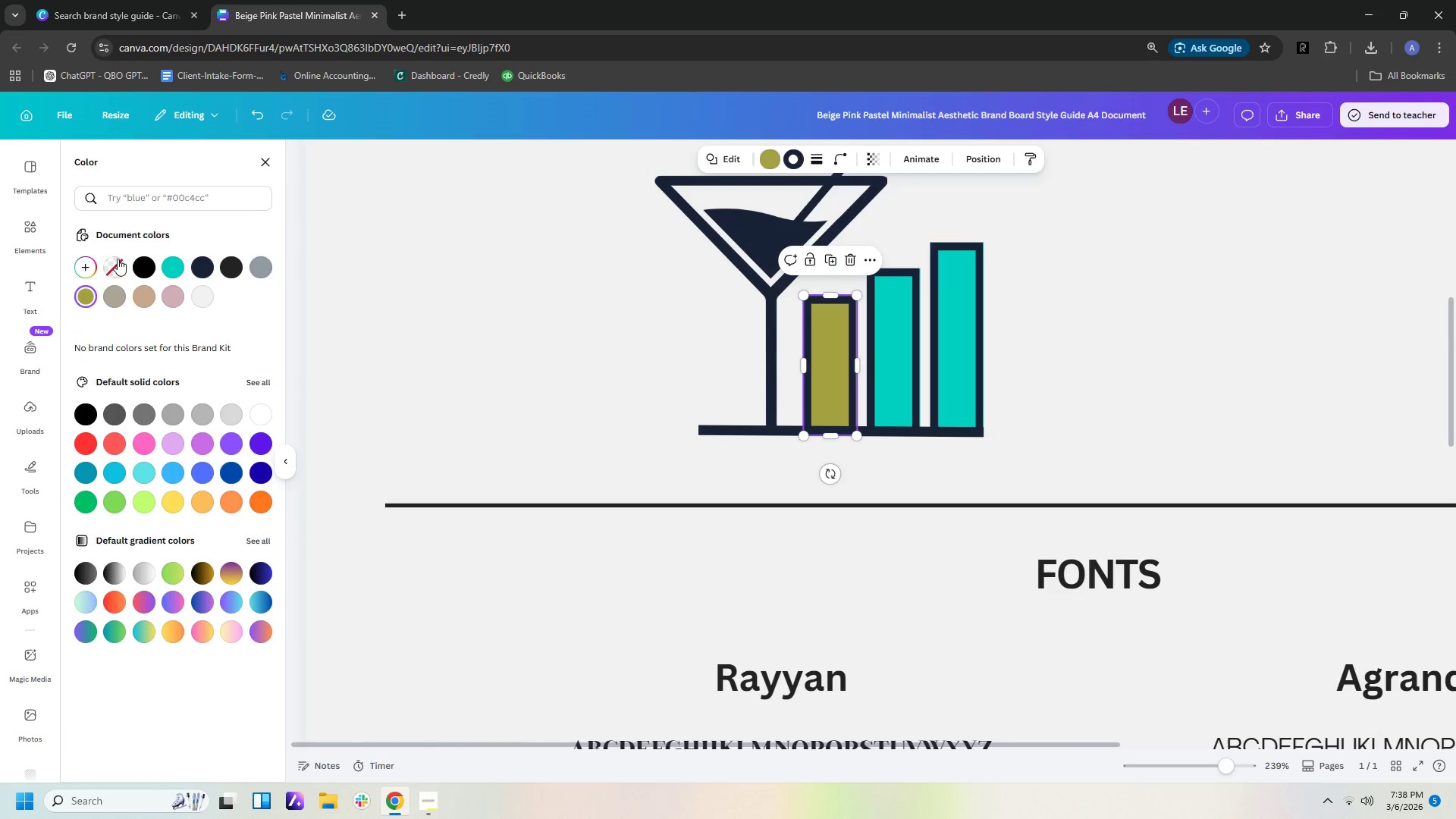 
left_click([86, 266])
 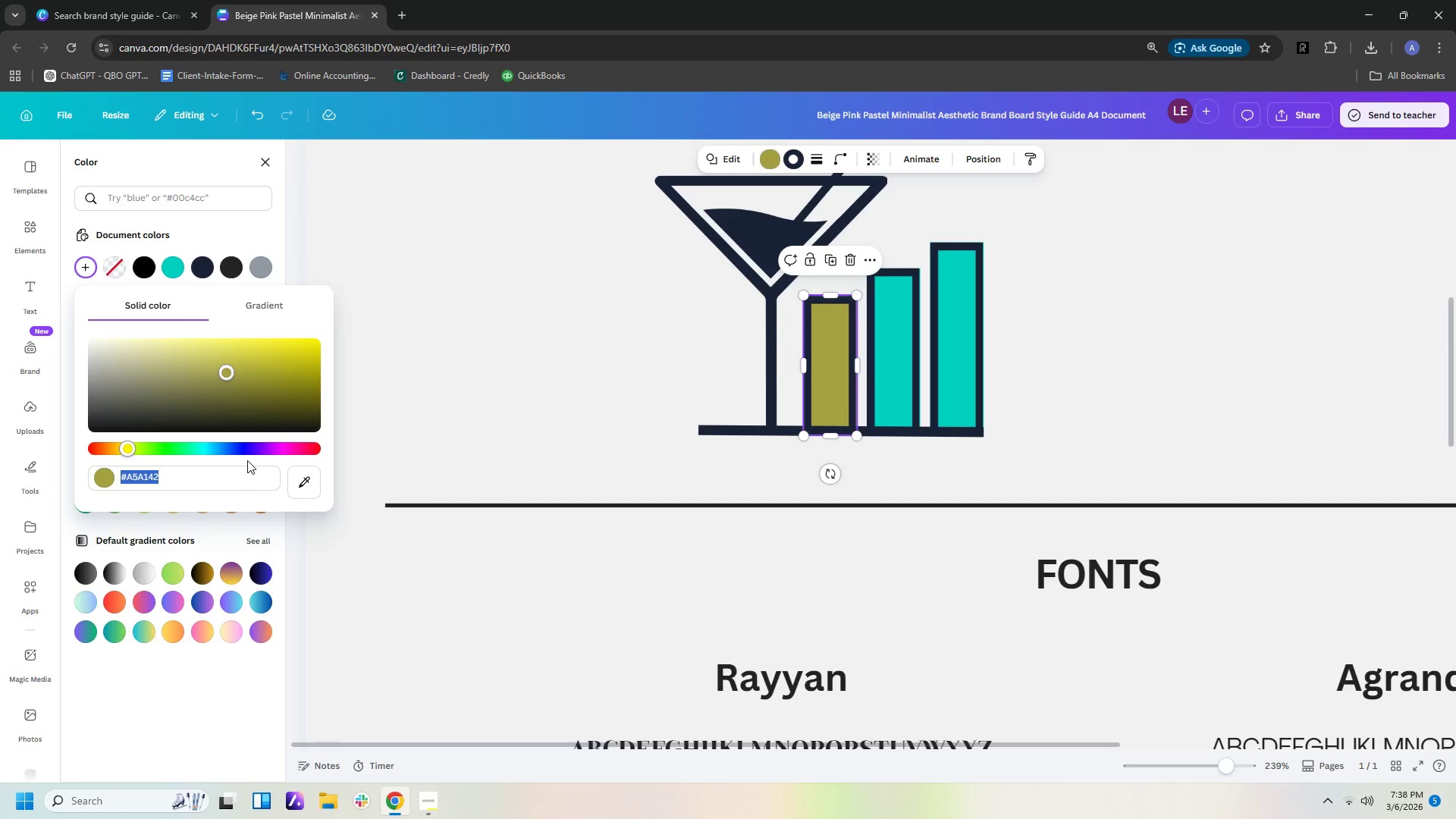 
type(ff)
 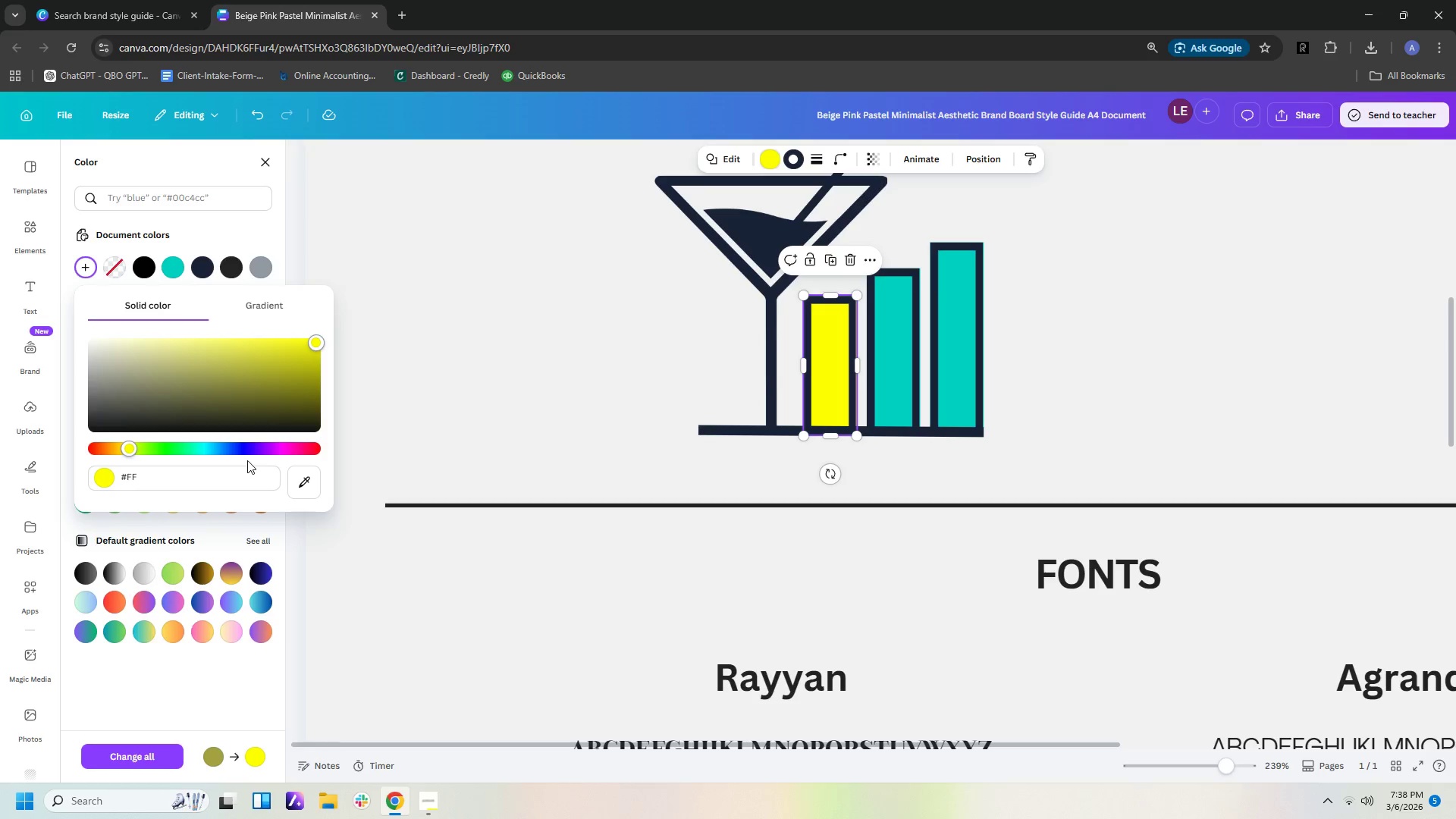 
type(d700)
 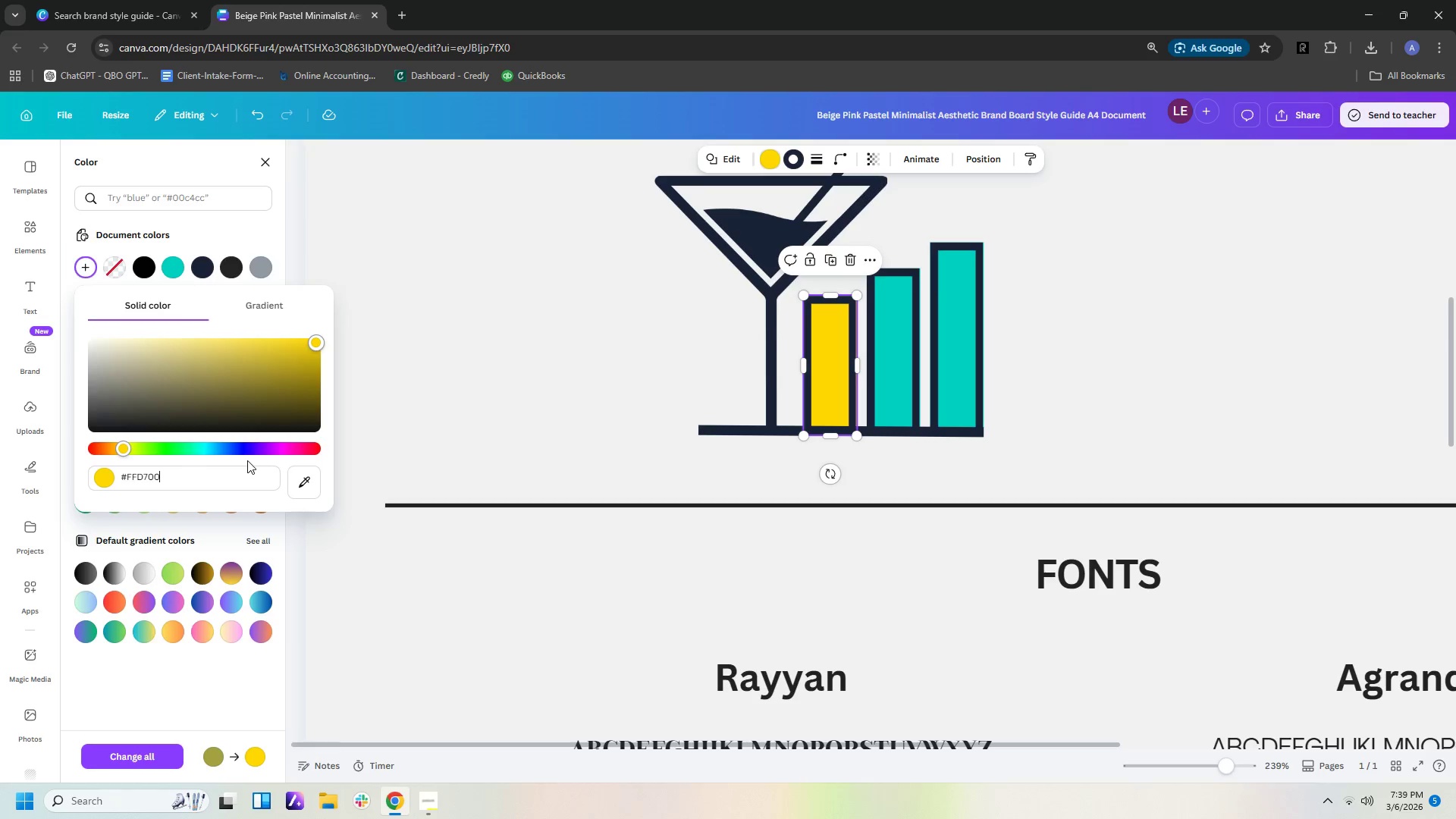 
key(Enter)
 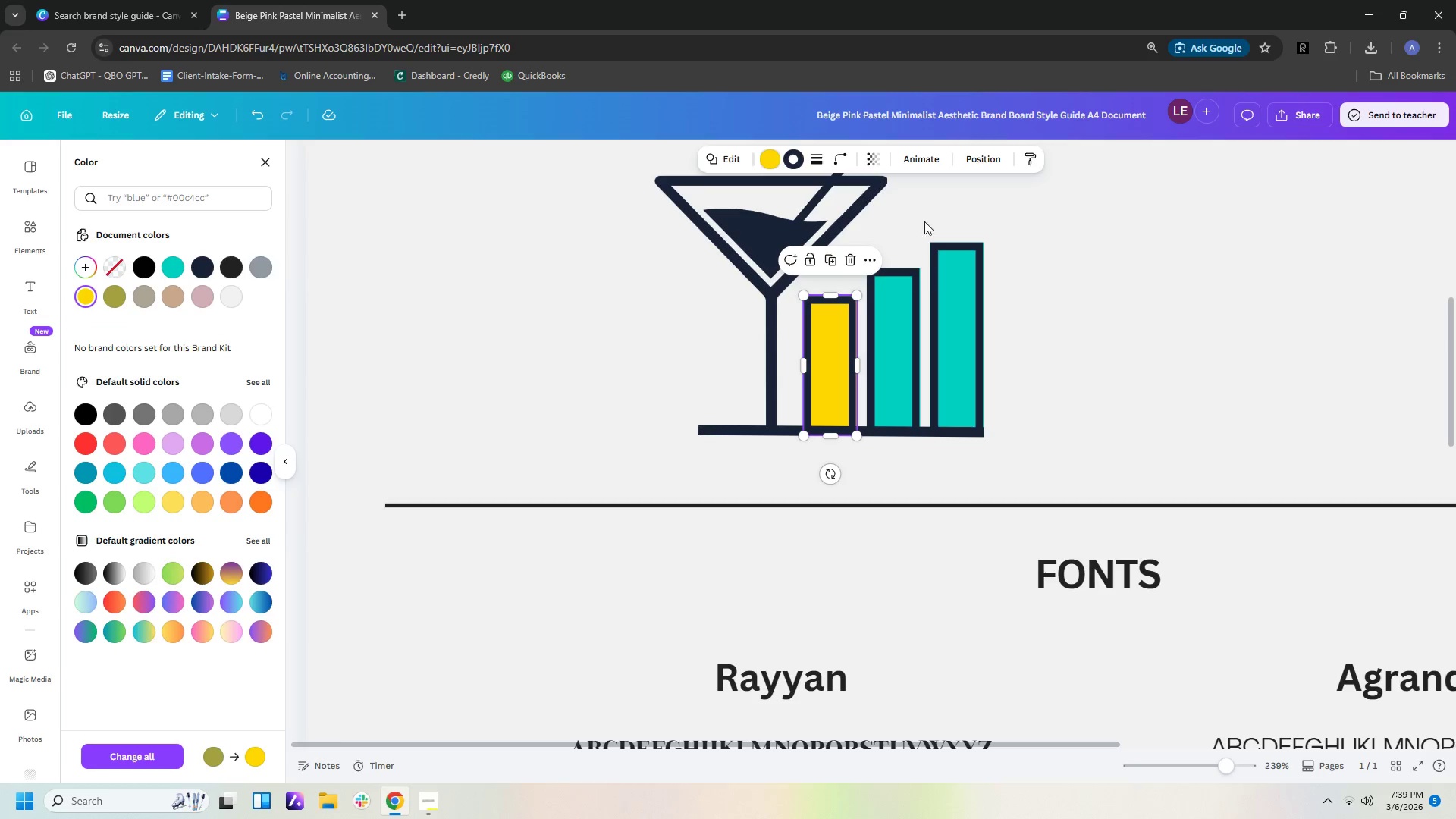 
left_click([1090, 363])
 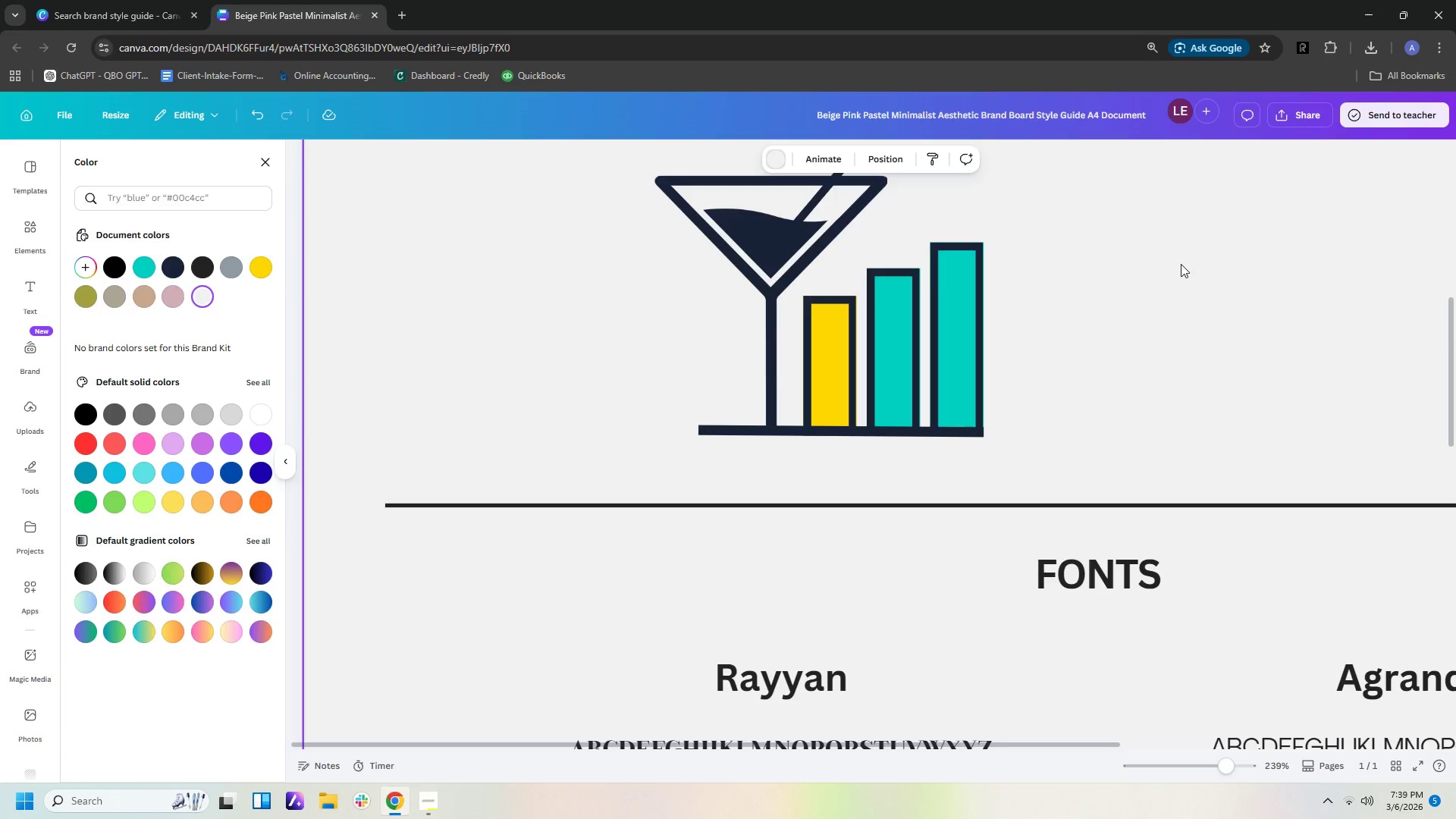 
scroll: coordinate [1181, 264], scroll_direction: up, amount: 2.0
 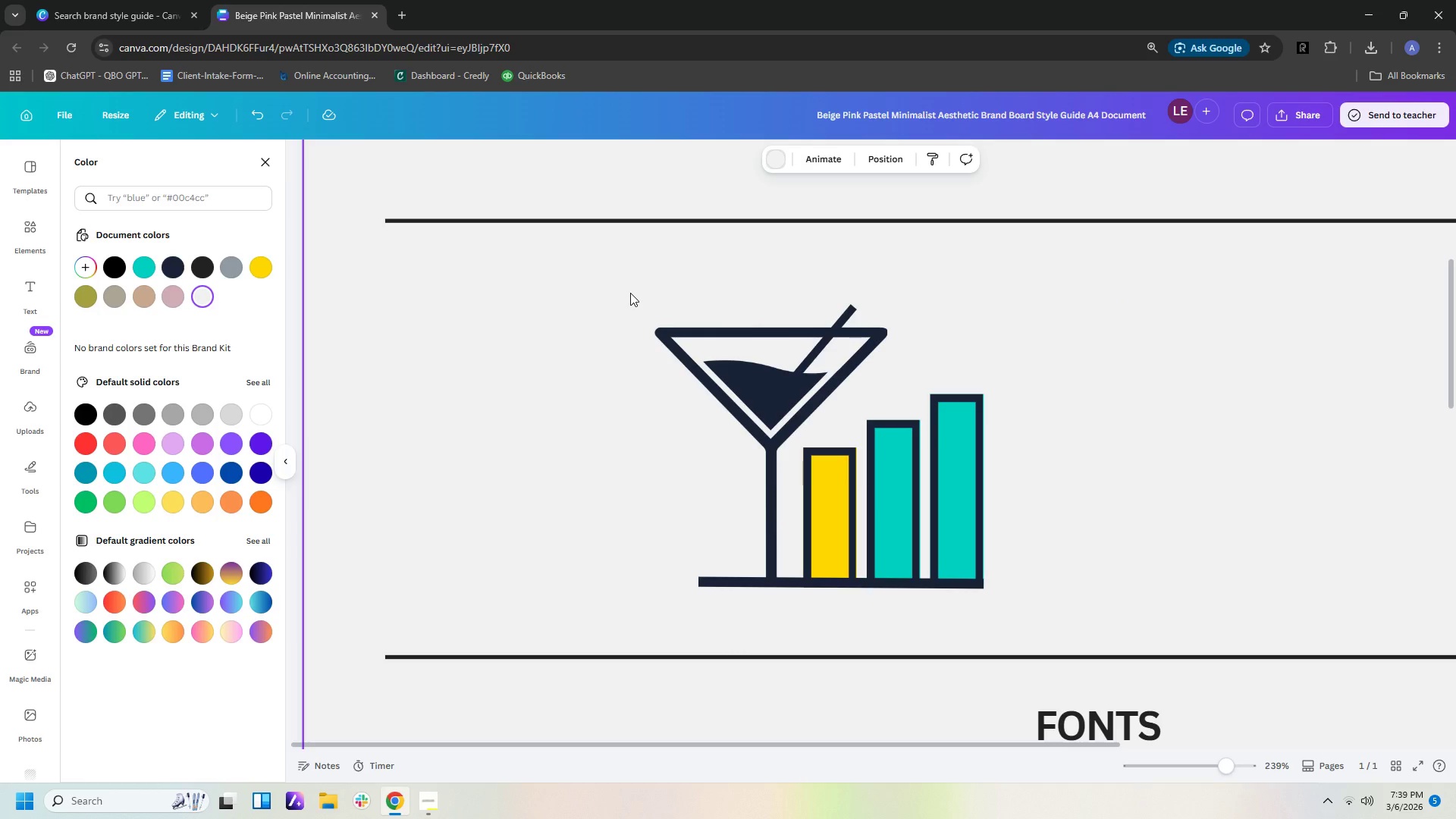 
left_click_drag(start_coordinate=[629, 281], to_coordinate=[1037, 623])
 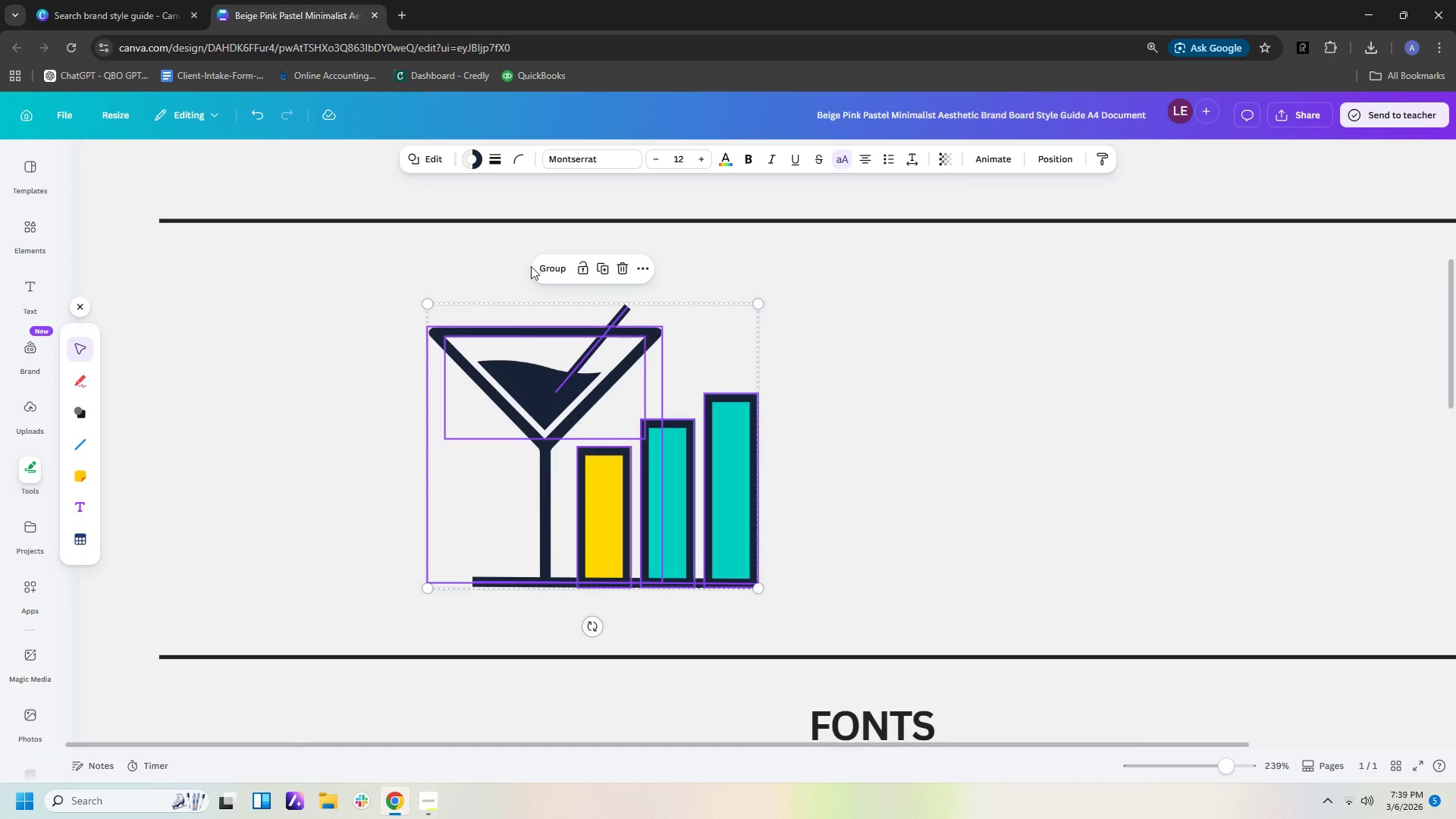 
left_click([551, 268])
 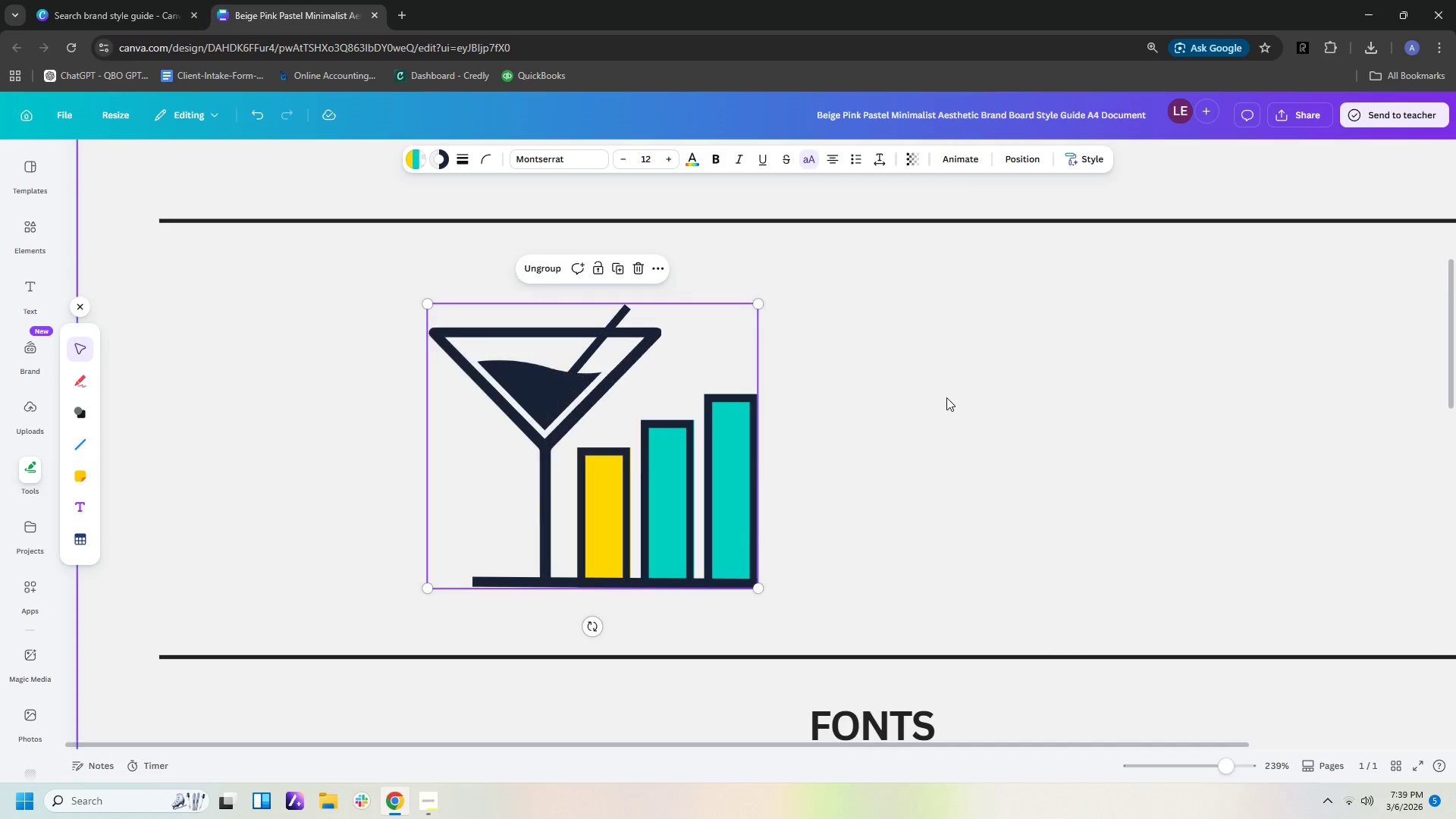 
left_click([950, 400])
 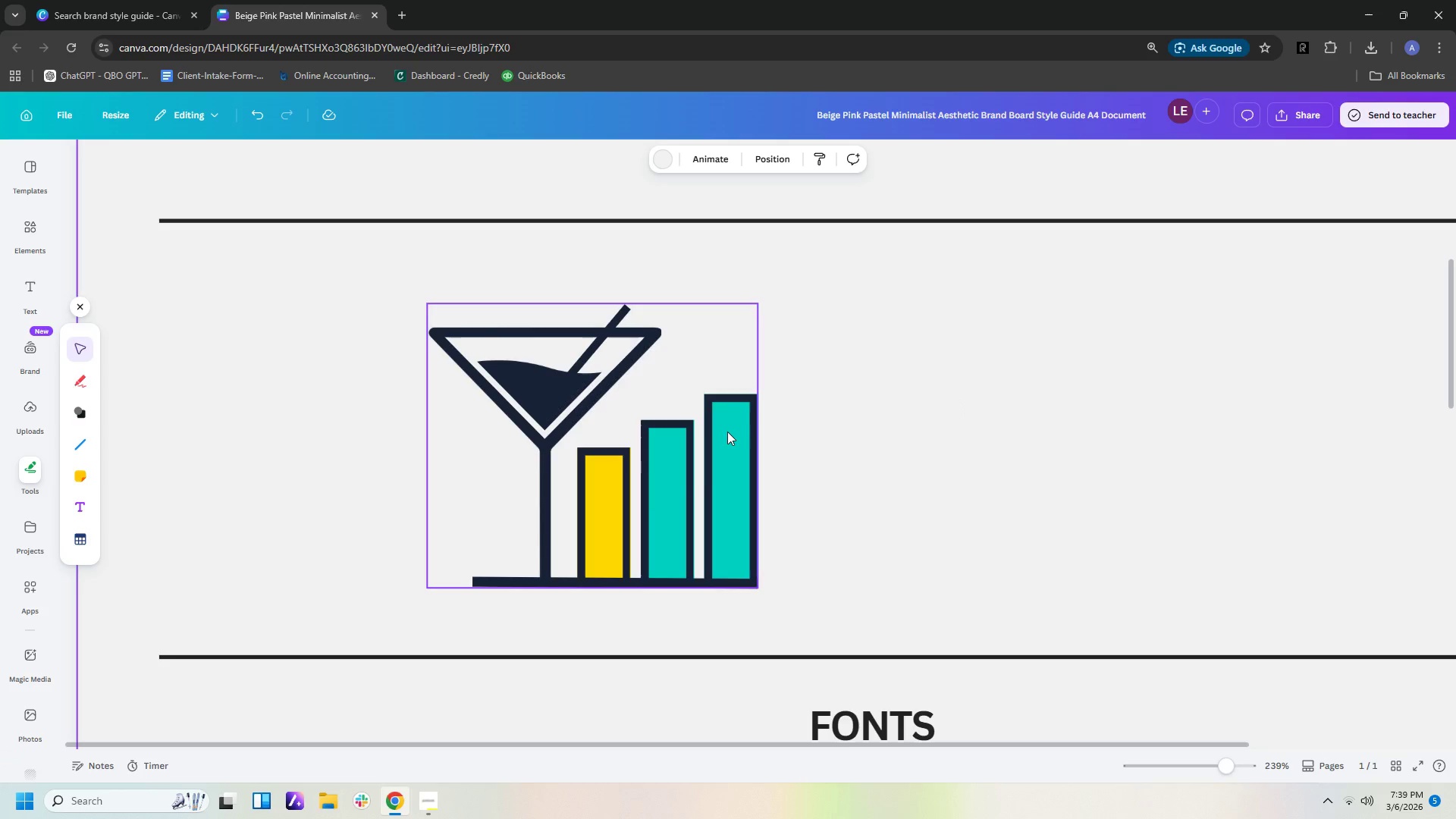 
wait(5.53)
 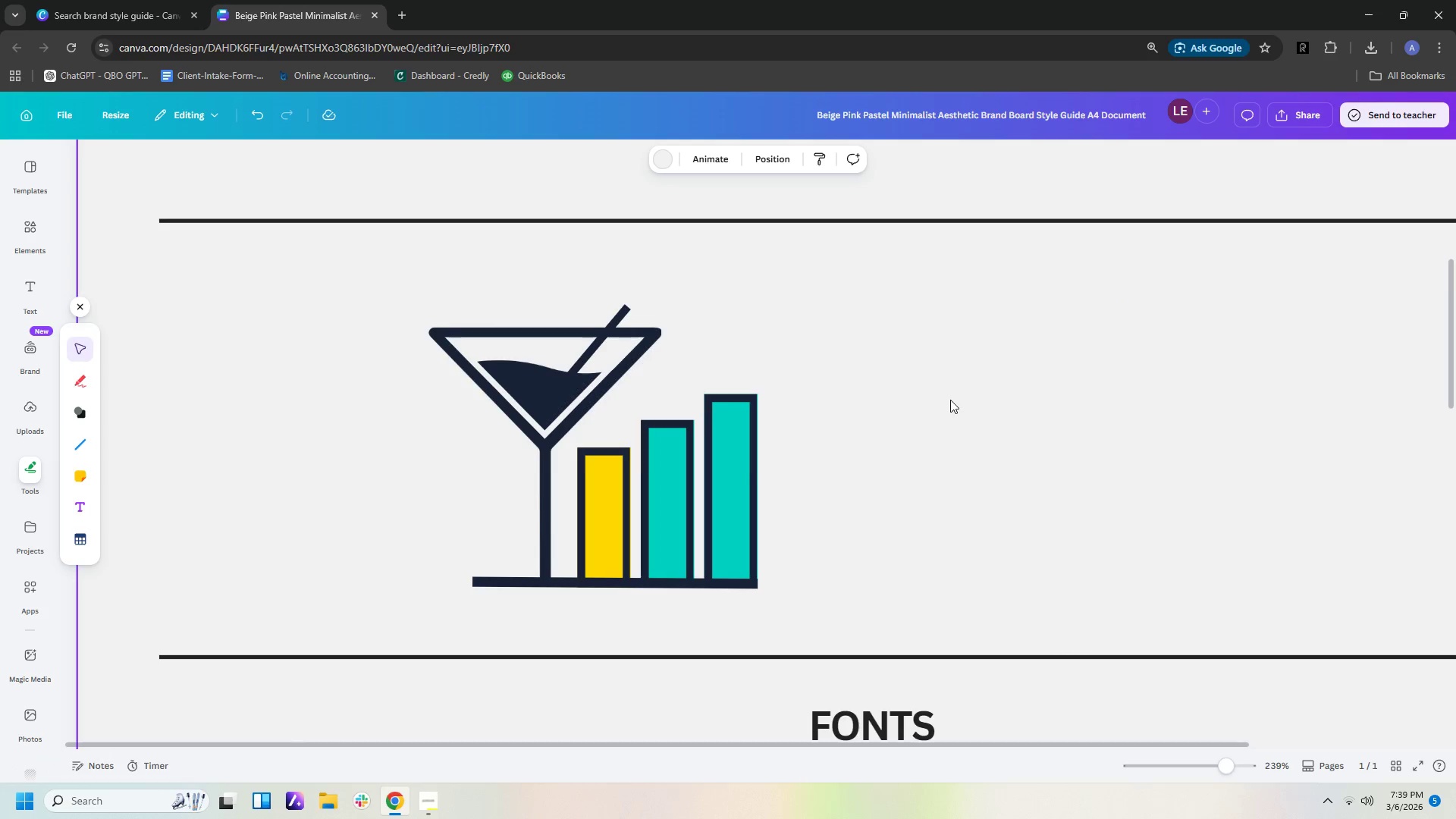 
left_click([691, 408])
 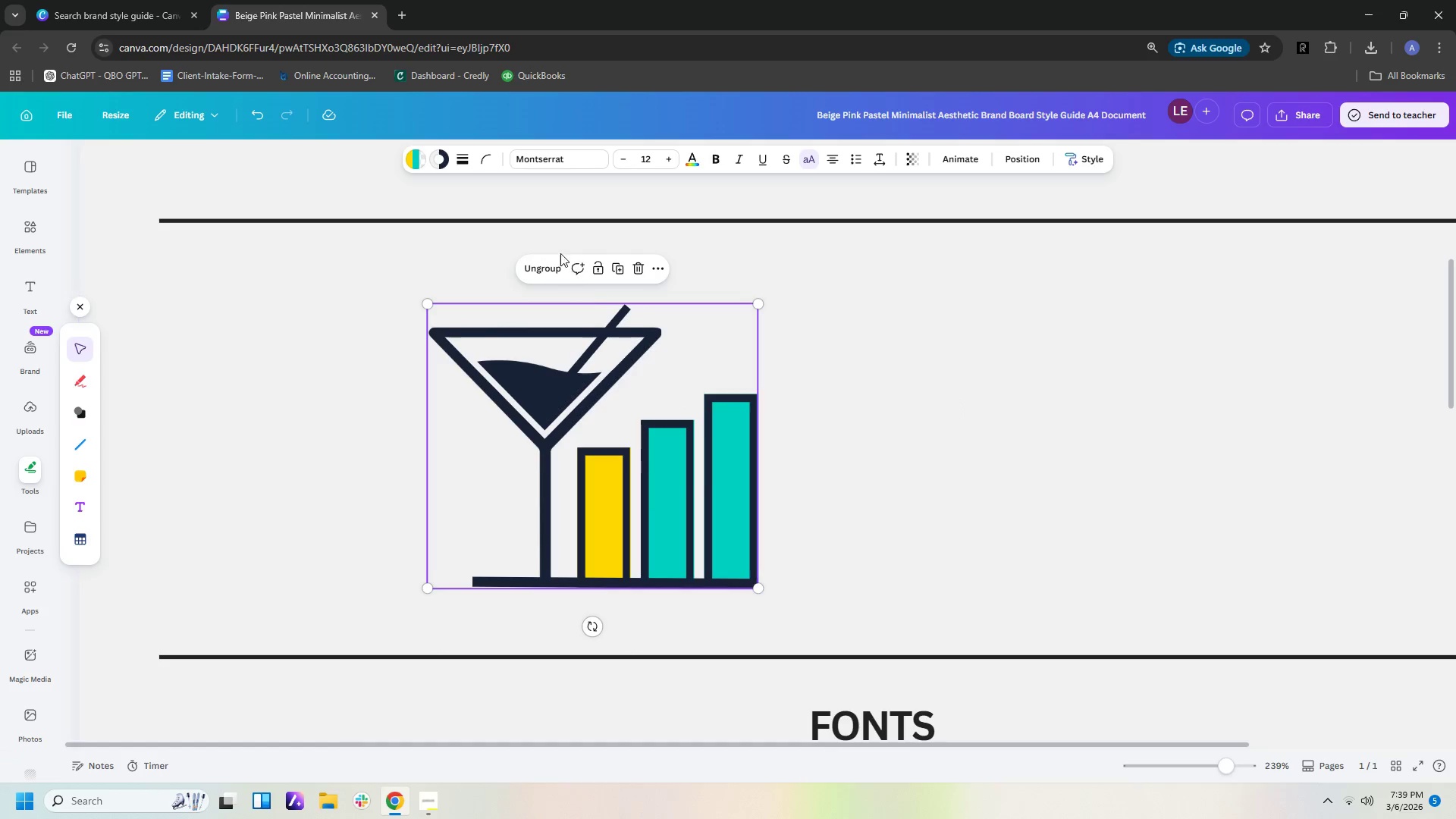 
left_click([550, 276])
 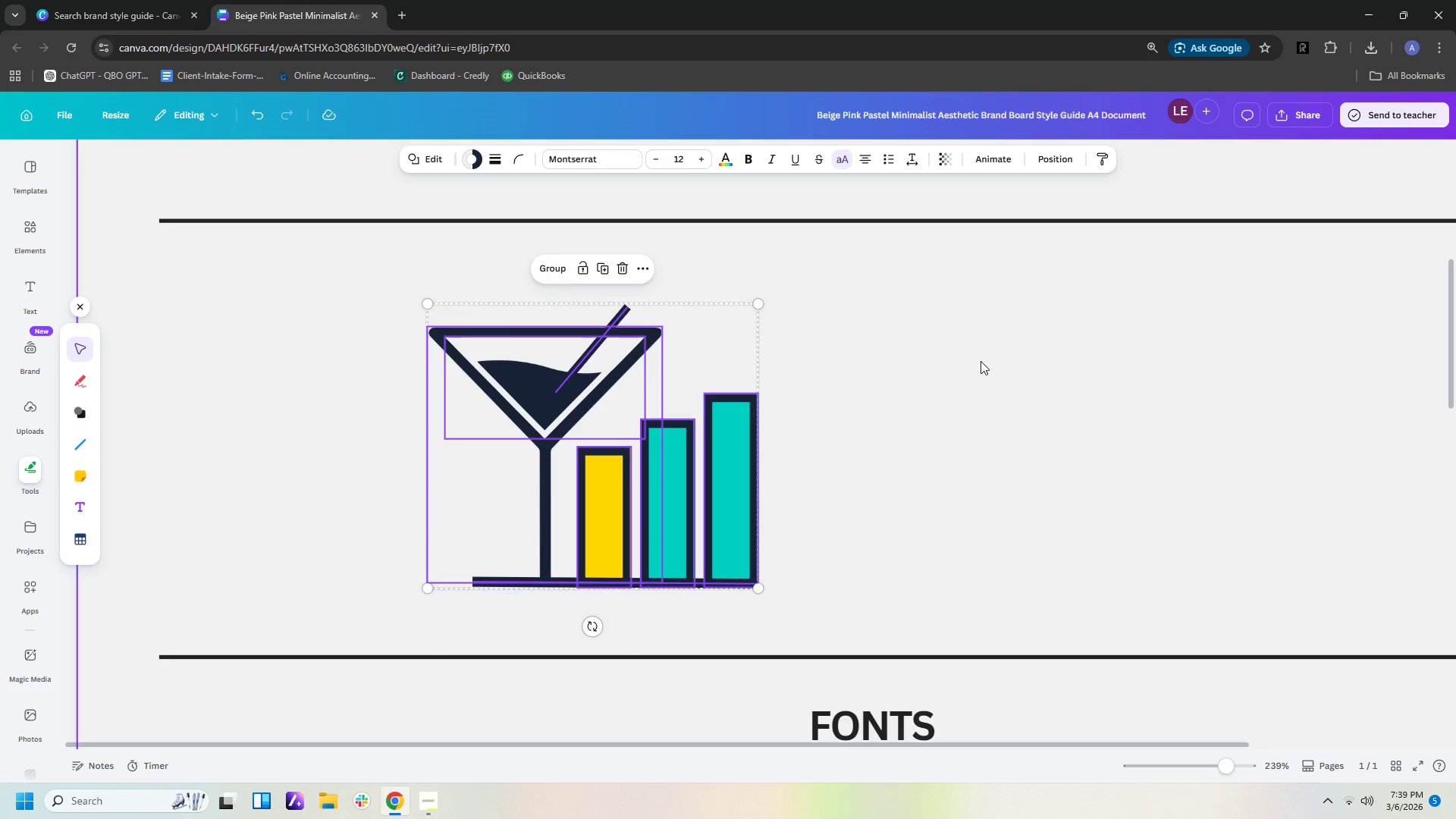 
left_click([987, 390])
 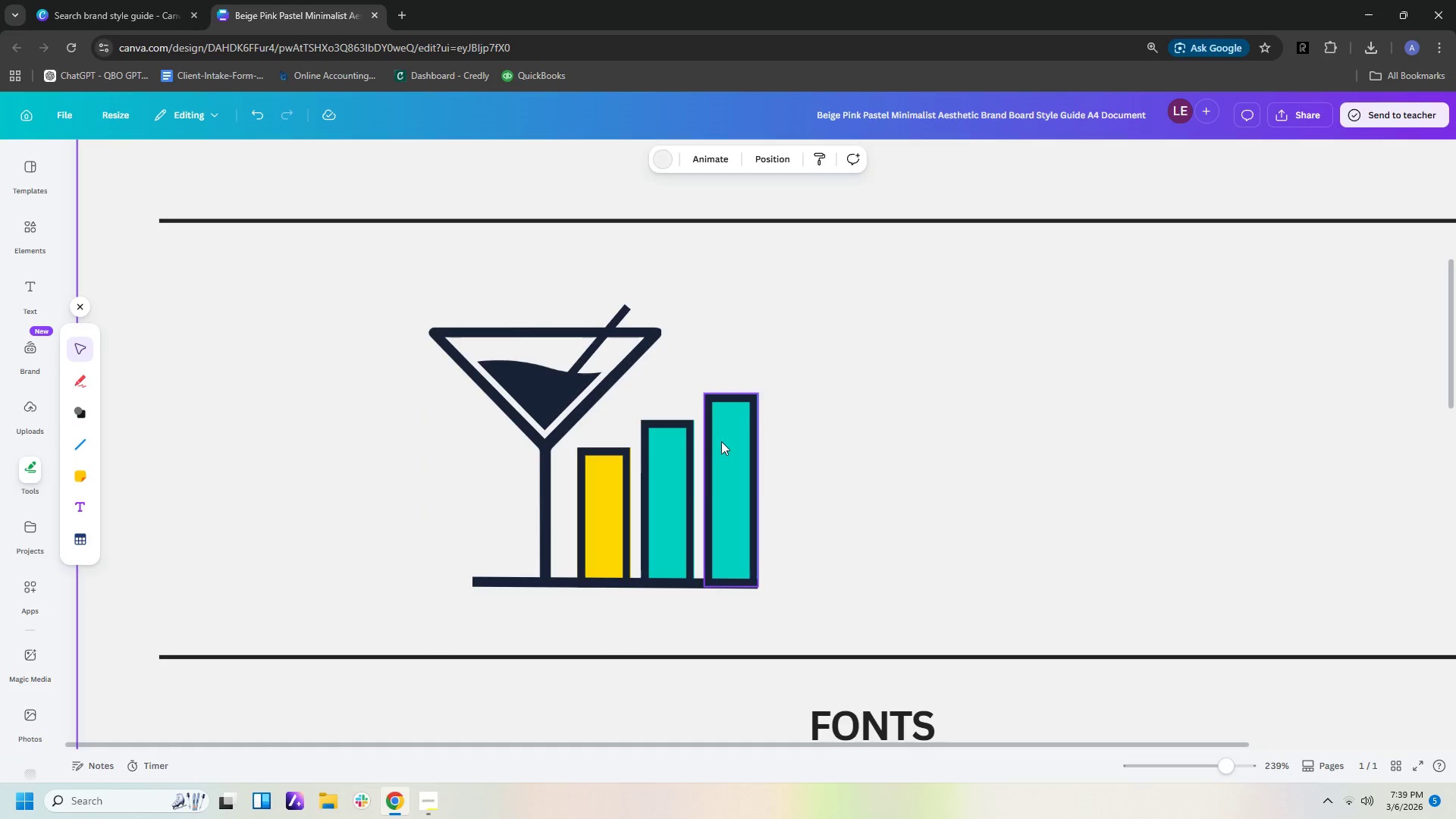 
left_click([721, 441])
 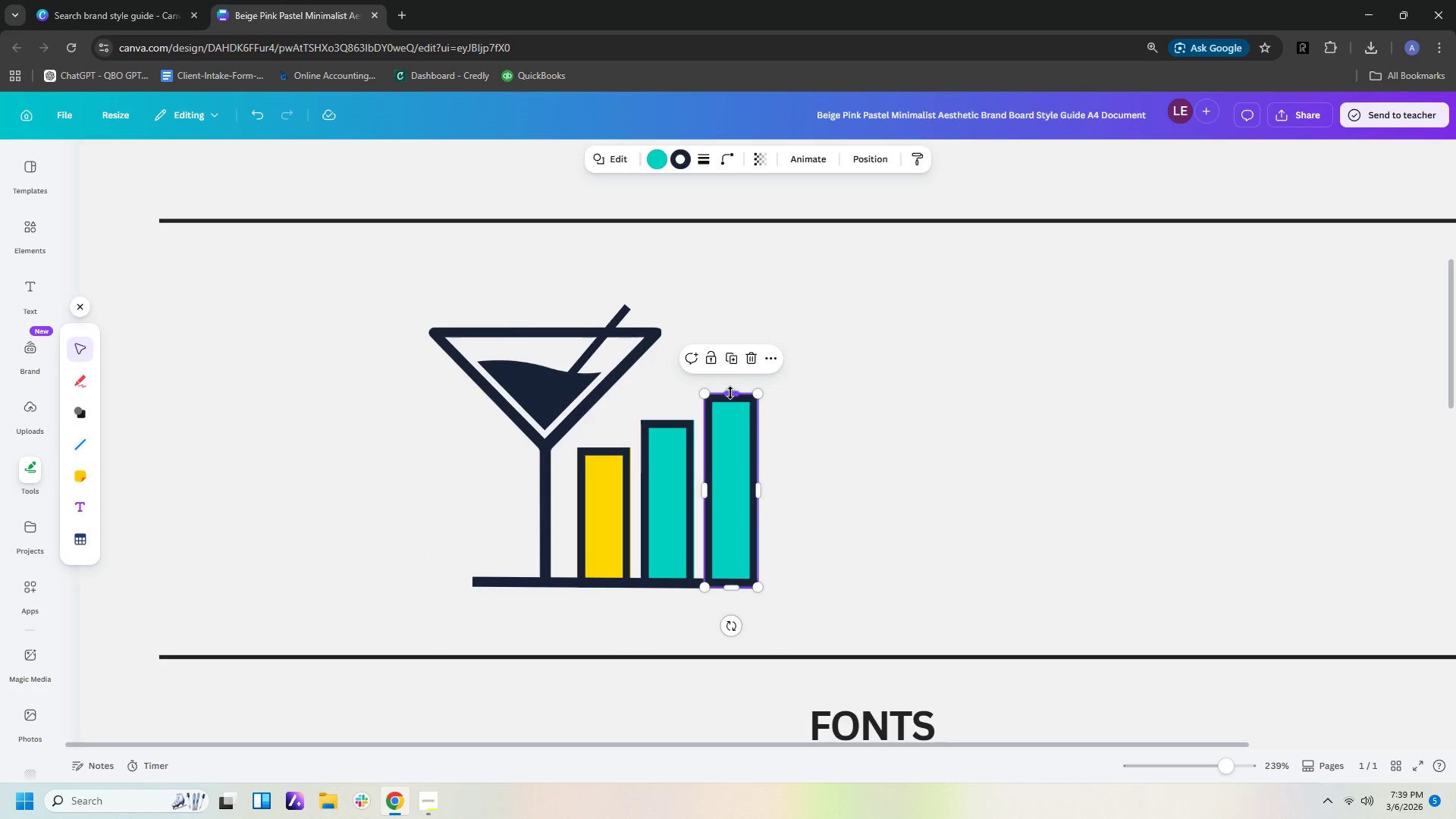 
left_click_drag(start_coordinate=[730, 393], to_coordinate=[734, 345])
 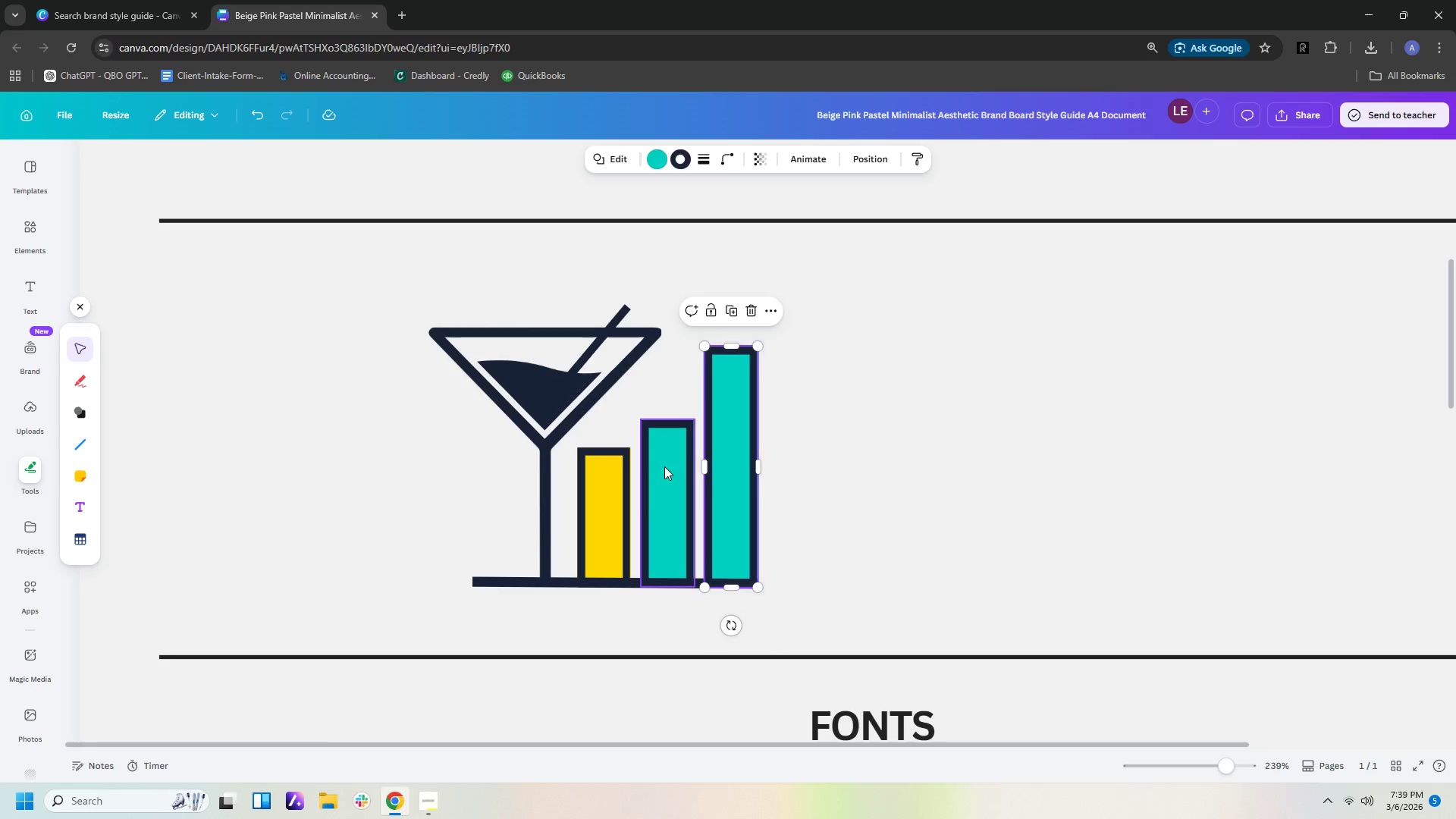 
left_click([664, 466])
 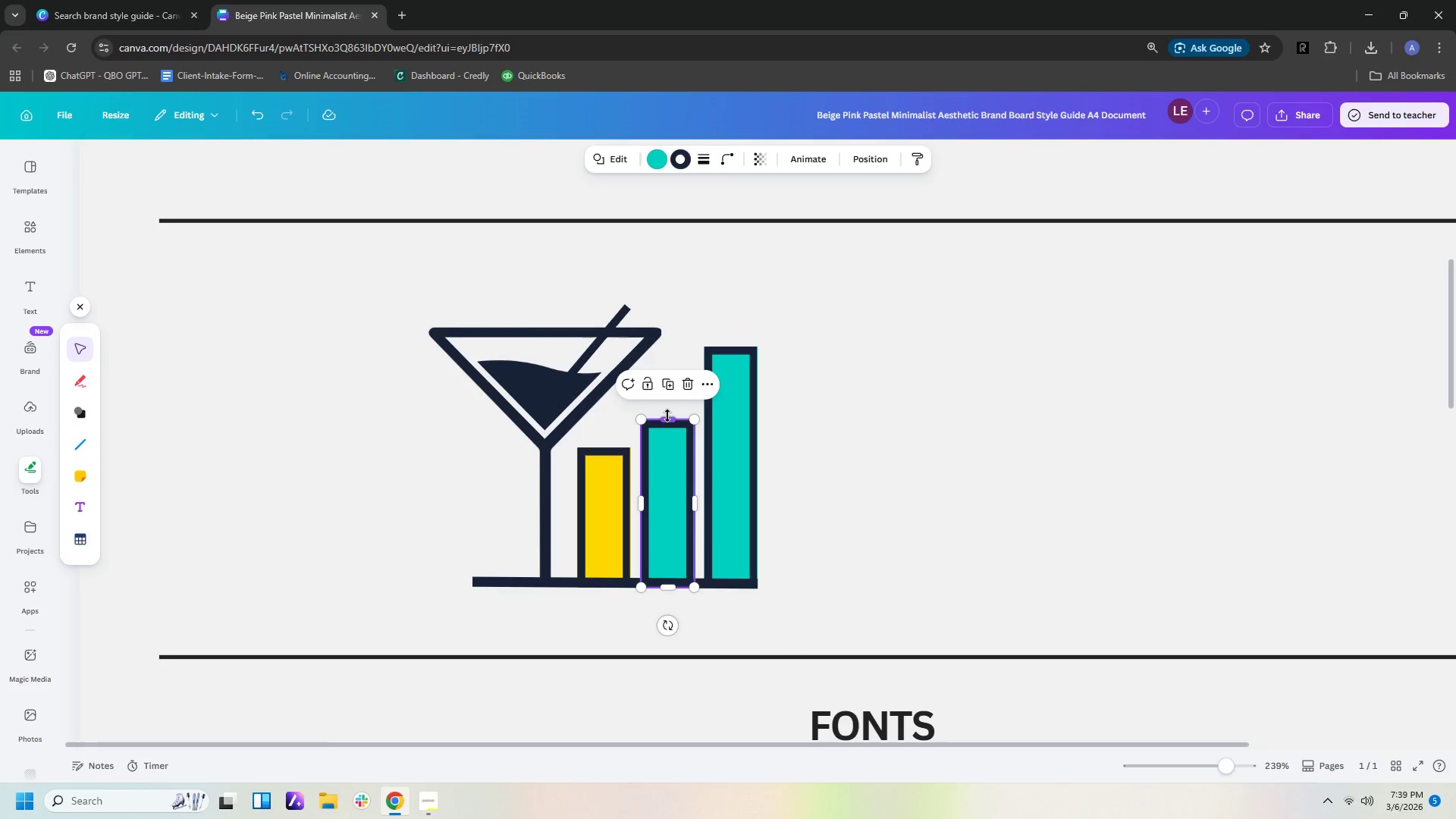 
left_click_drag(start_coordinate=[667, 416], to_coordinate=[670, 390])
 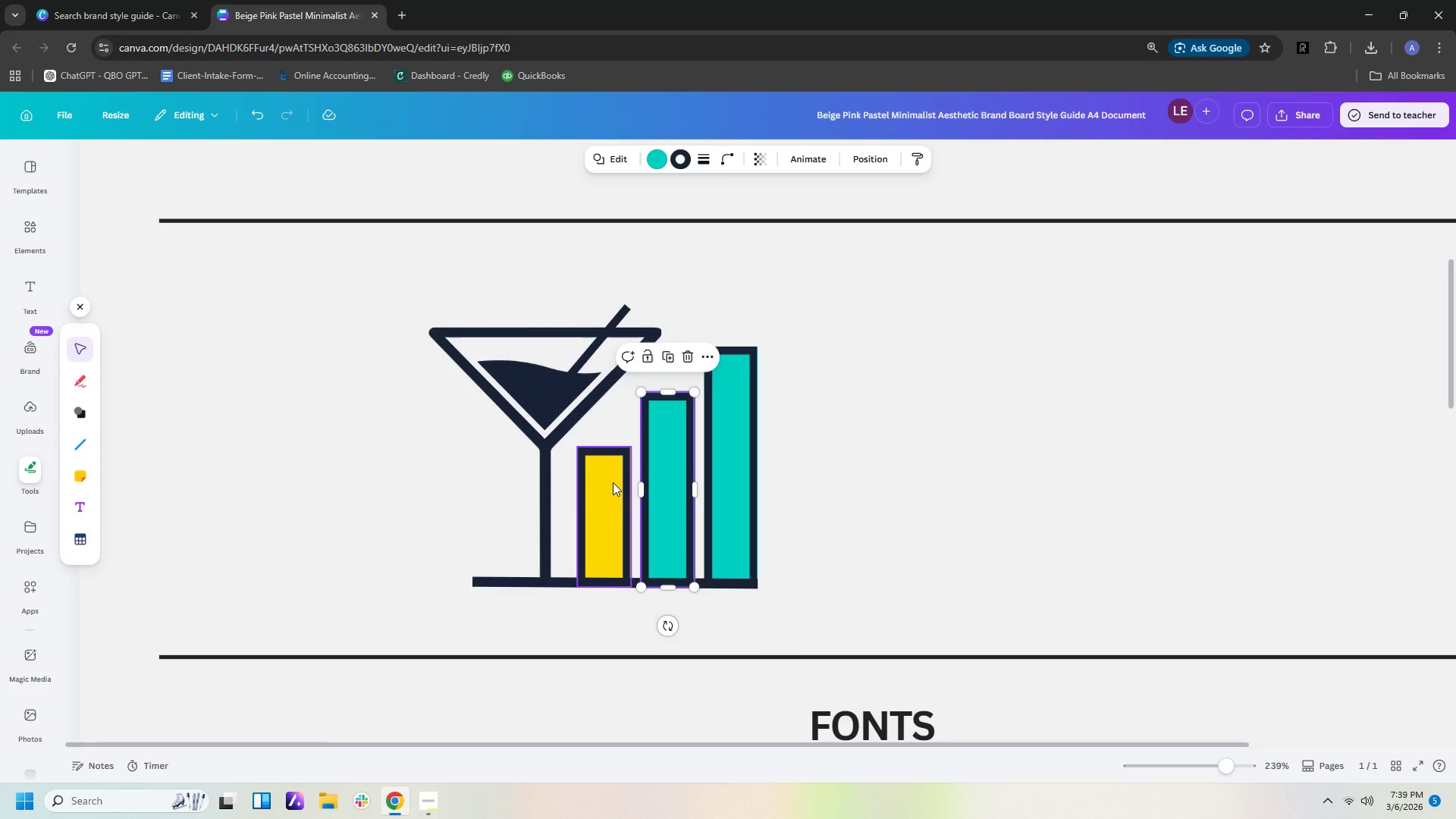 
left_click([611, 482])
 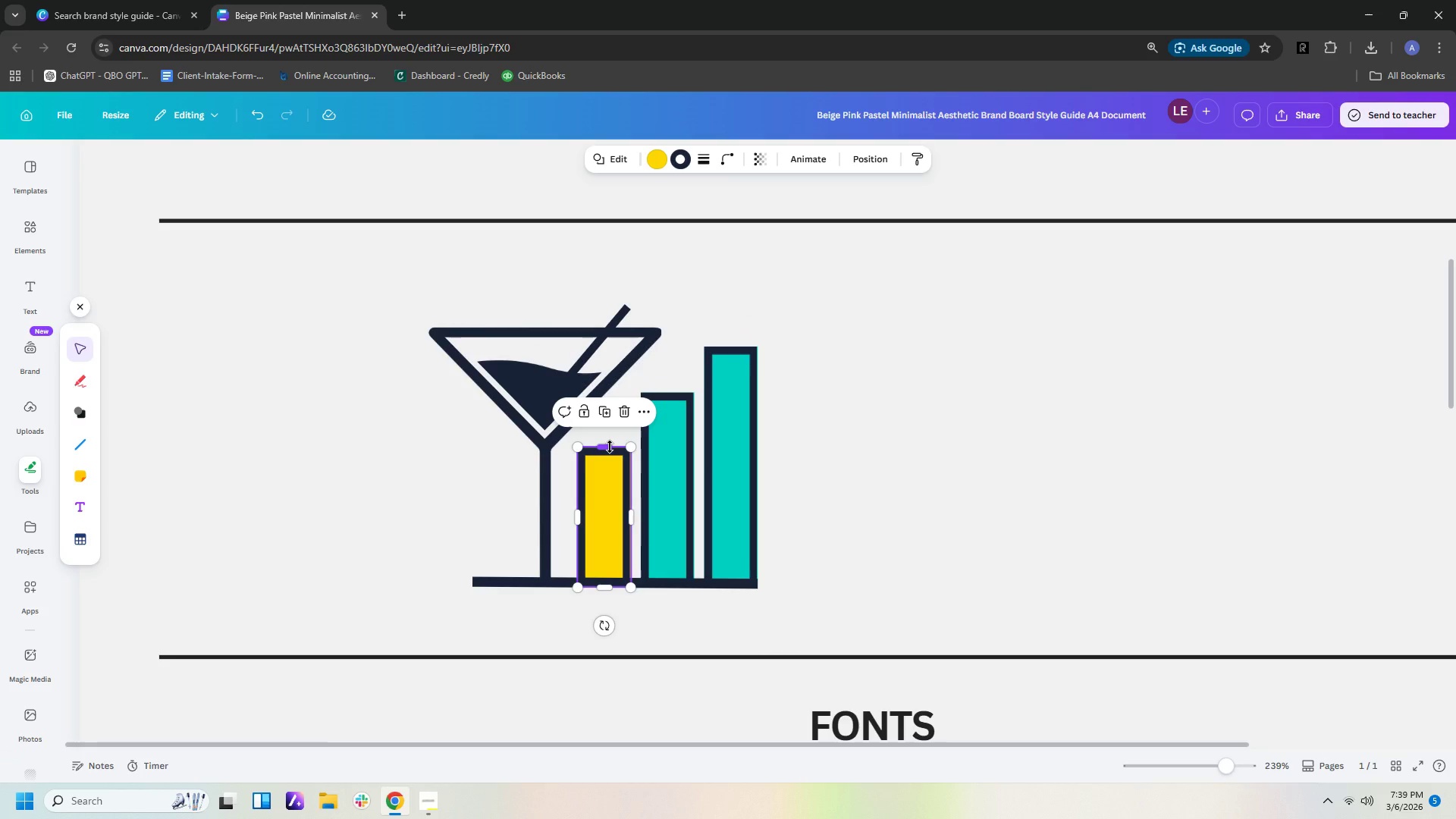 
left_click_drag(start_coordinate=[610, 447], to_coordinate=[609, 459])
 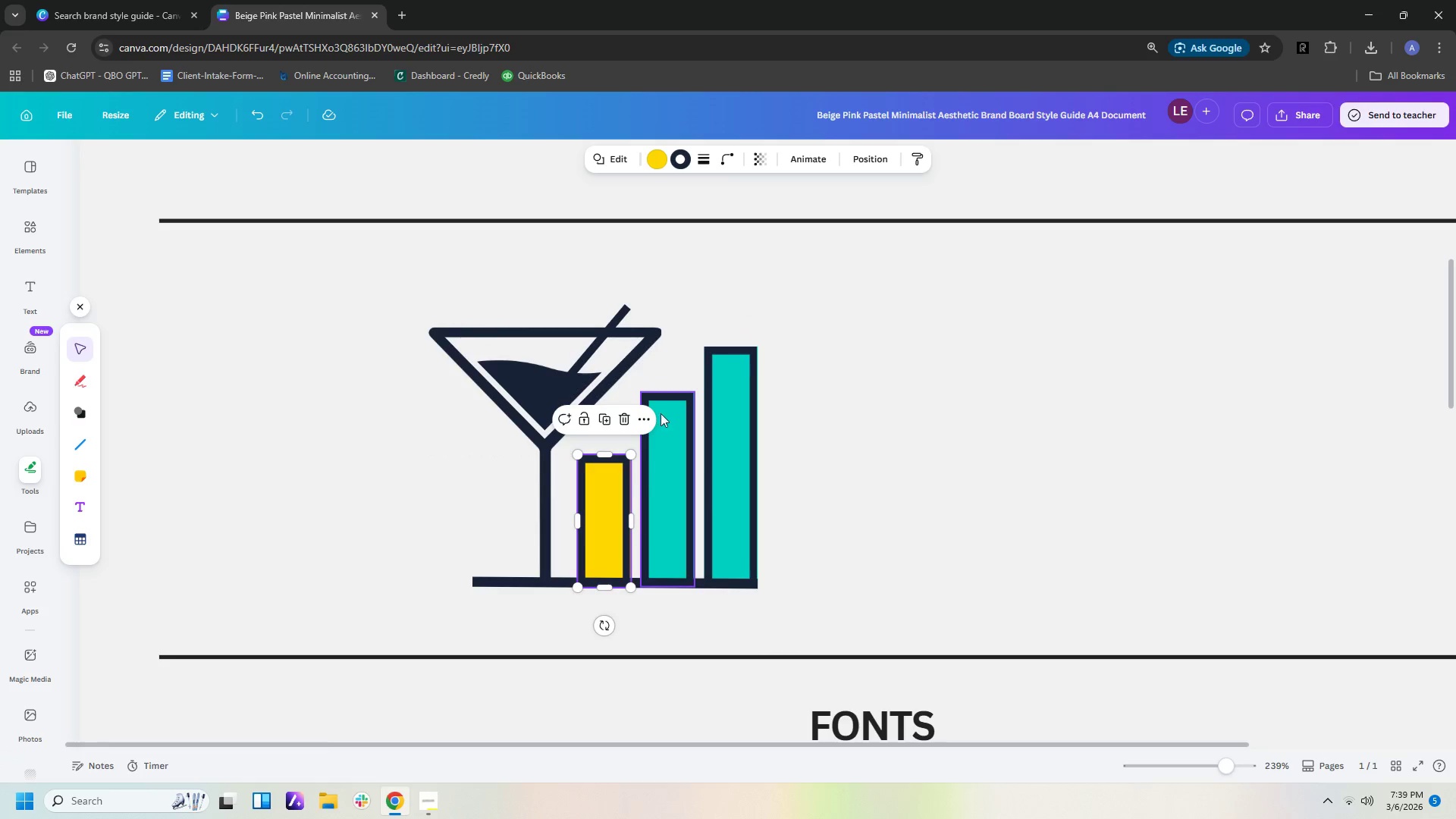 
left_click([662, 409])
 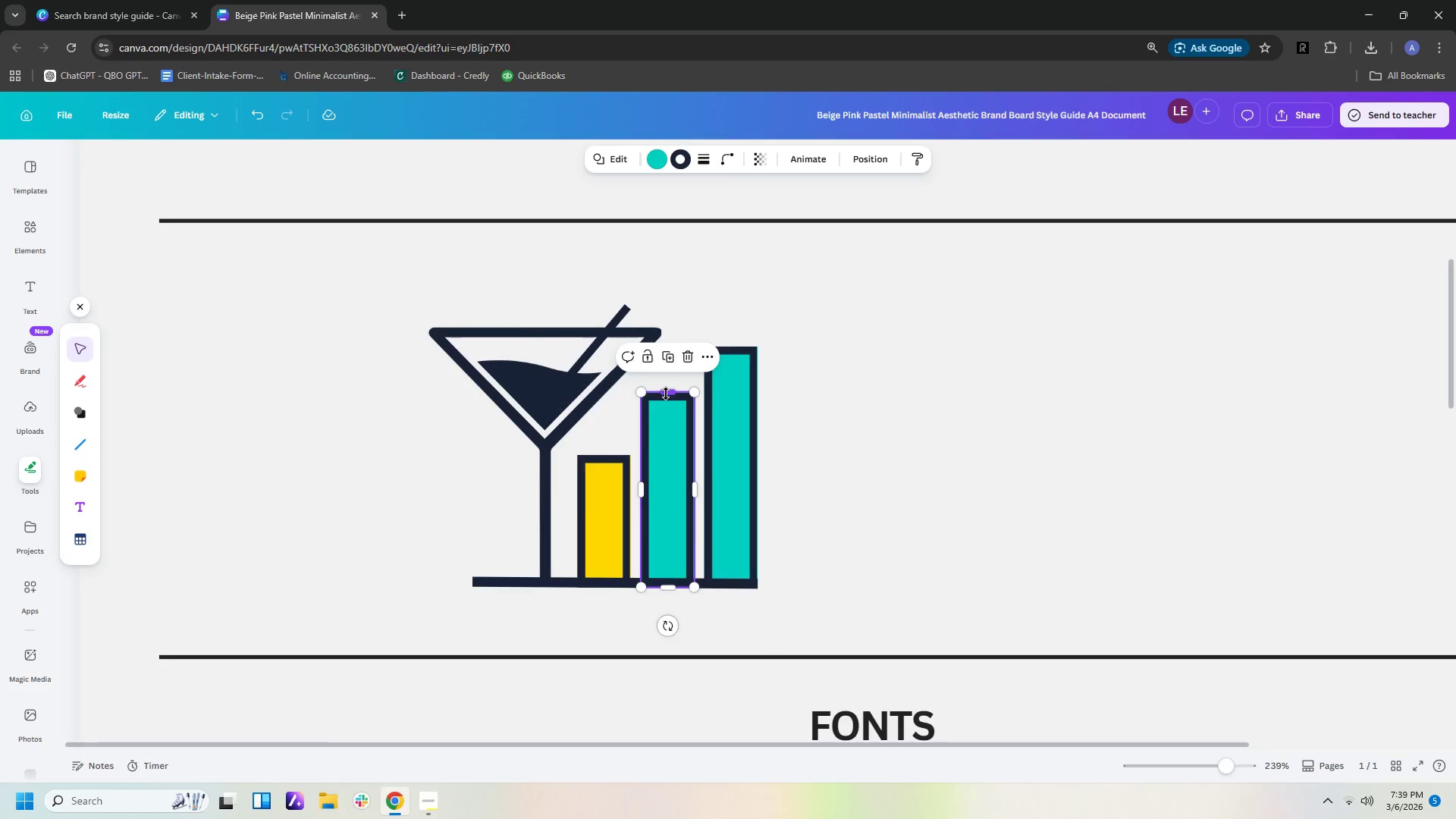 
left_click_drag(start_coordinate=[666, 393], to_coordinate=[666, 401])
 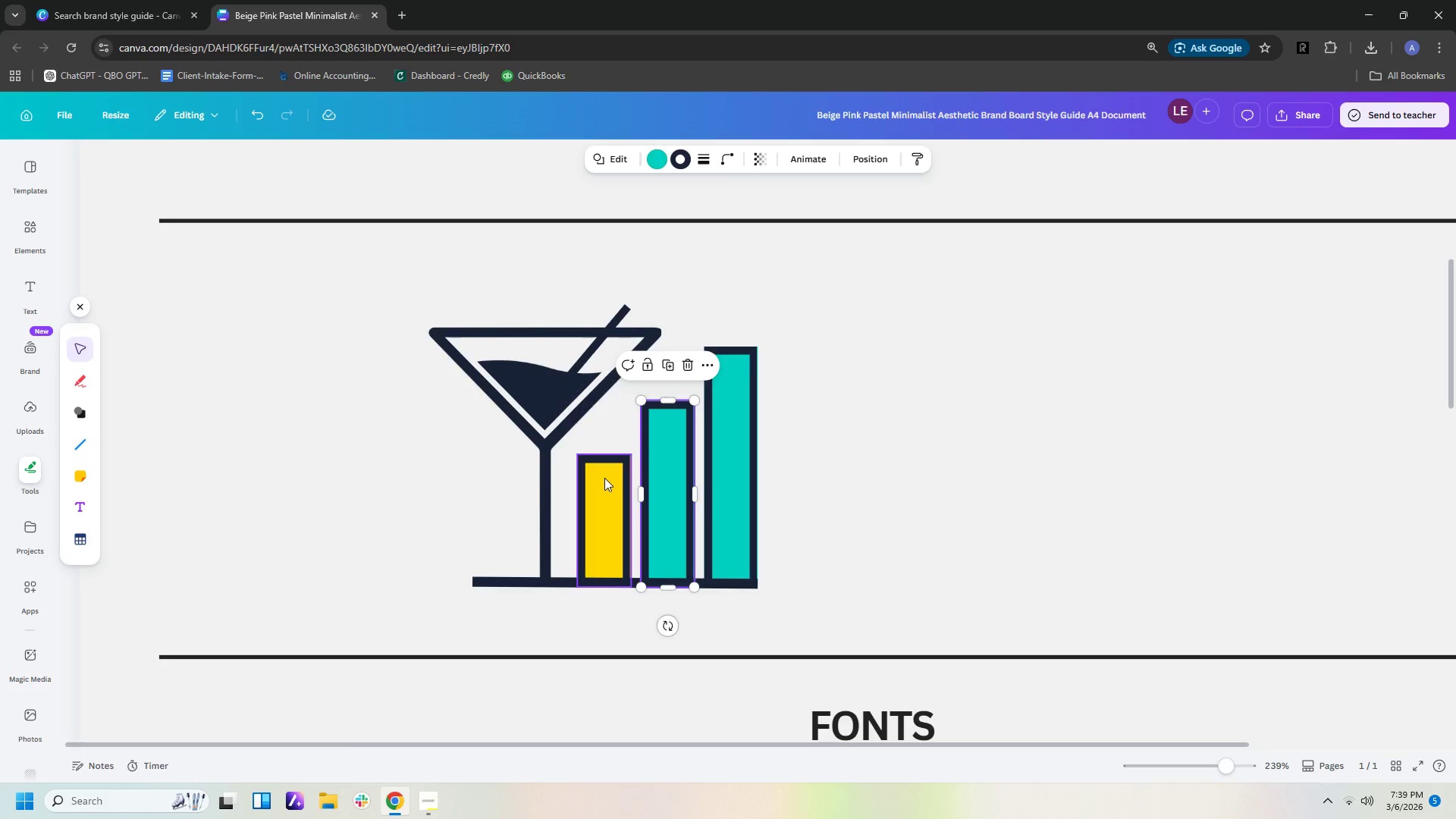 
left_click([604, 478])
 